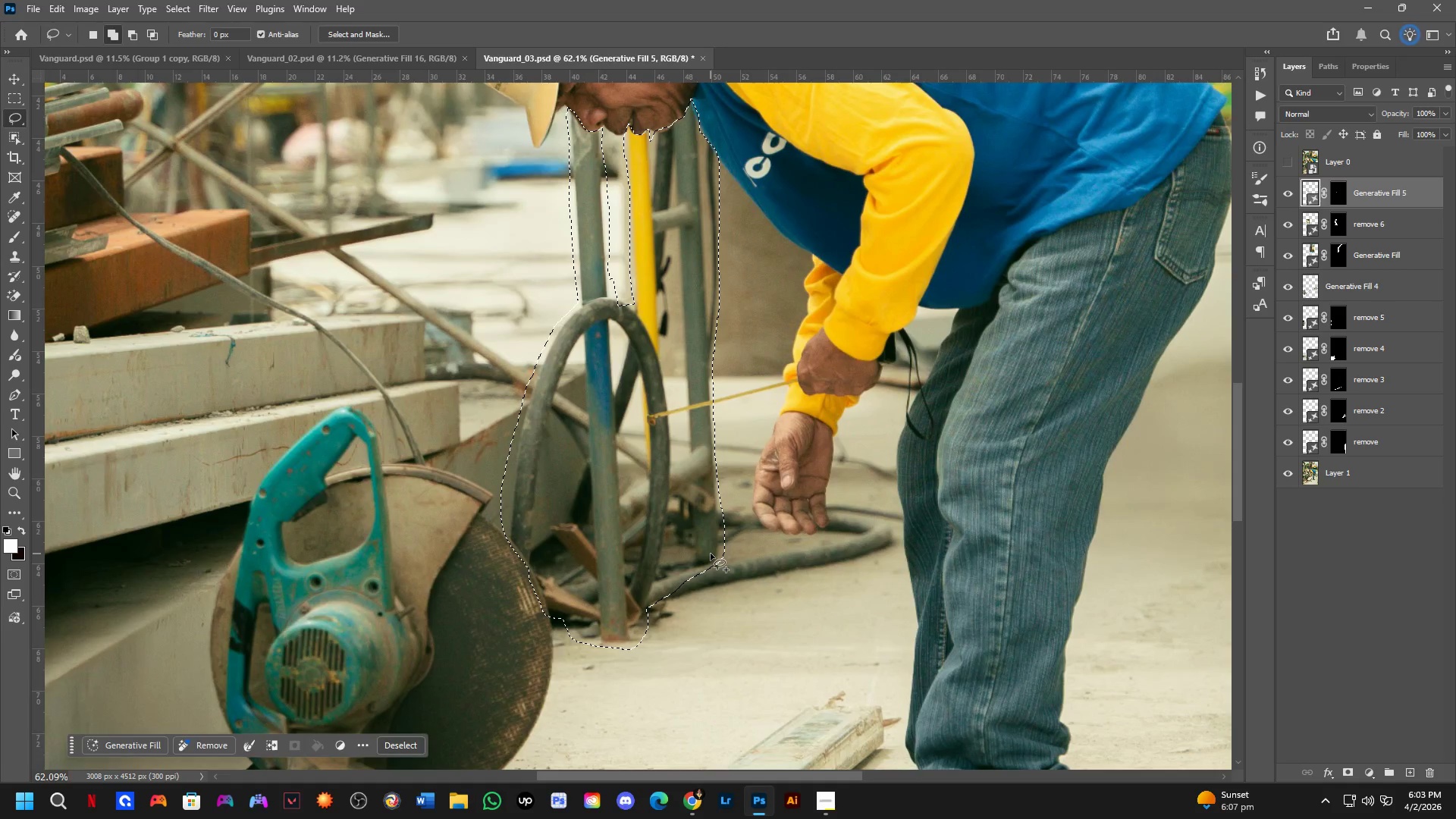 
scroll: coordinate [711, 554], scroll_direction: none, amount: 0.0
 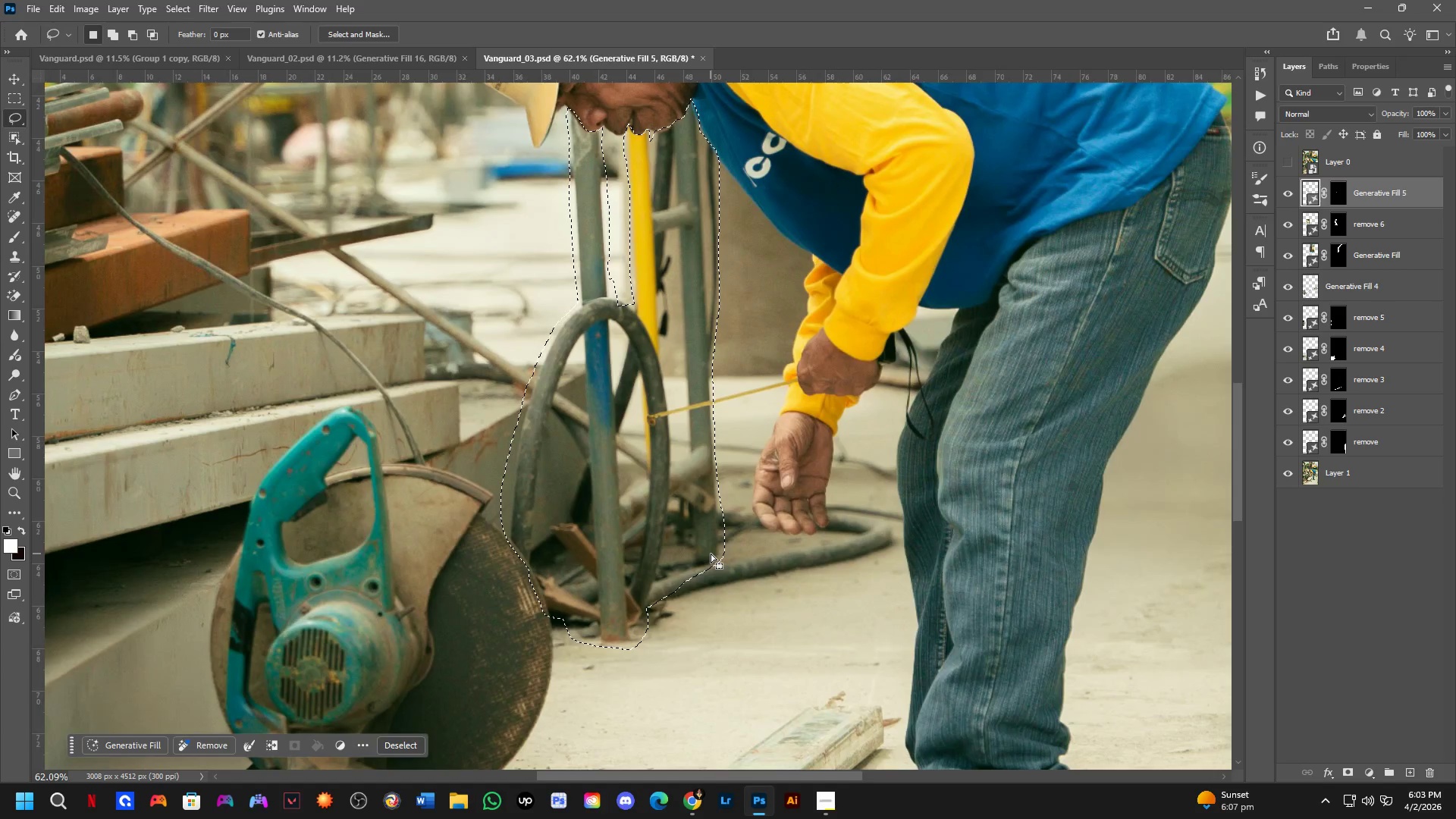 
left_click_drag(start_coordinate=[711, 554], to_coordinate=[625, 560])
 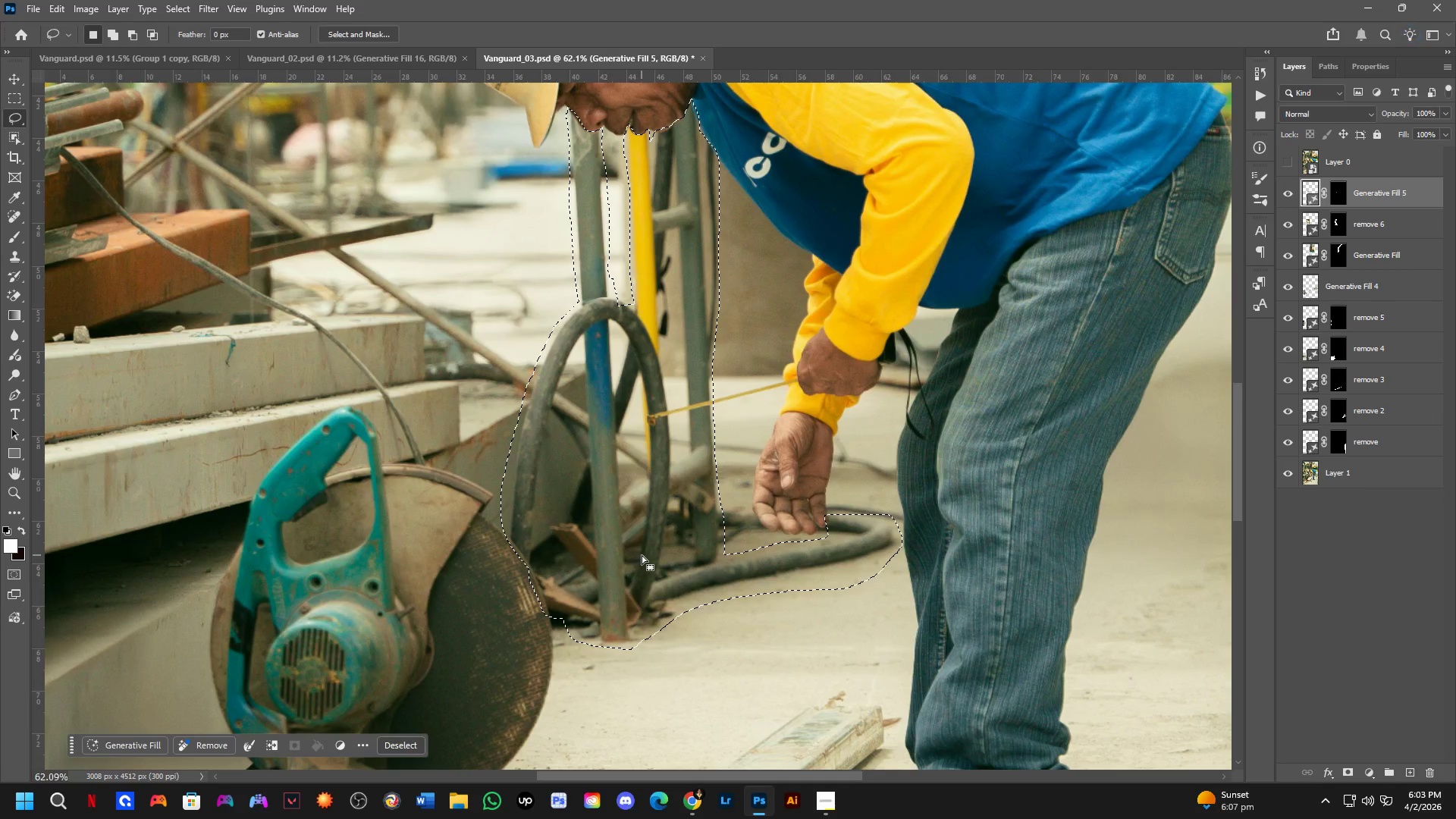 
hold_key(key=Space, duration=0.55)
 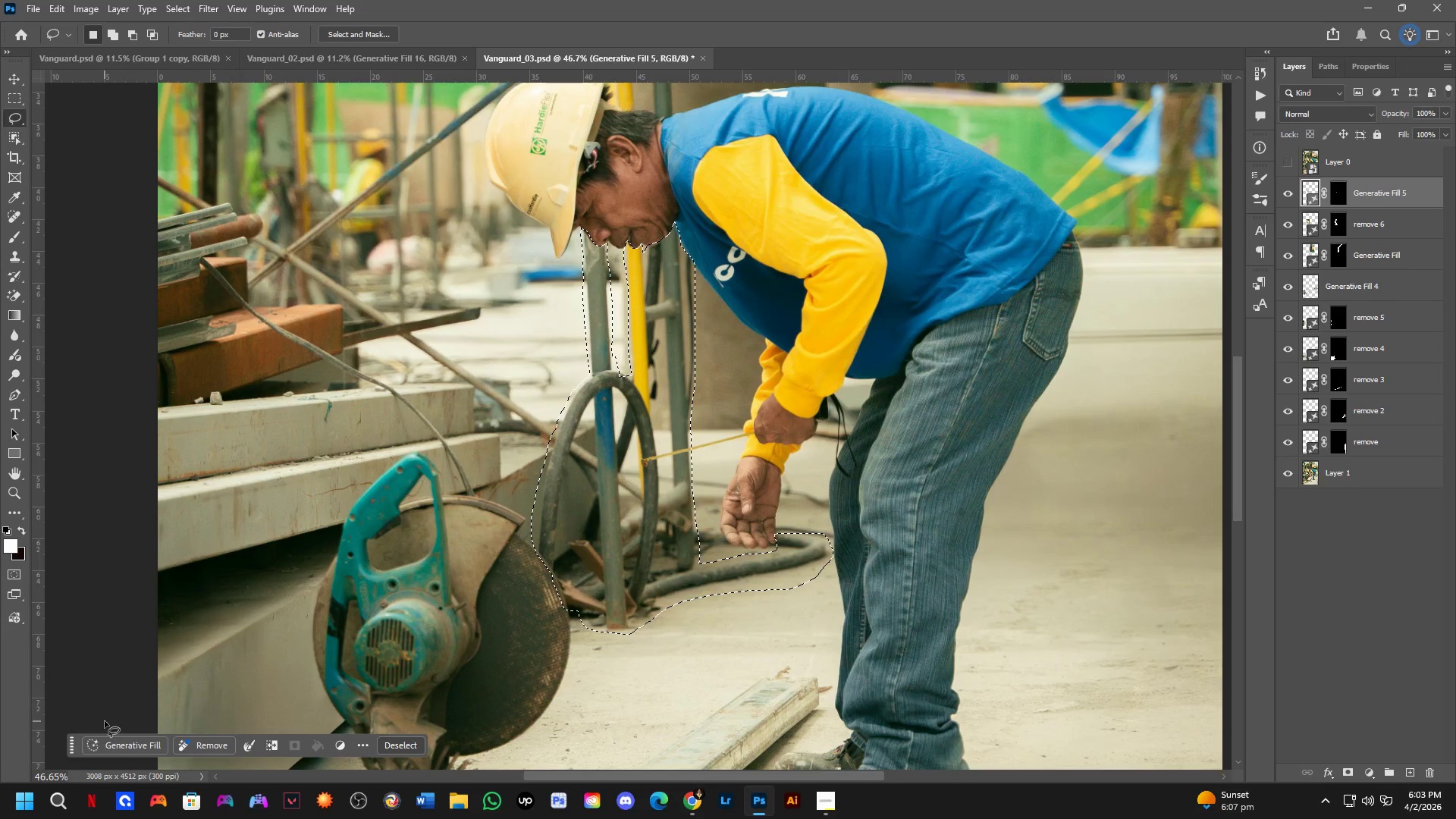 
left_click_drag(start_coordinate=[687, 519], to_coordinate=[682, 529])
 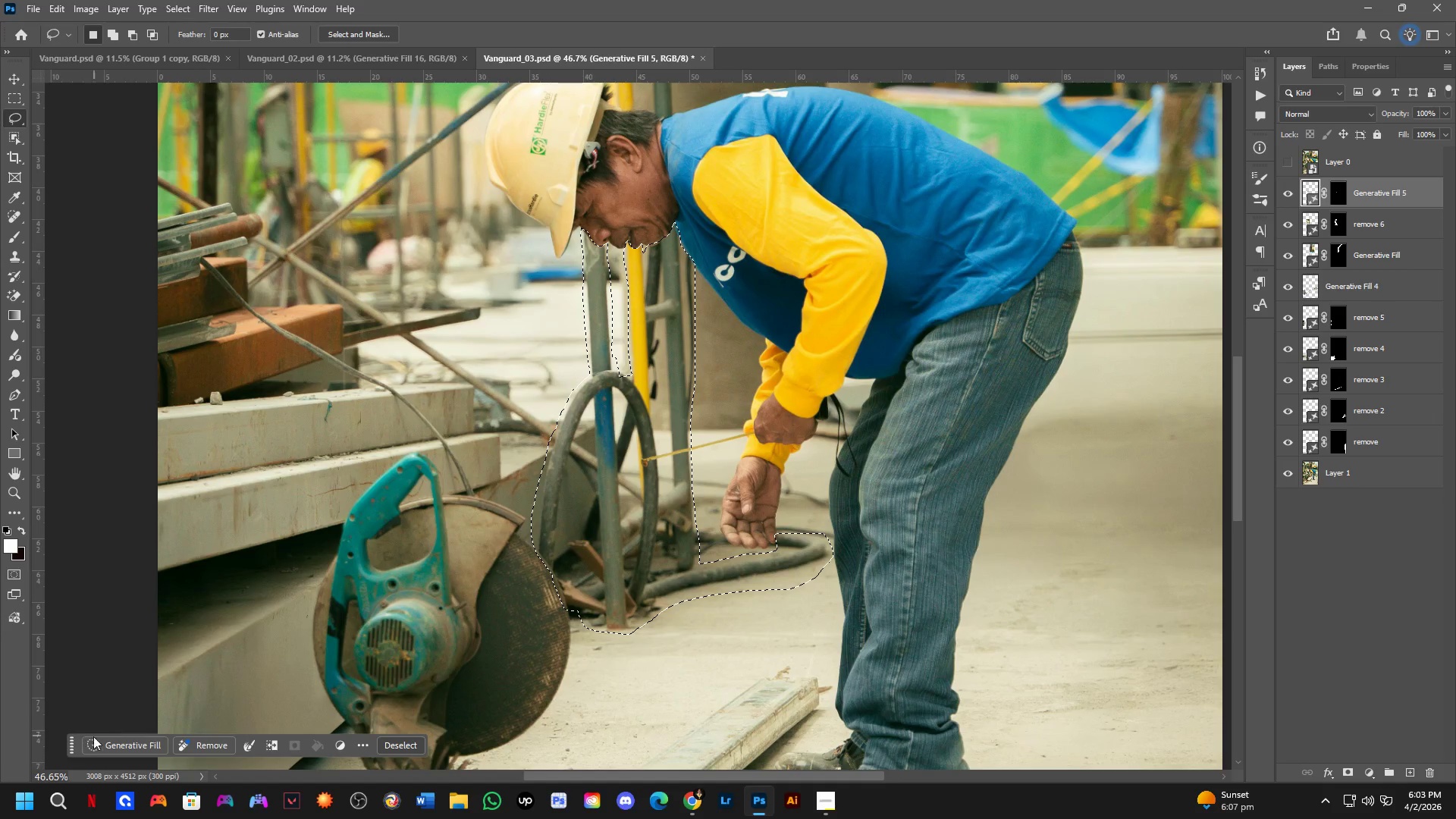 
scroll: coordinate [642, 555], scroll_direction: down, amount: 3.0
 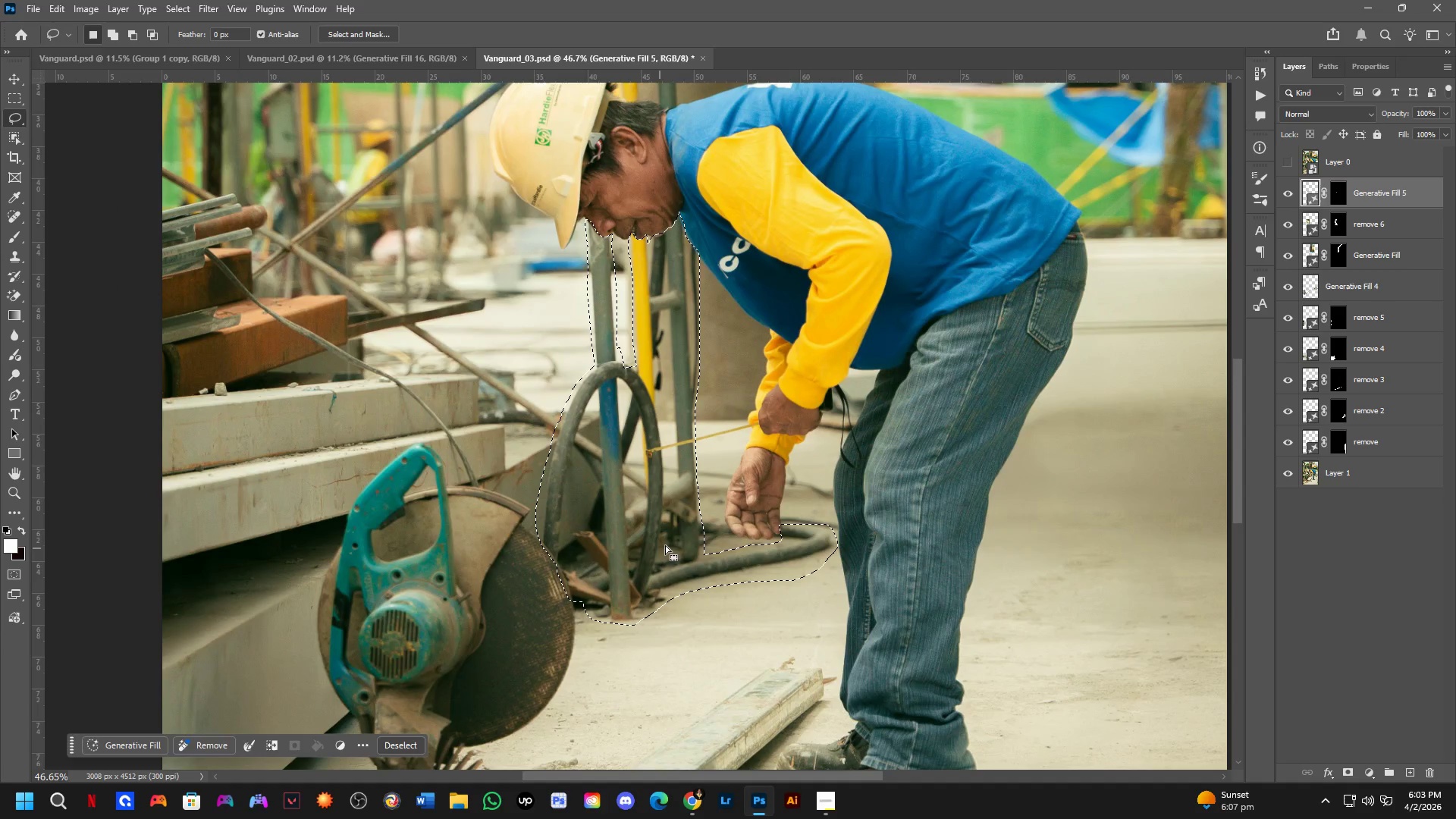 
left_click([134, 739])
 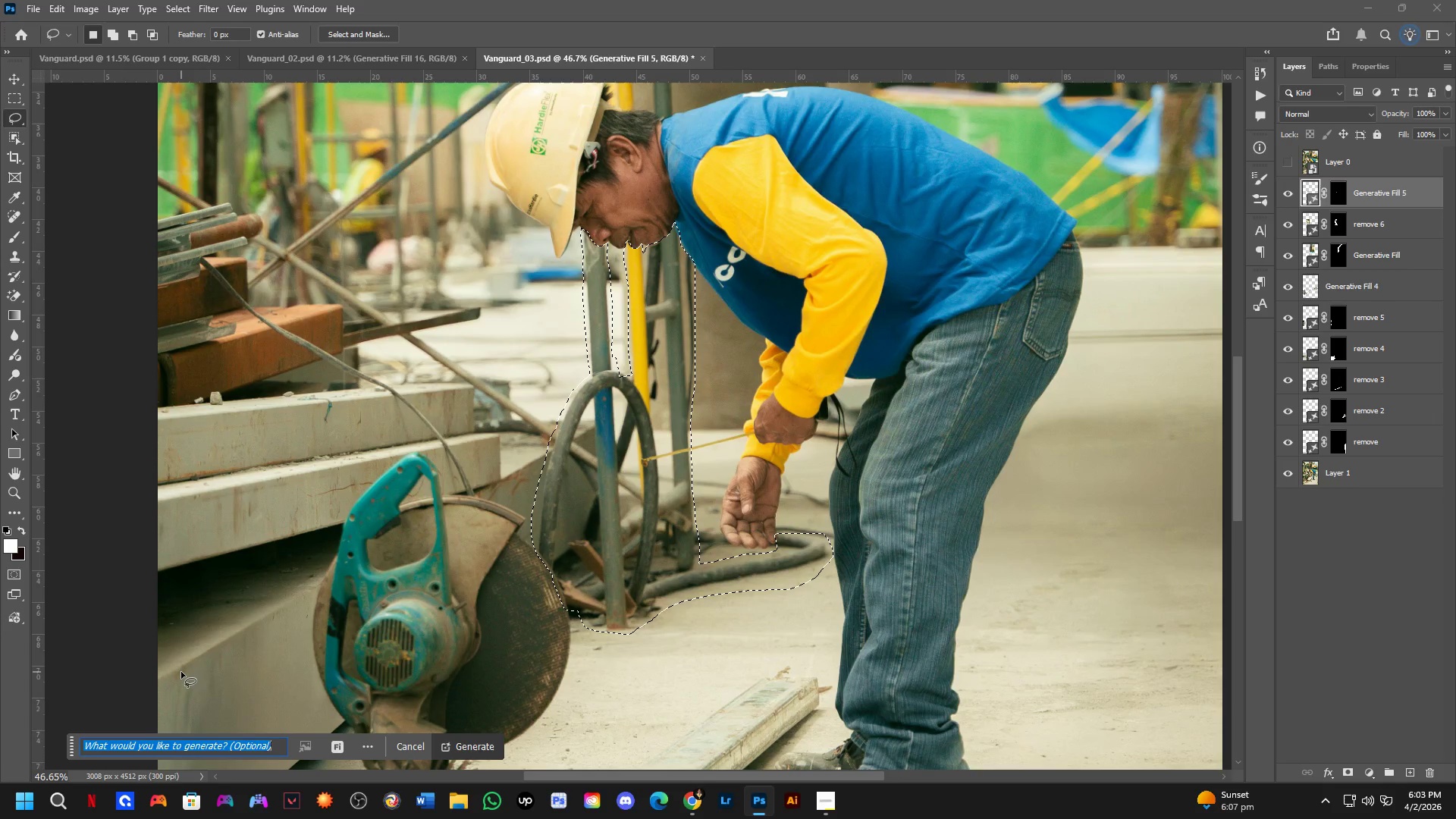 
type(remove)
 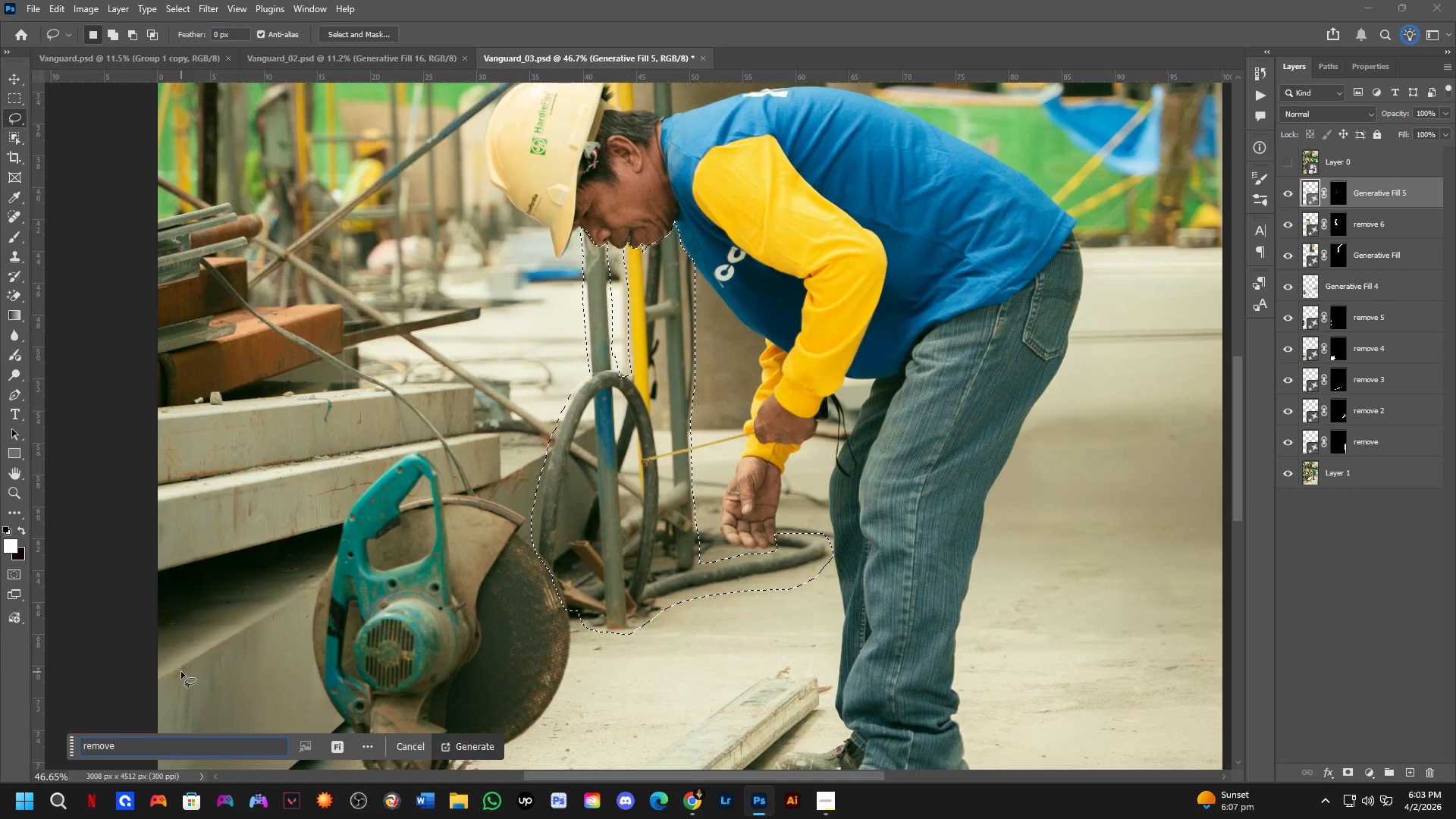 
key(Enter)
 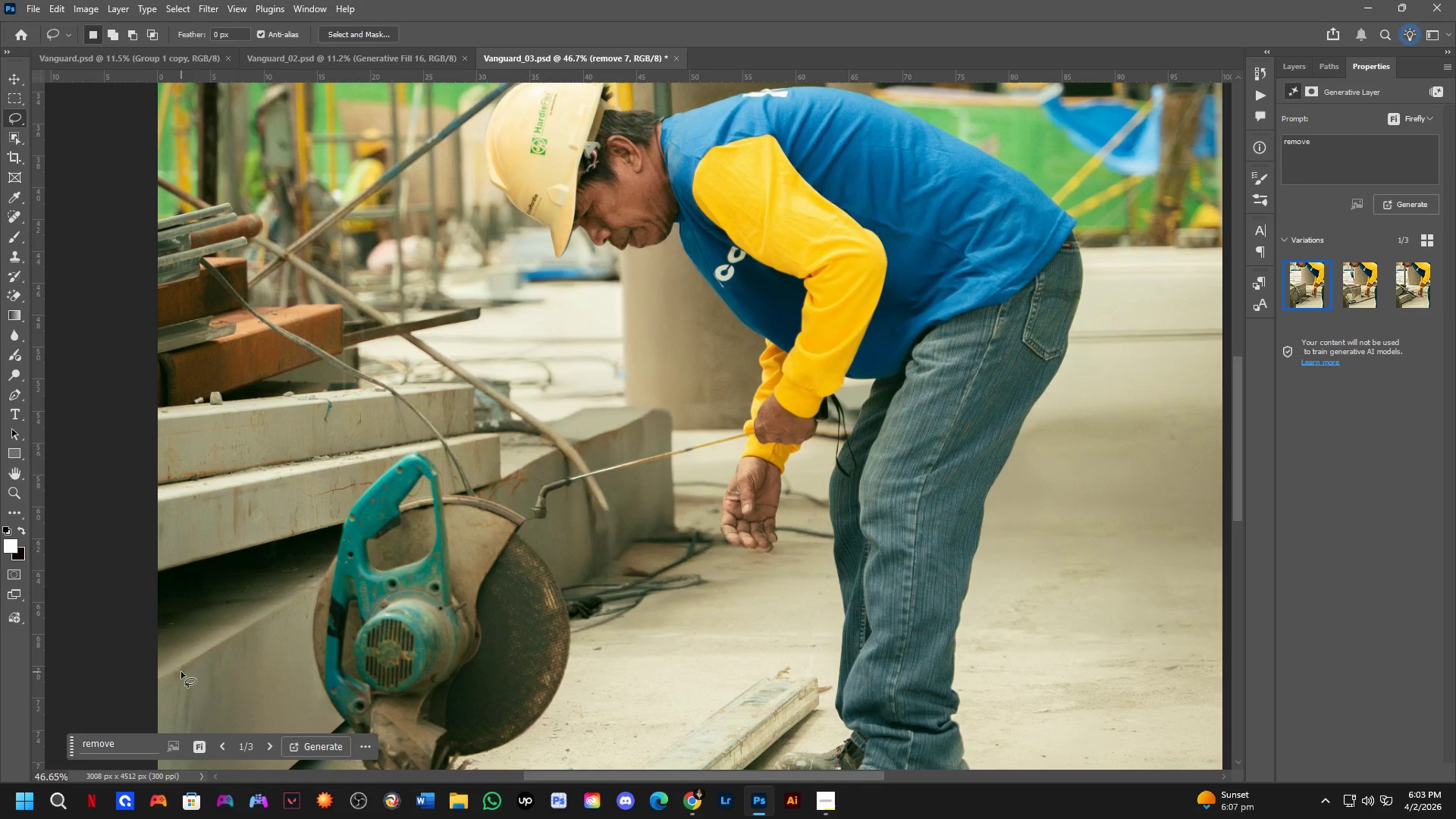 
wait(29.73)
 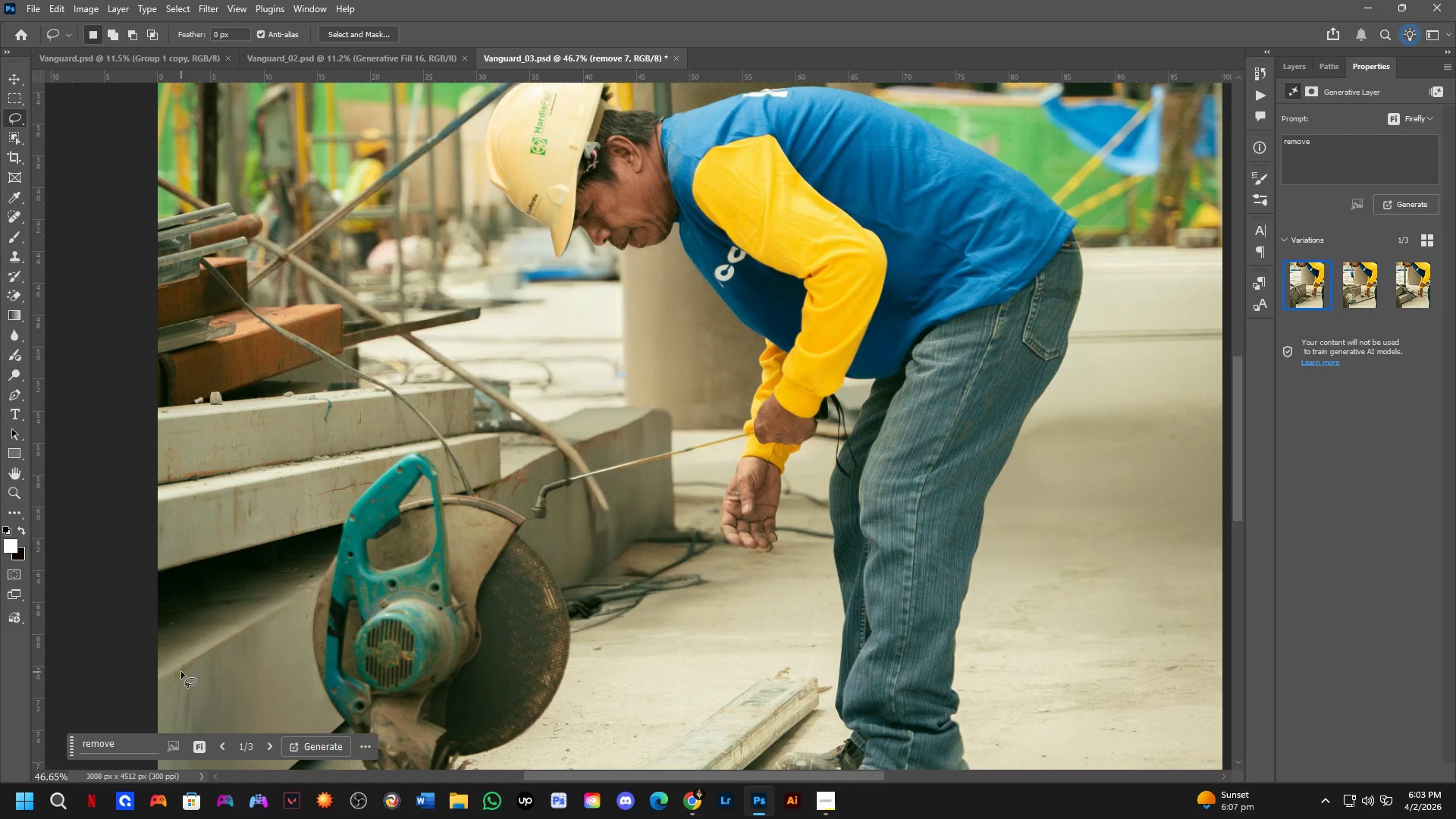 
scroll: coordinate [612, 469], scroll_direction: down, amount: 6.0
 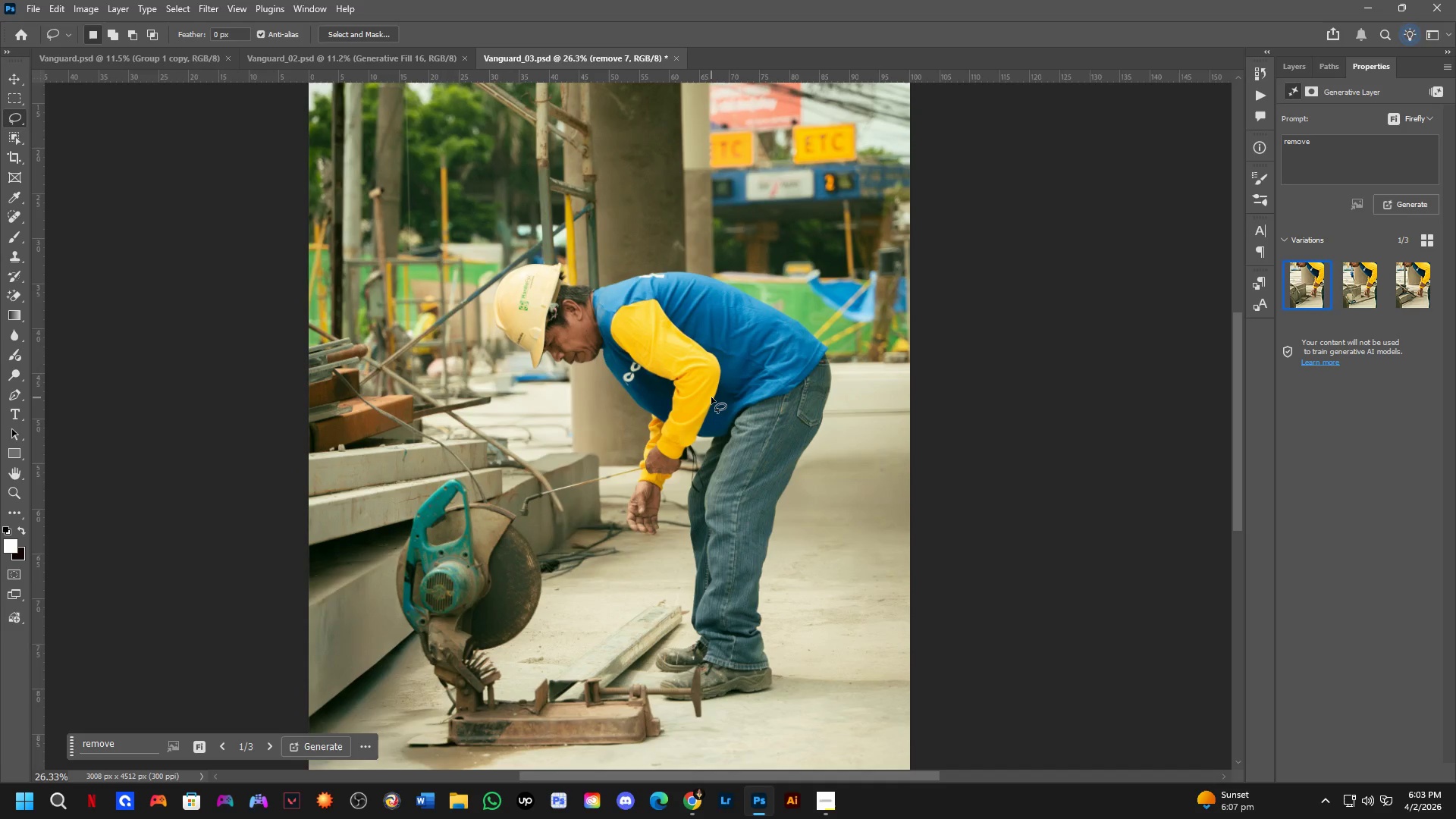 
scroll: coordinate [482, 318], scroll_direction: up, amount: 16.0
 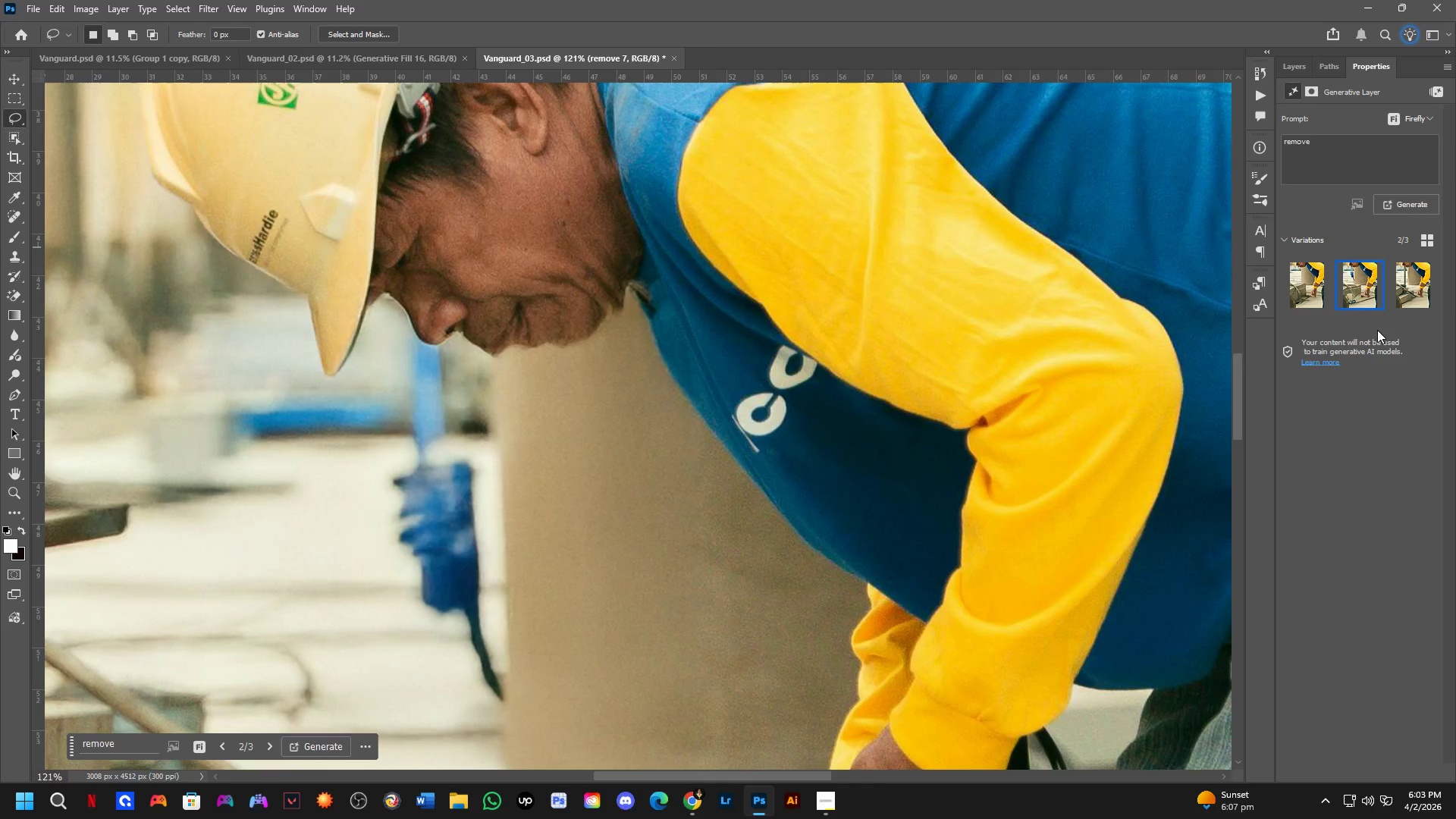 
scroll: coordinate [591, 482], scroll_direction: down, amount: 9.0
 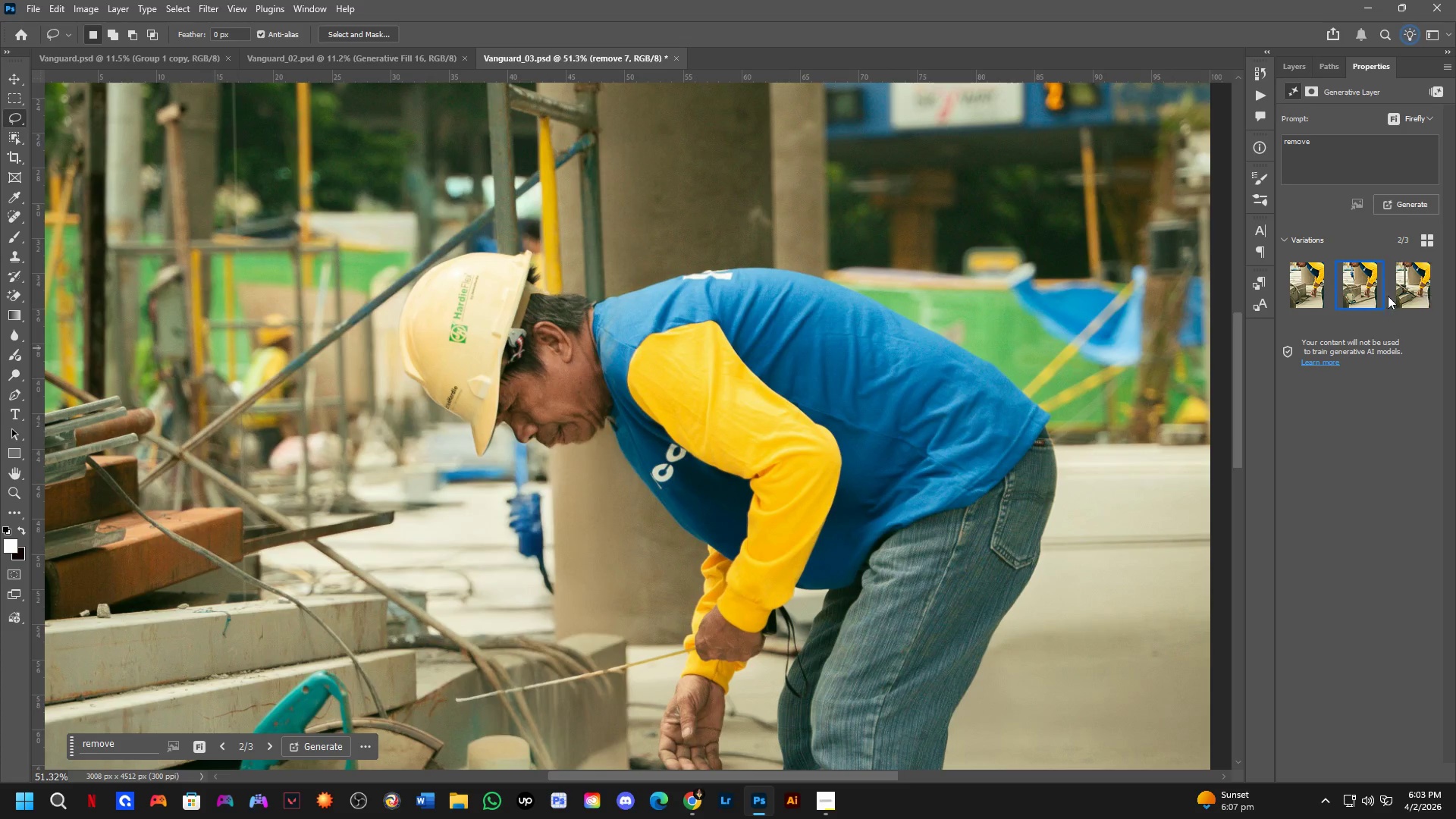 
left_click([1399, 285])
 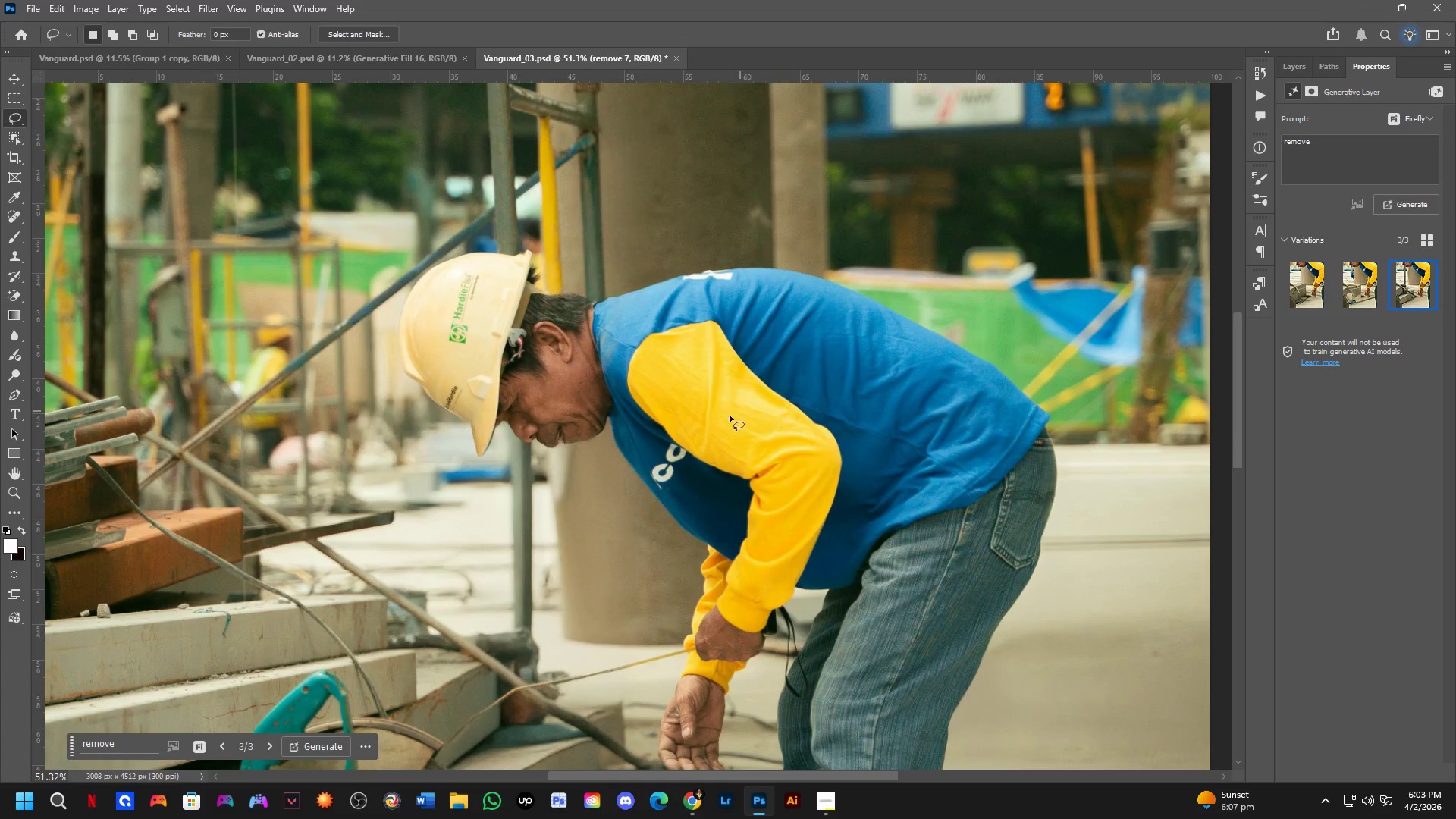 
scroll: coordinate [585, 461], scroll_direction: down, amount: 4.0
 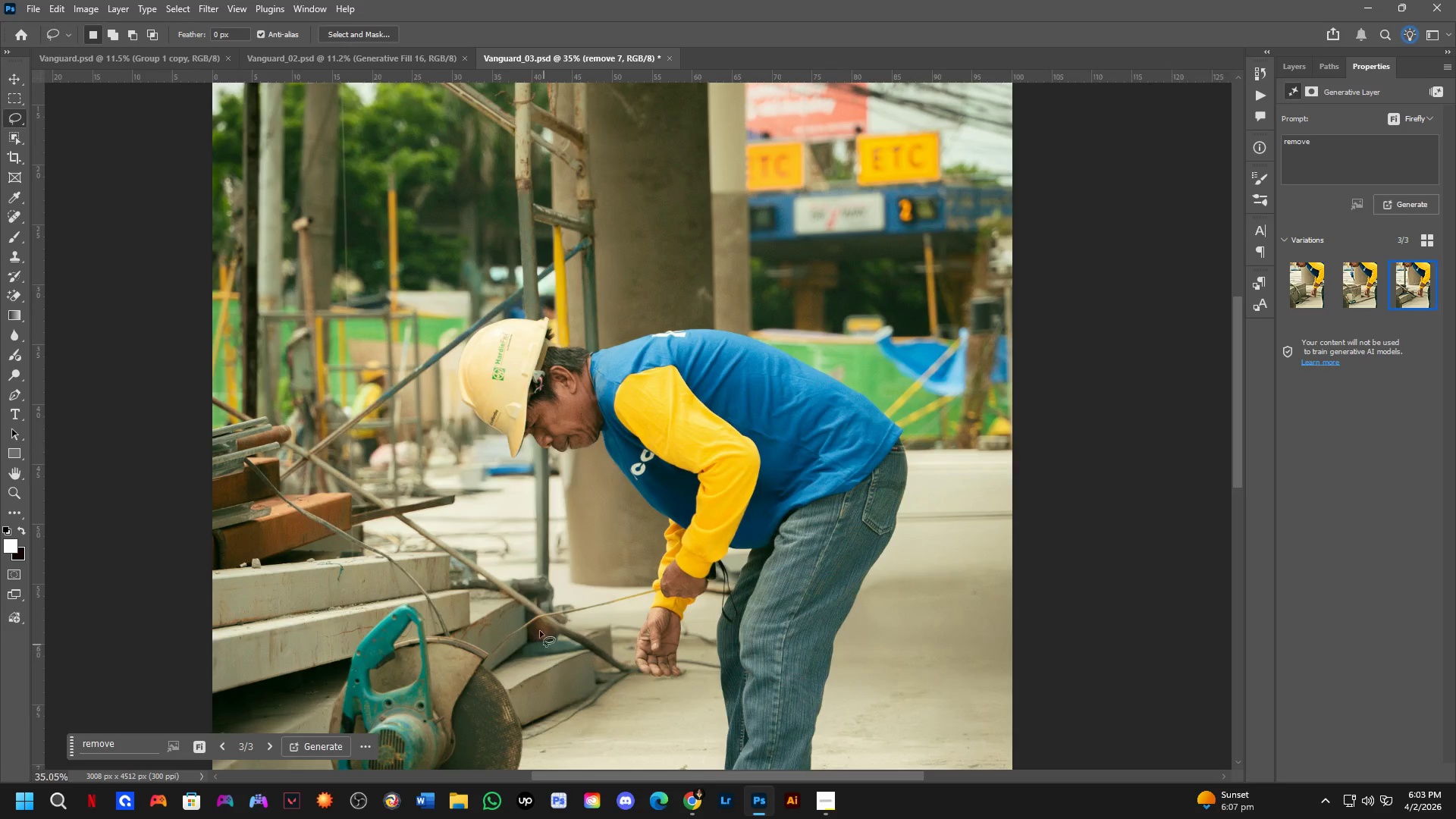 
scroll: coordinate [534, 382], scroll_direction: up, amount: 4.0
 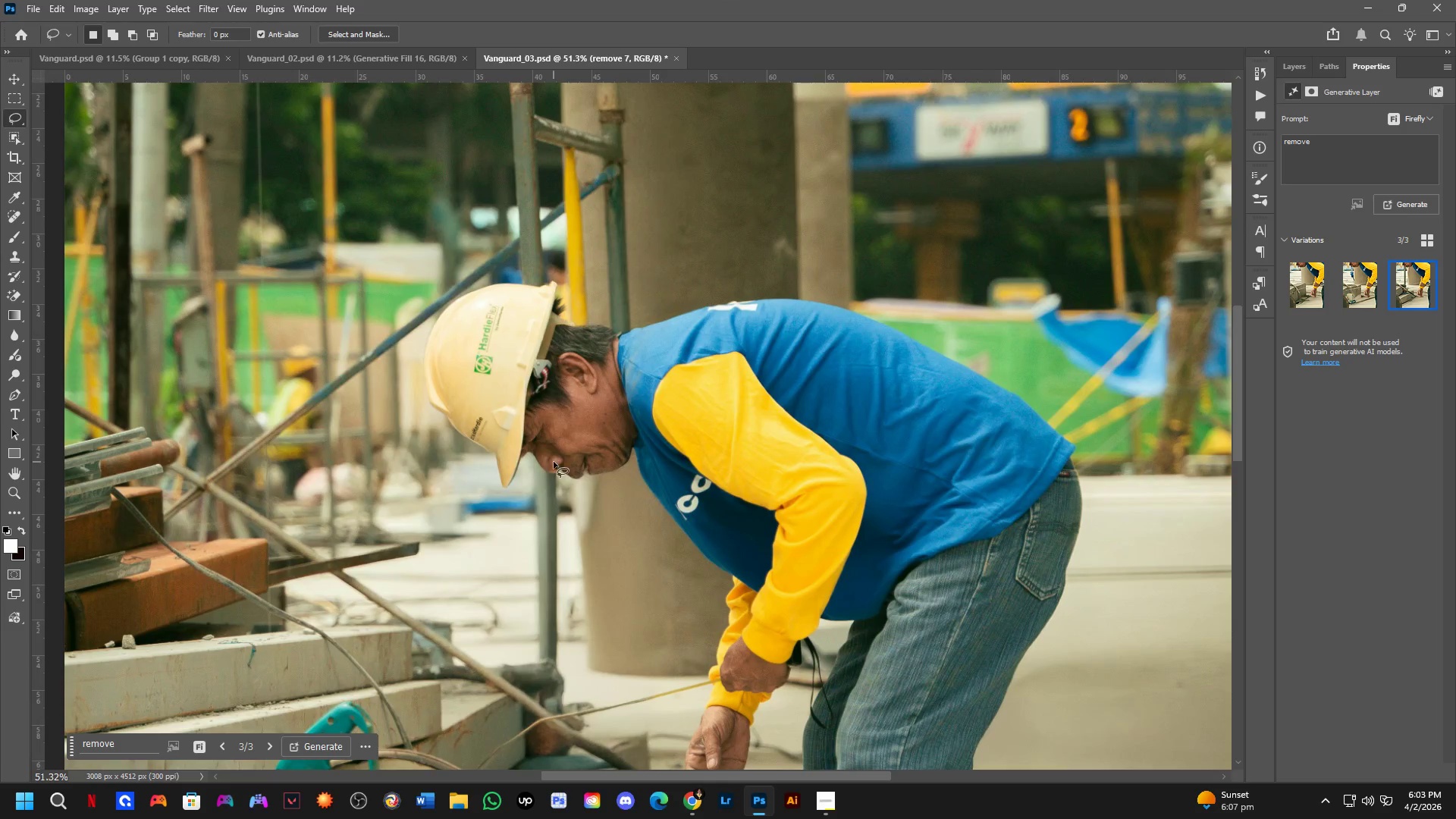 
scroll: coordinate [554, 452], scroll_direction: down, amount: 8.0
 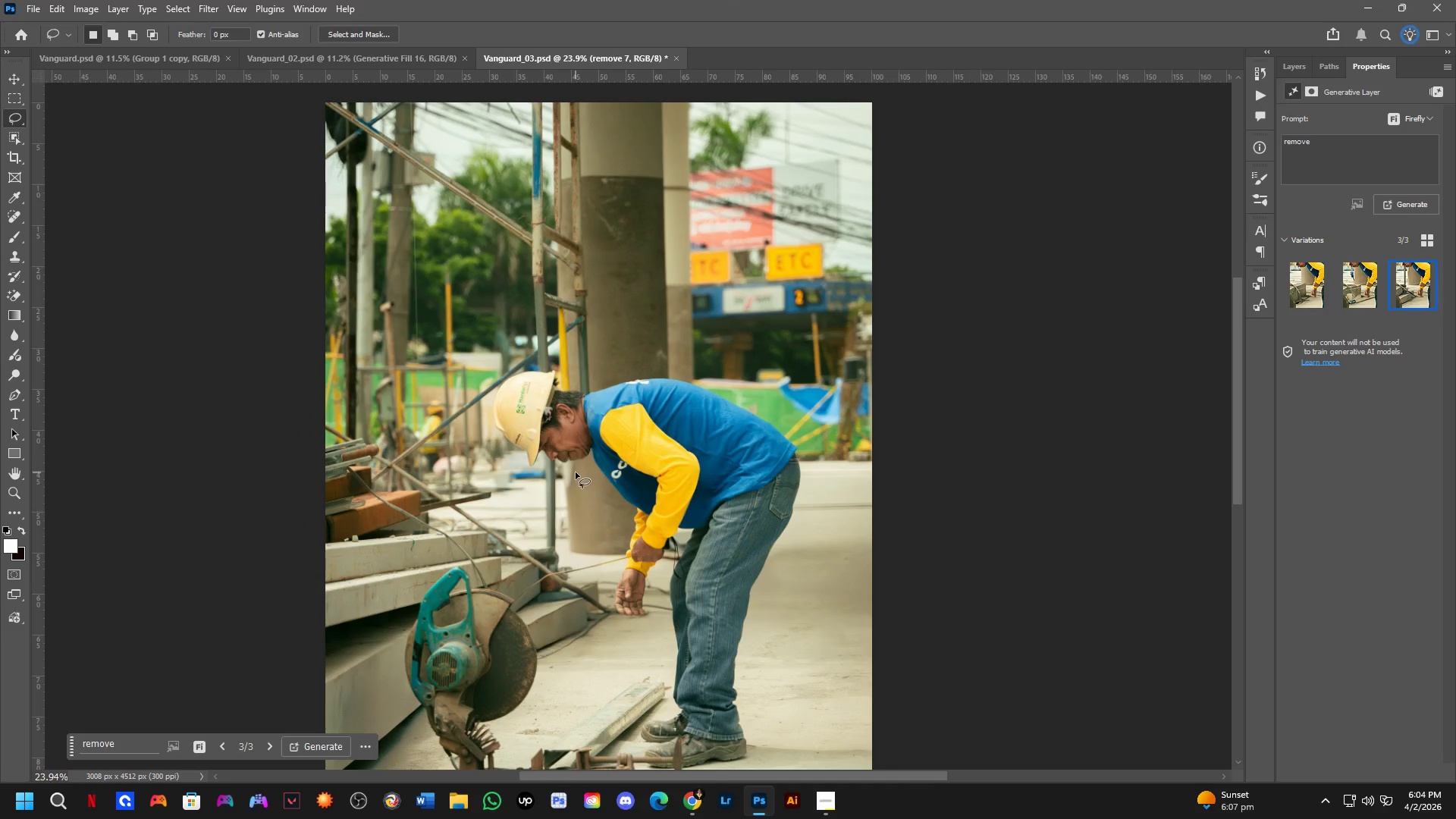 
key(Space)
 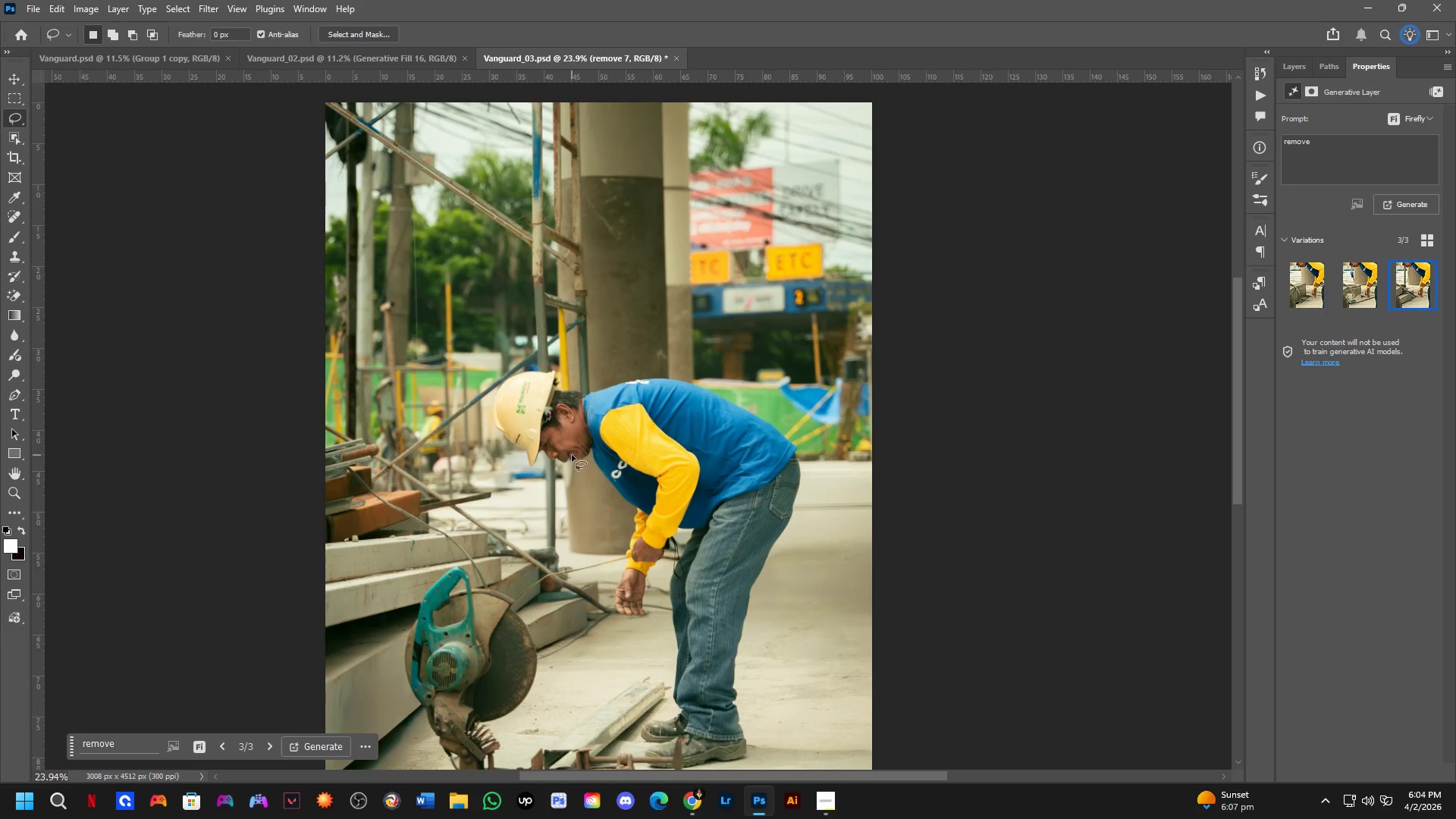 
key(Shift+ShiftLeft)
 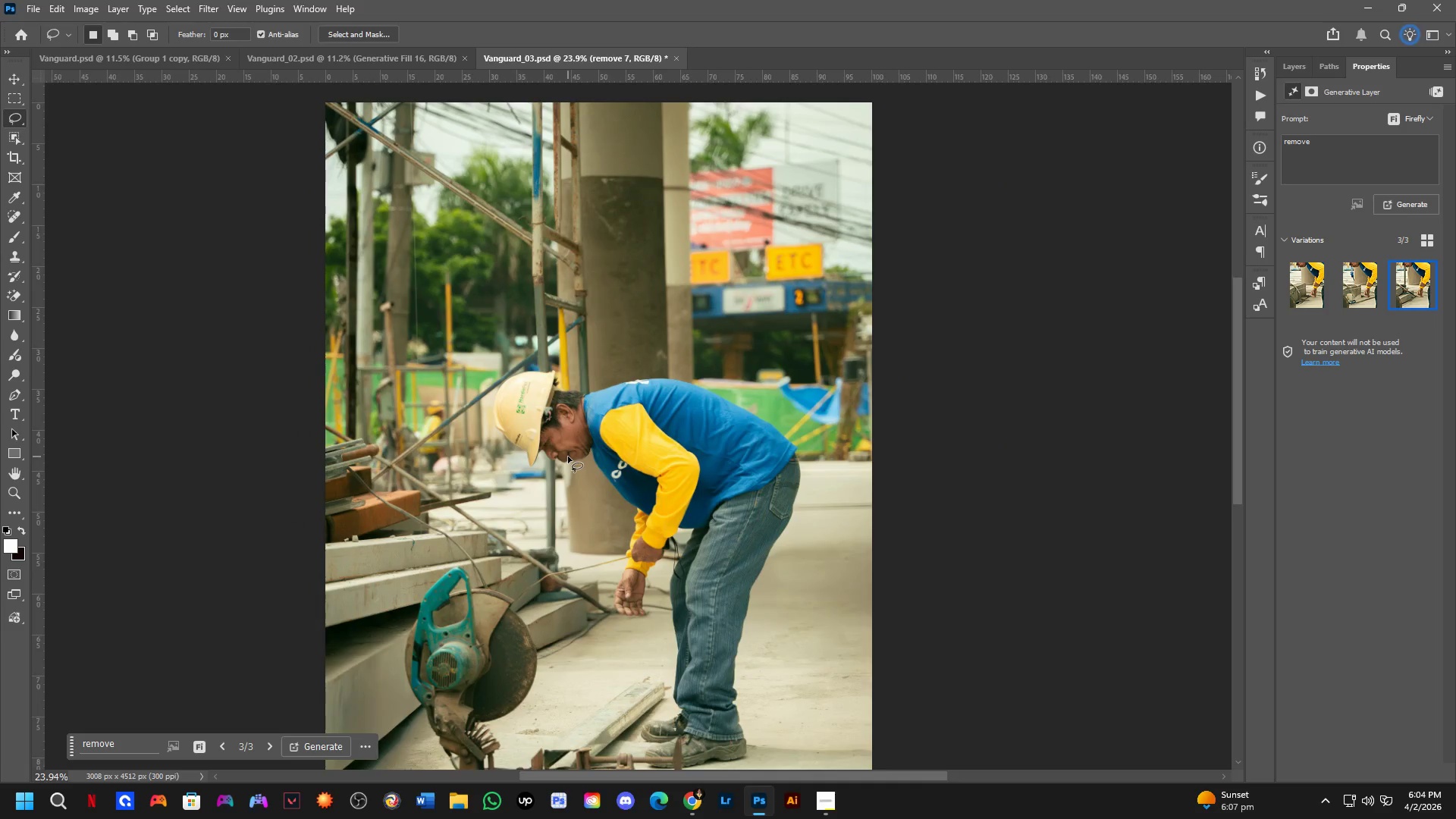 
key(Shift+ShiftLeft)
 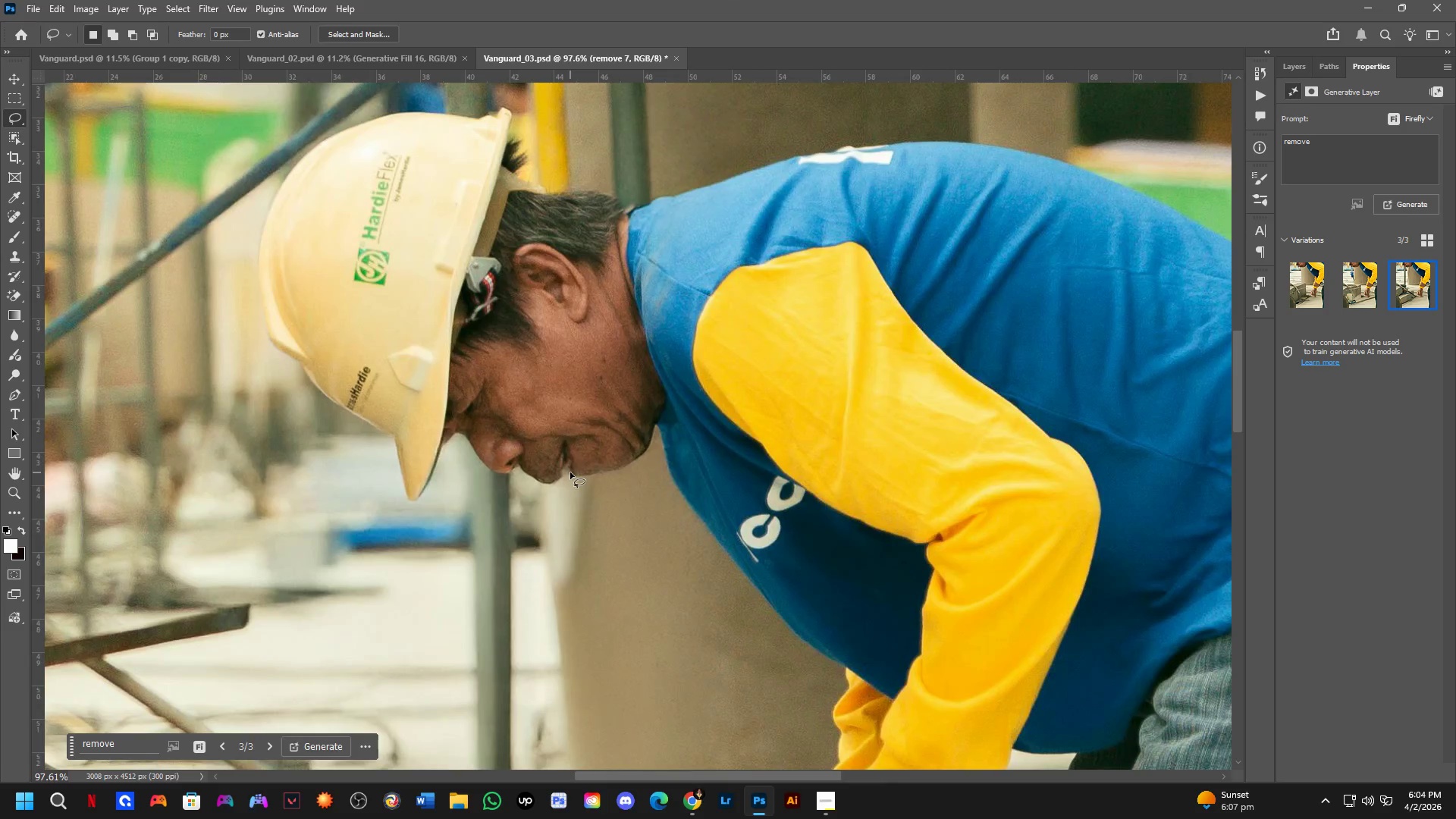 
hold_key(key=Space, duration=0.45)
 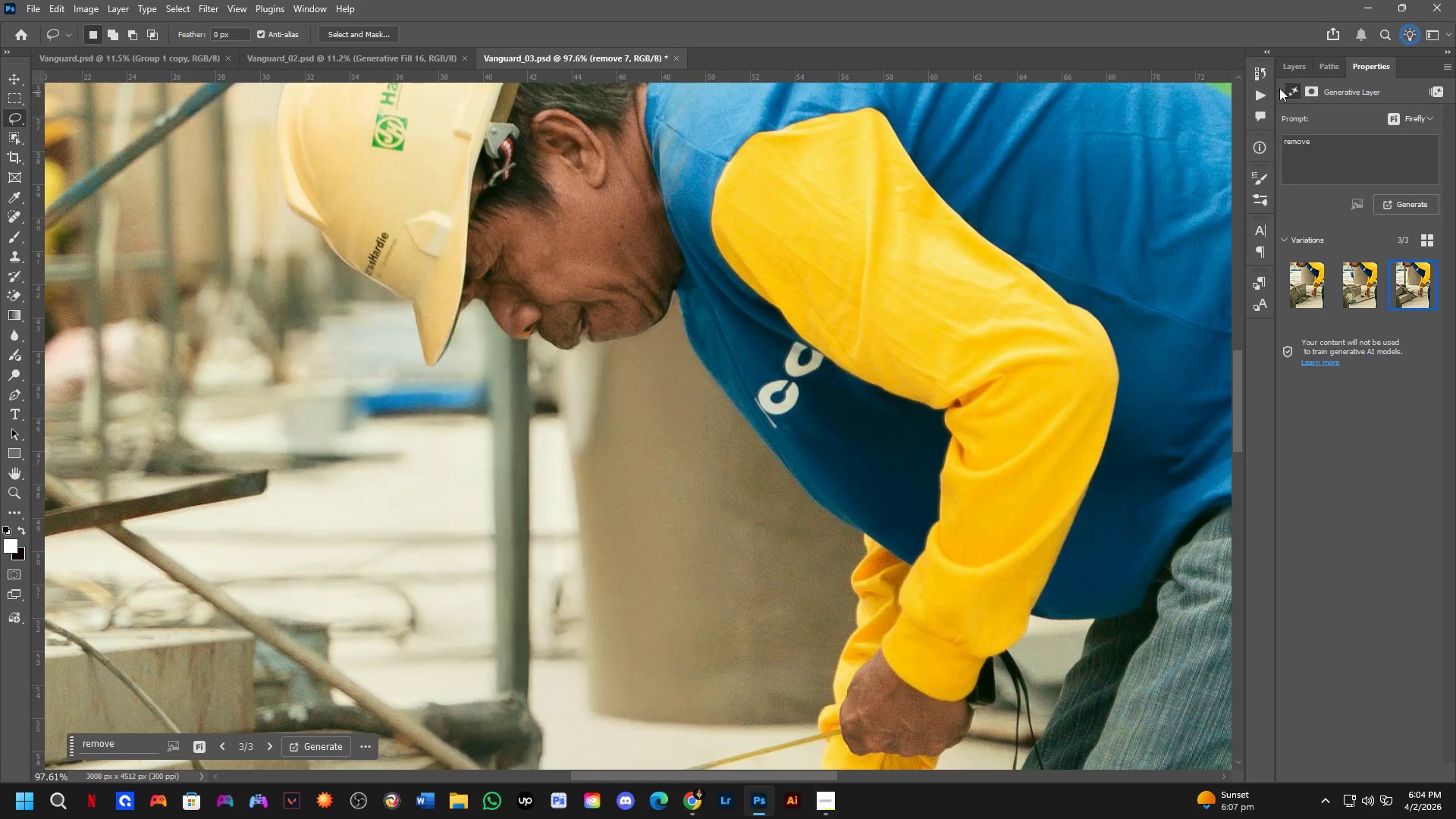 
left_click_drag(start_coordinate=[564, 526], to_coordinate=[577, 439])
 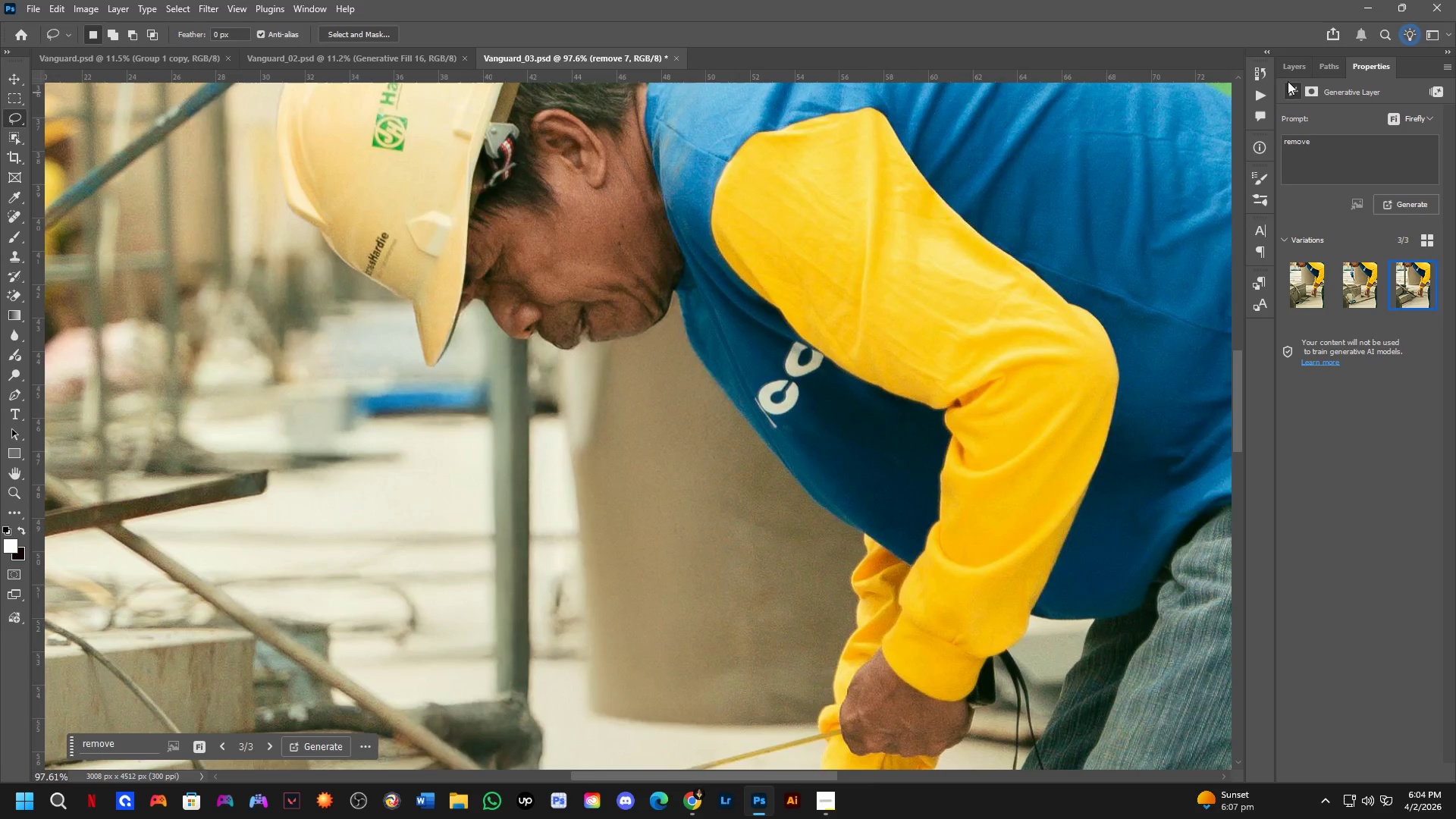 
scroll: coordinate [570, 472], scroll_direction: up, amount: 13.0
 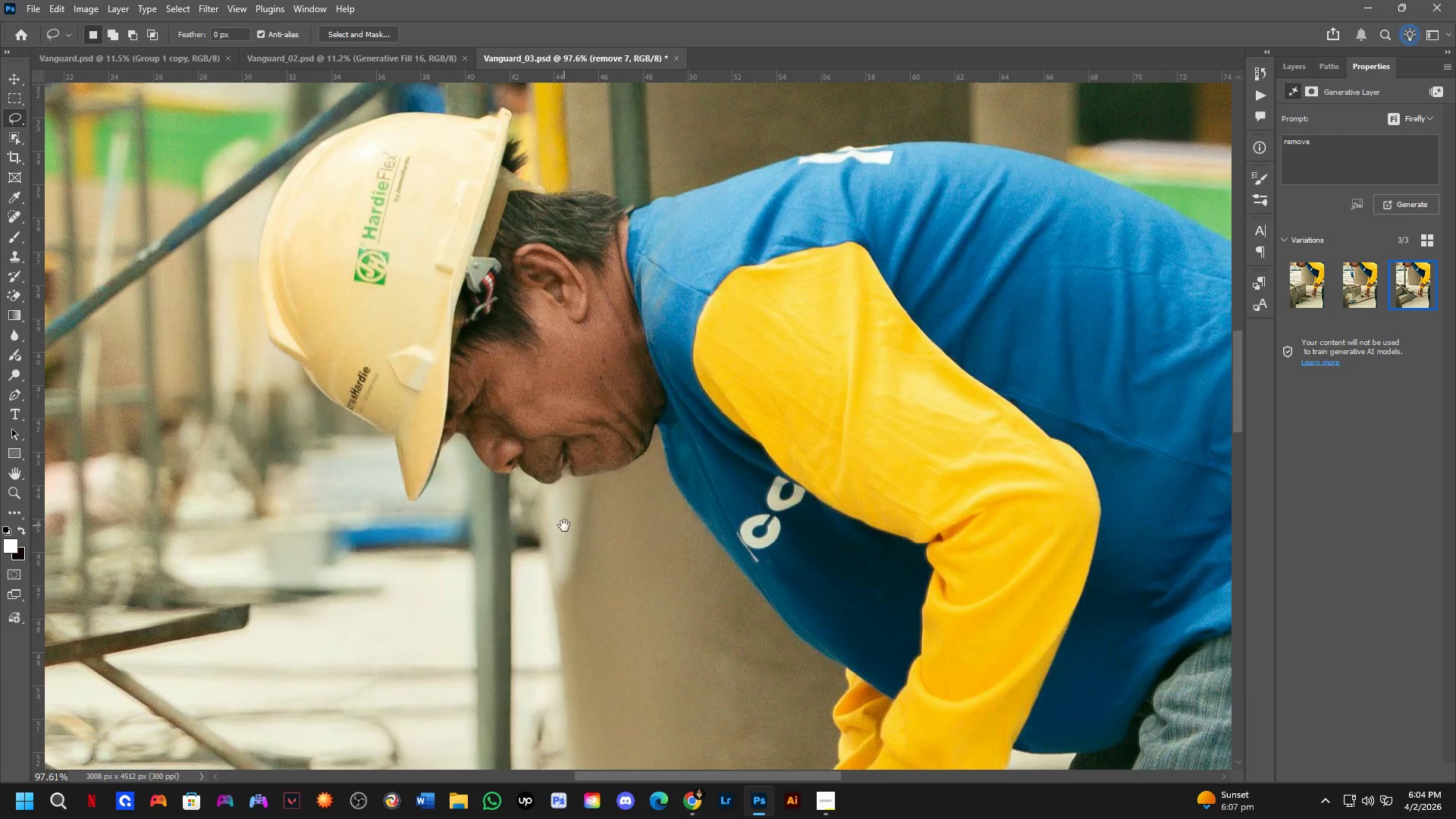 
left_click([1290, 74])
 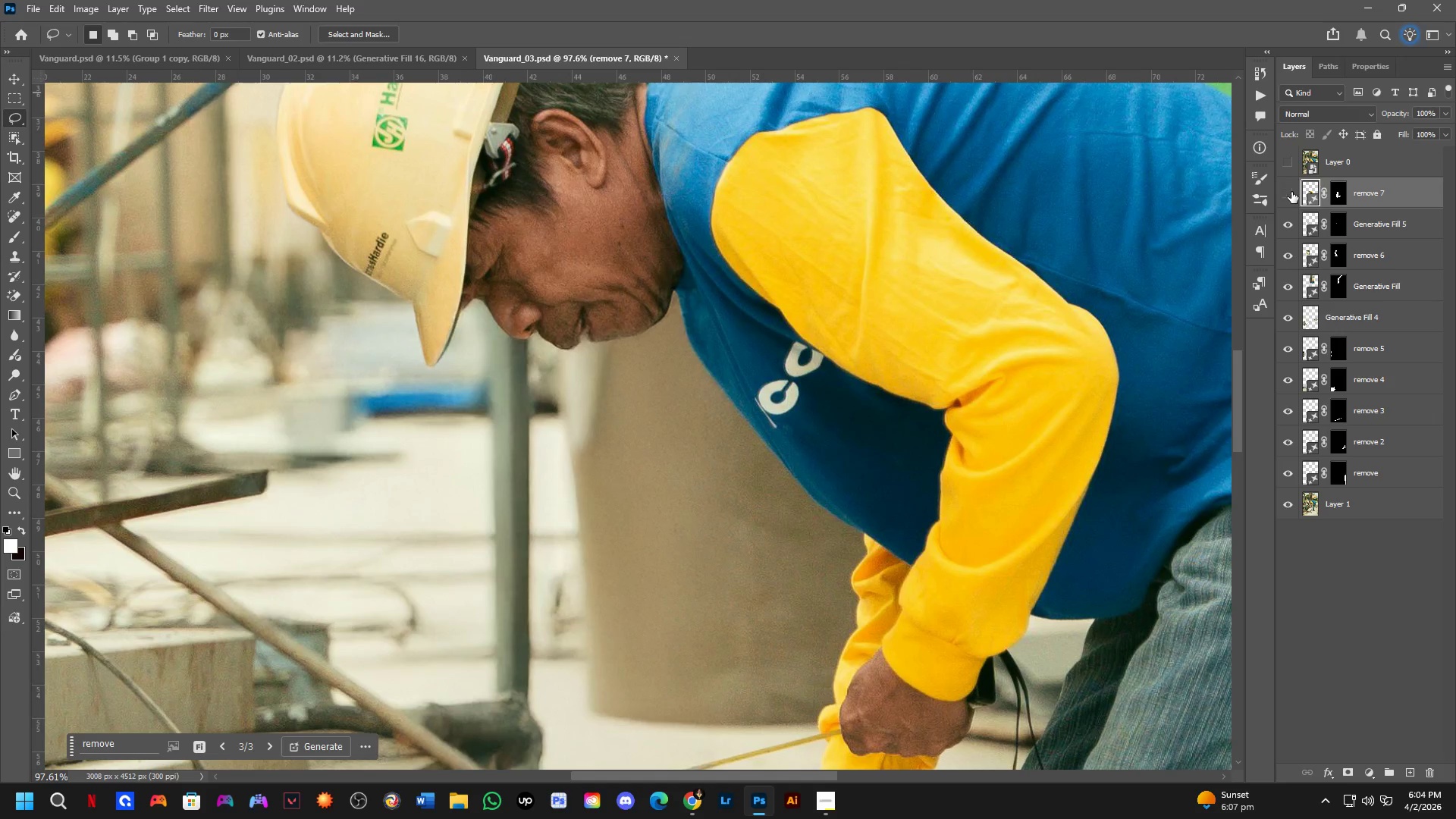 
double_click([1290, 196])
 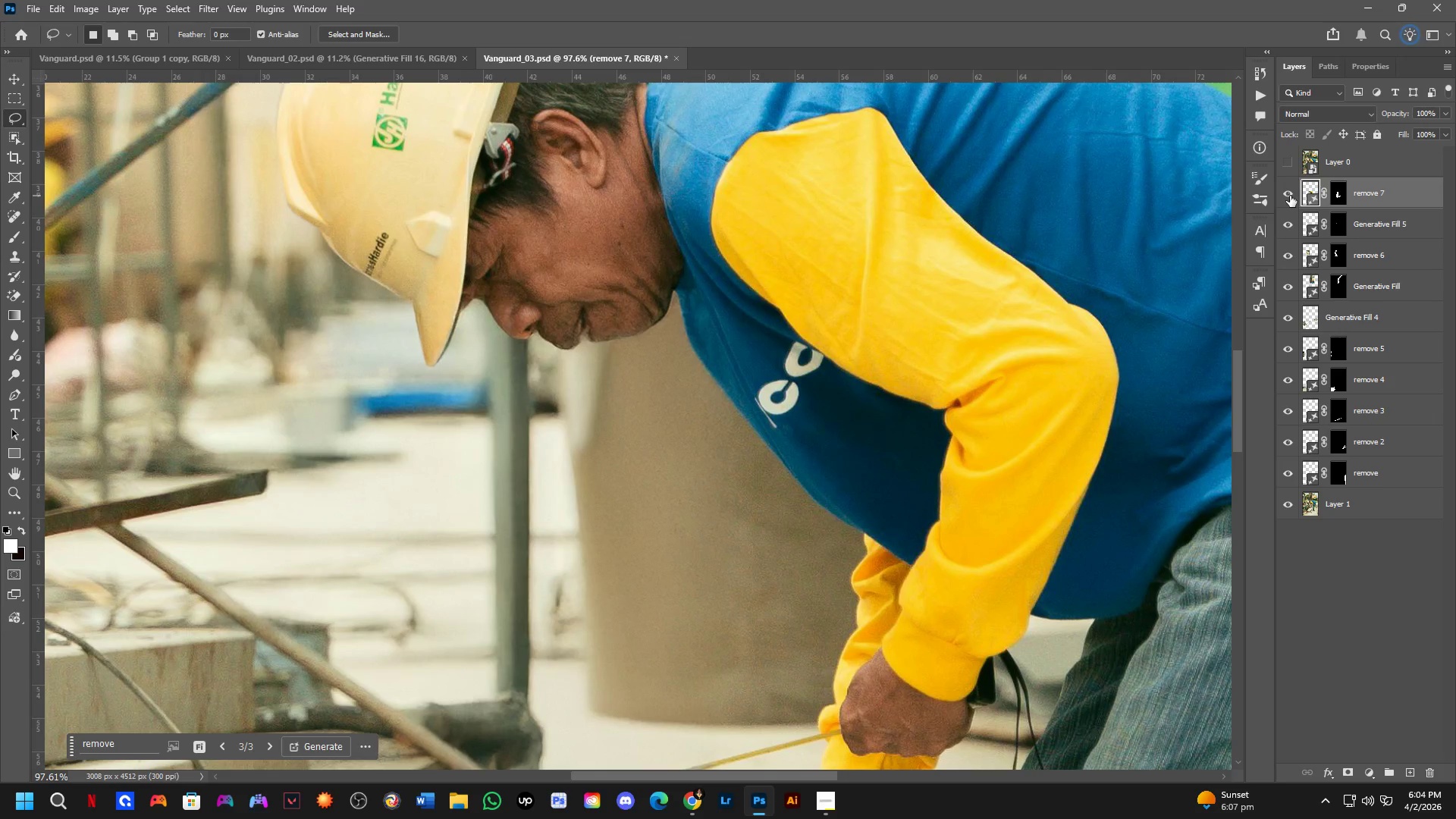 
double_click([1290, 196])
 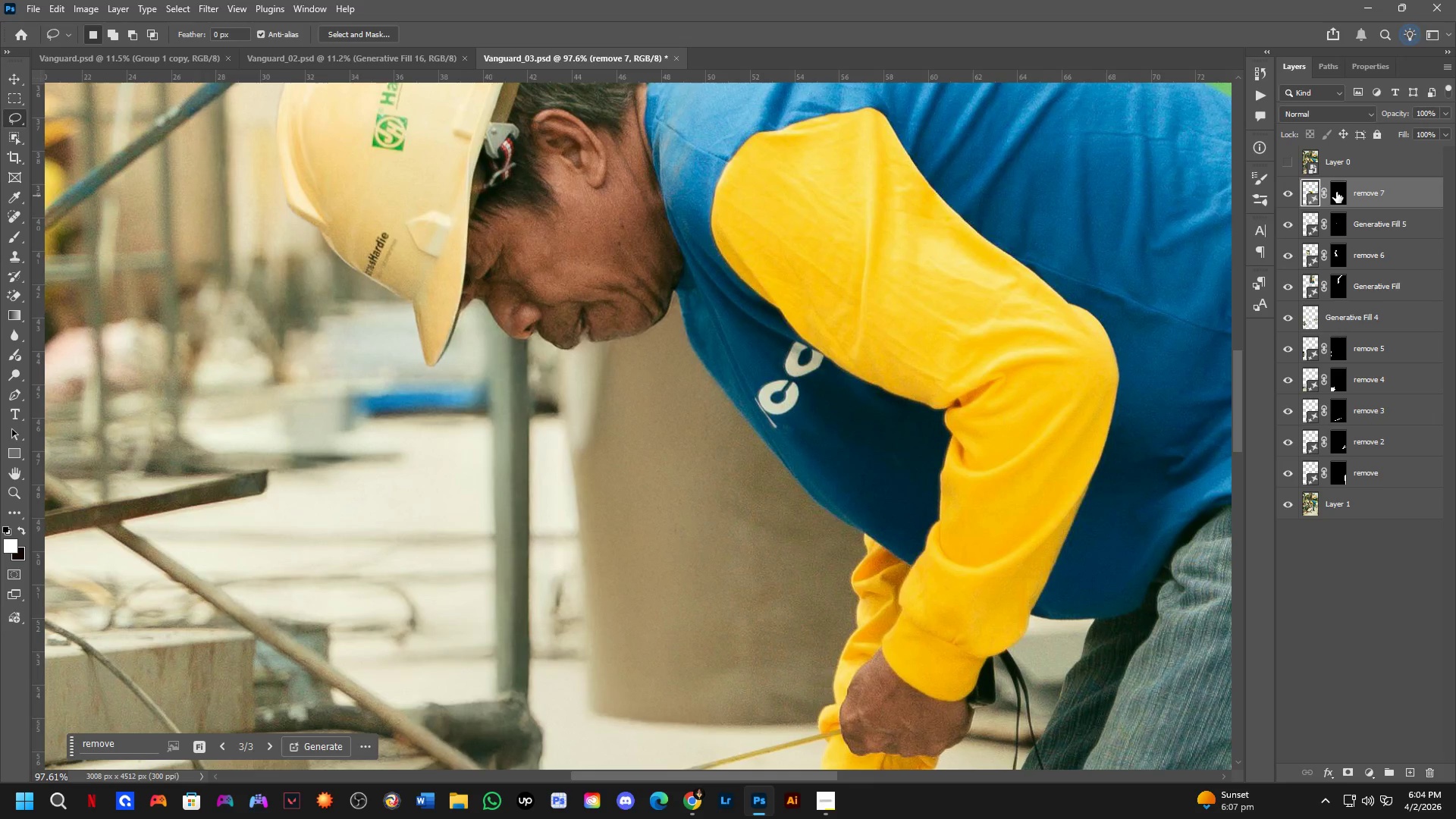 
left_click([1336, 192])
 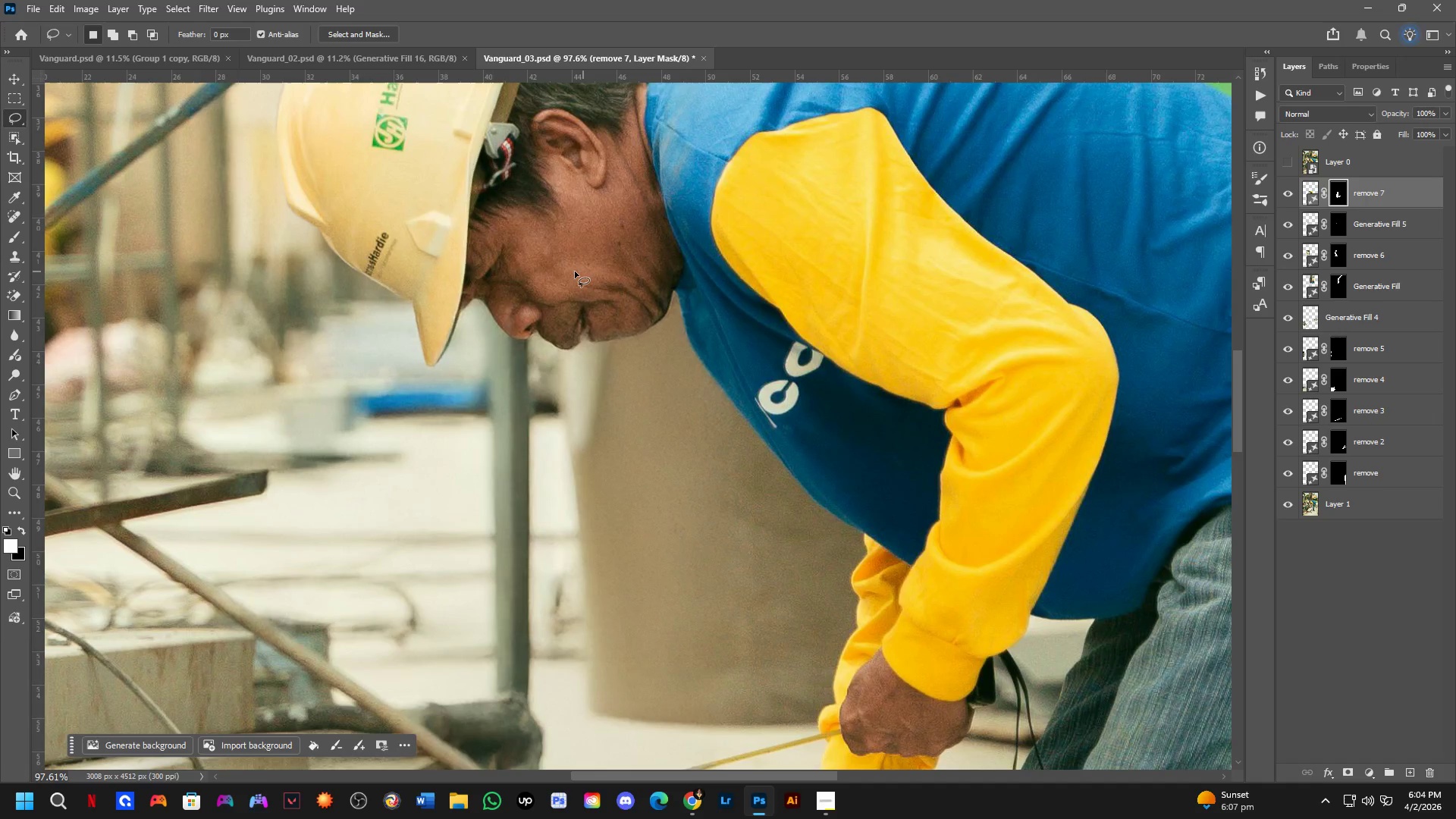 
scroll: coordinate [561, 330], scroll_direction: up, amount: 8.0
 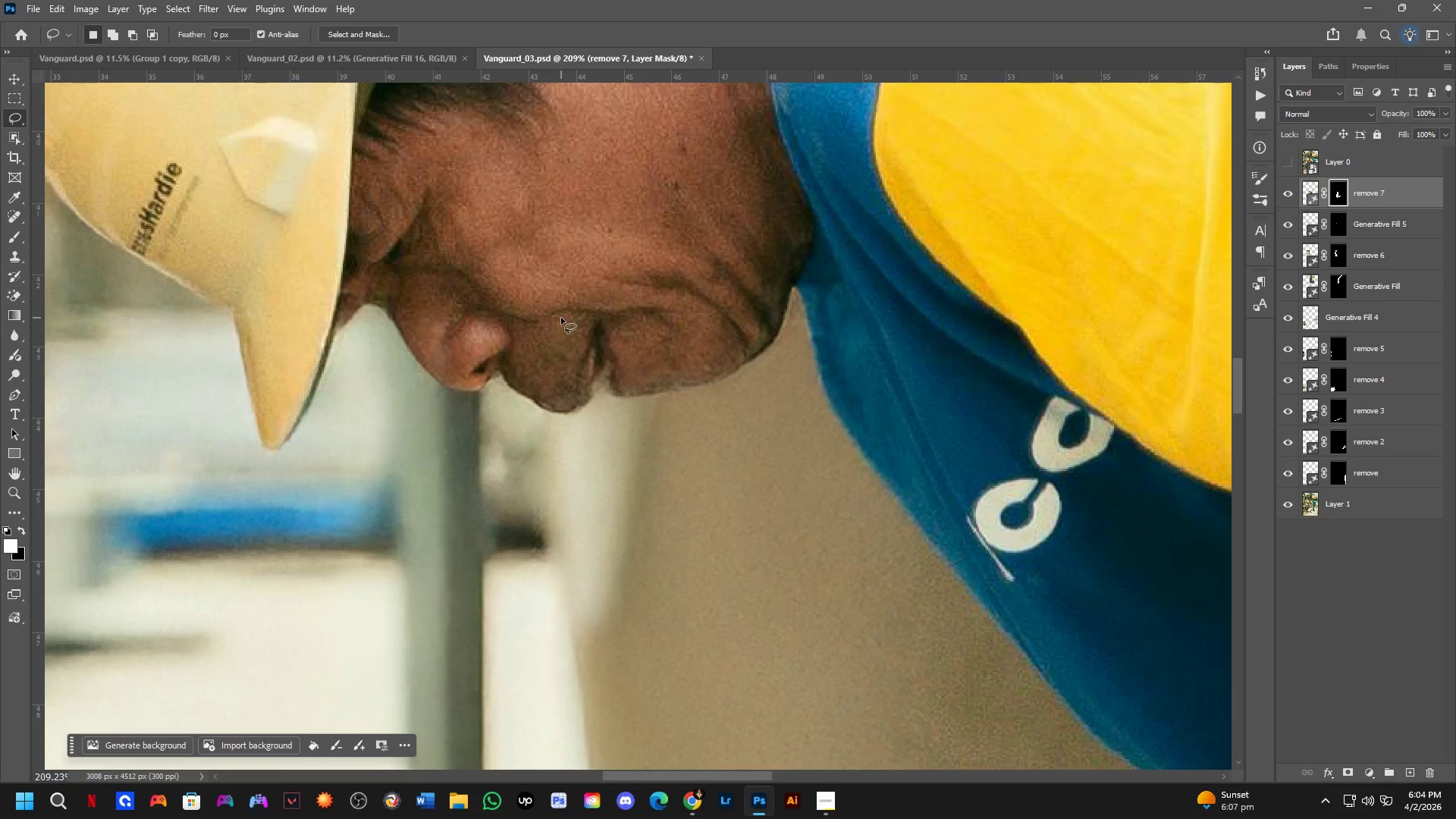 
key(B)
 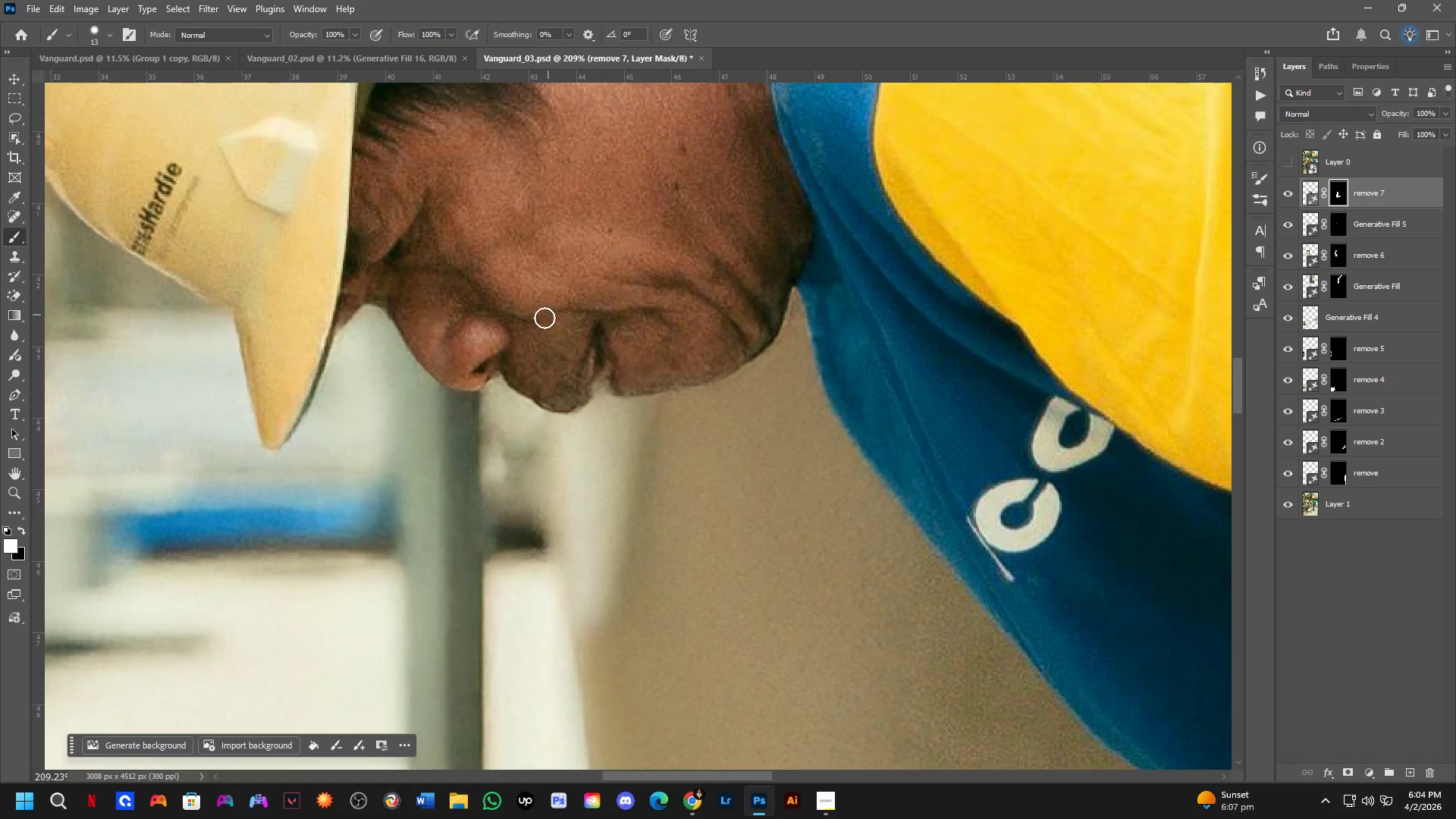 
hold_key(key=AltLeft, duration=0.62)
 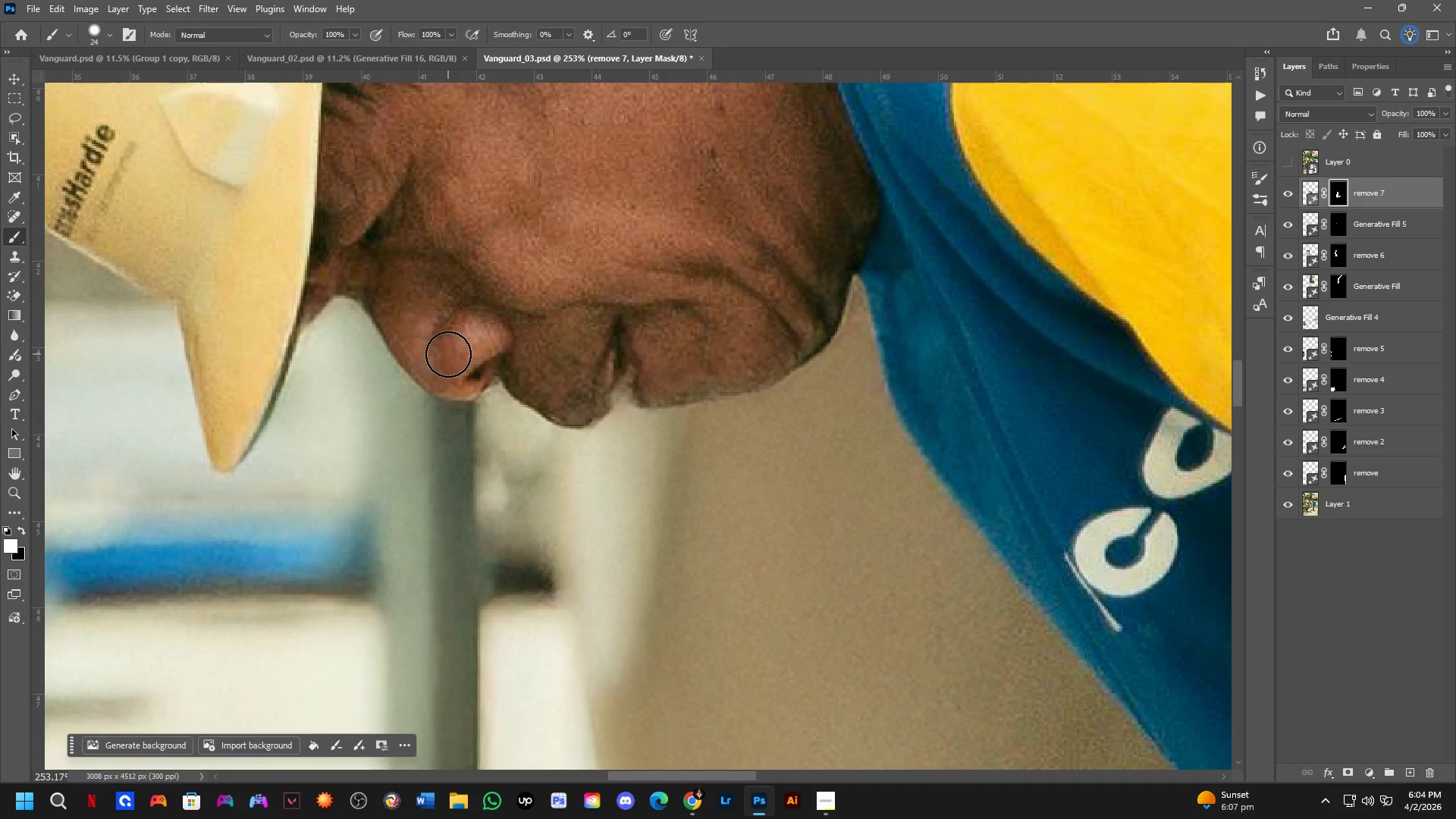 
scroll: coordinate [499, 342], scroll_direction: up, amount: 2.0
 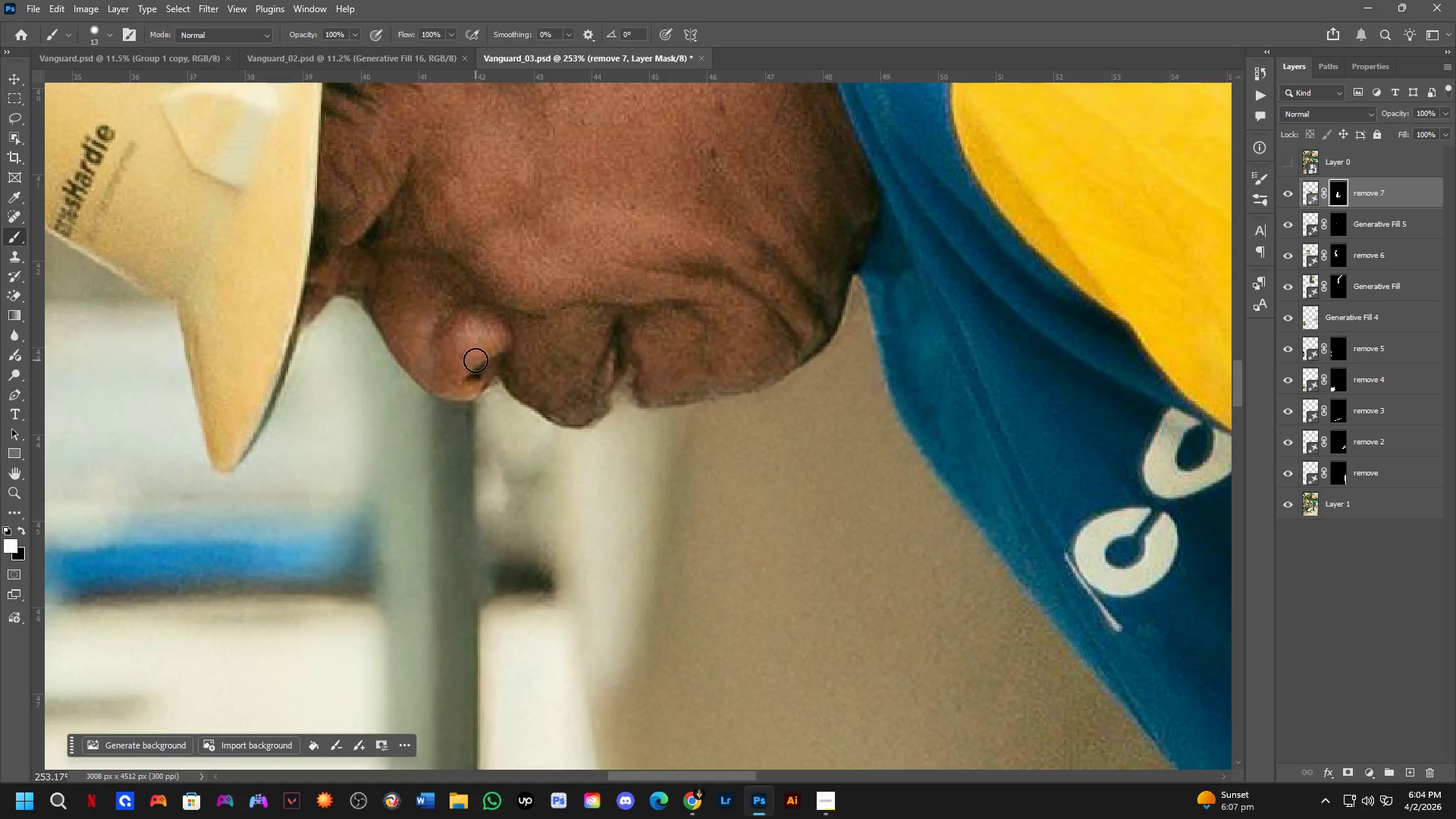 
left_click_drag(start_coordinate=[448, 362], to_coordinate=[485, 391])
 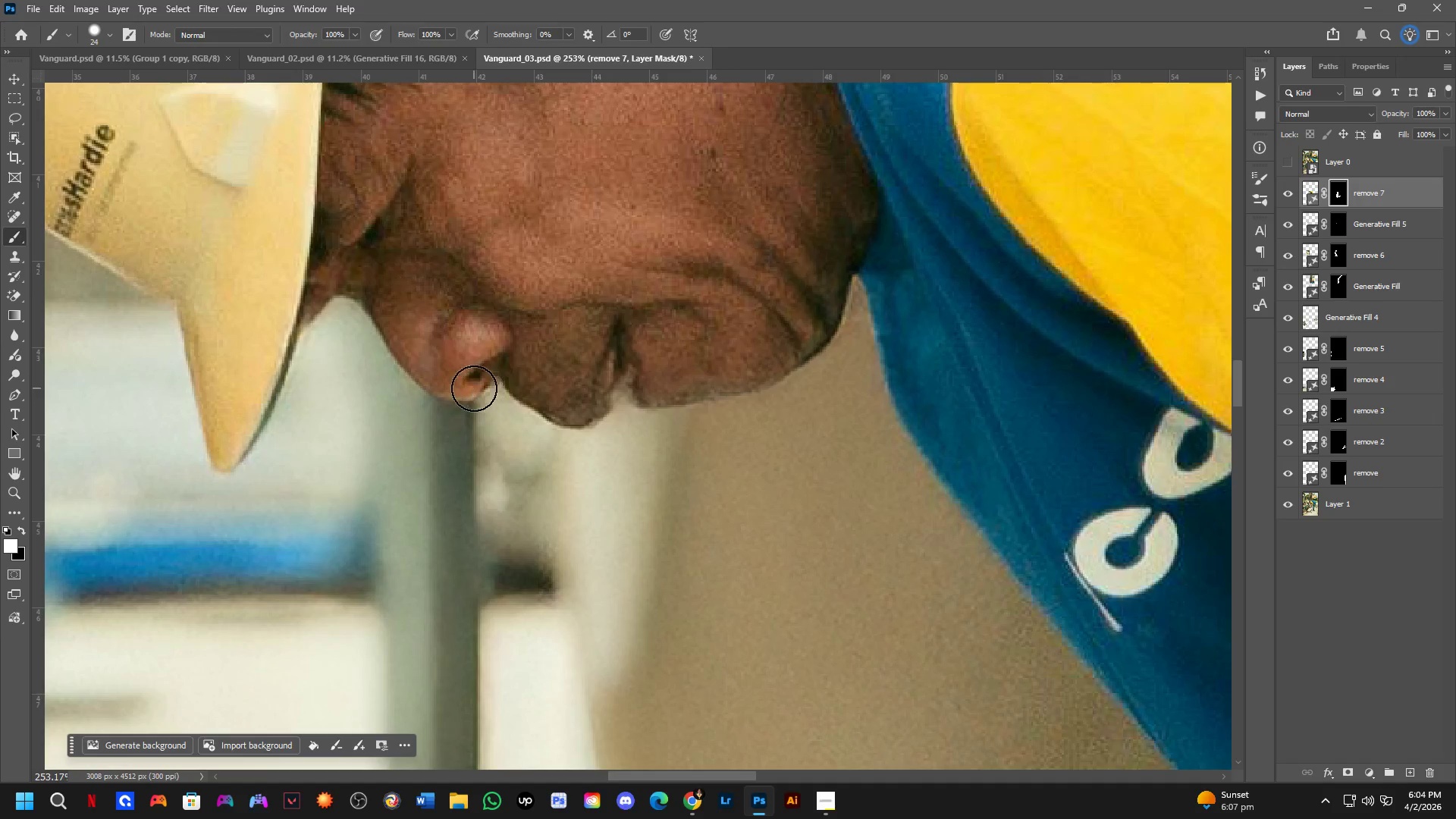 
key(X)
 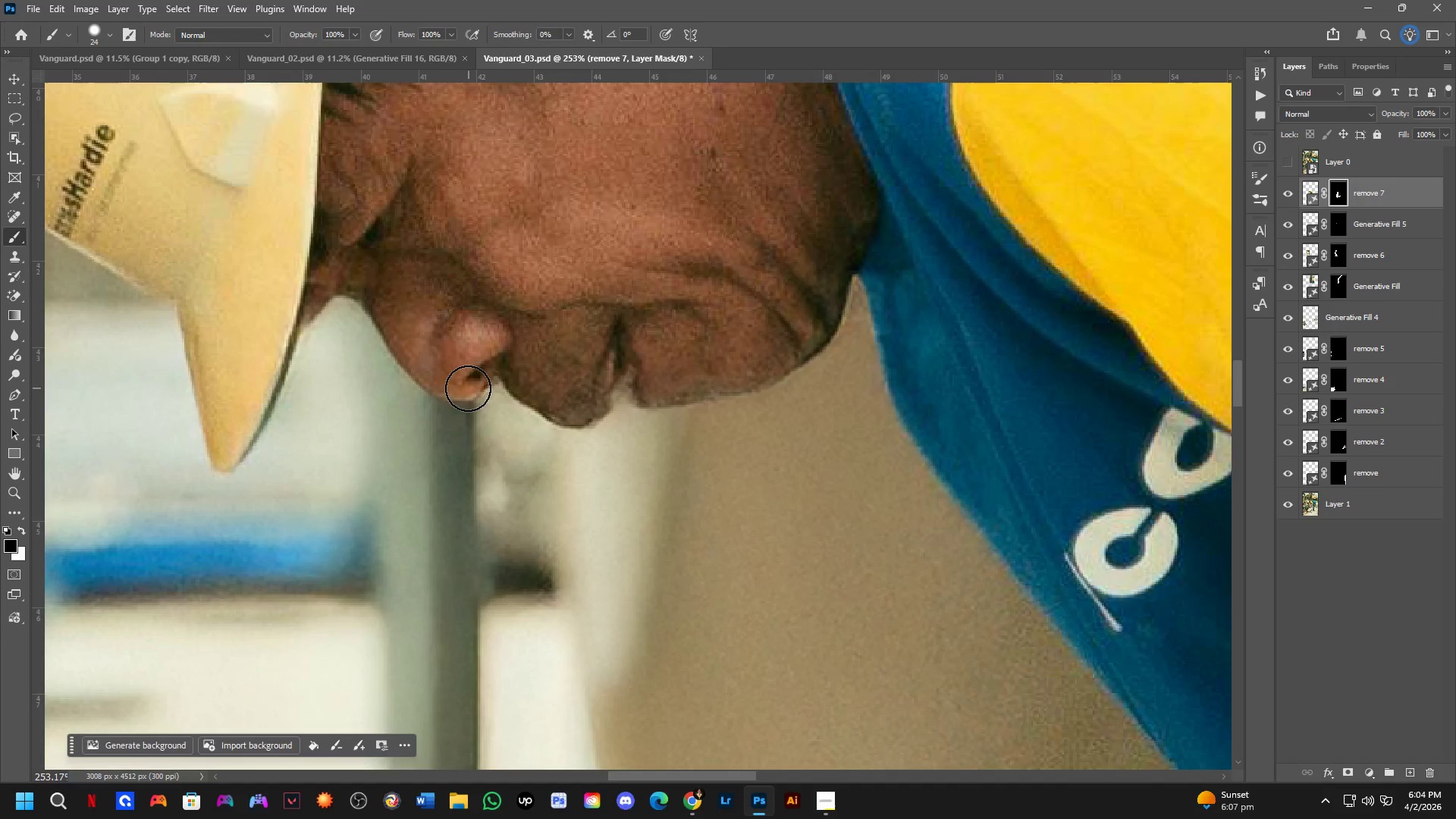 
left_click_drag(start_coordinate=[465, 388], to_coordinate=[689, 381])
 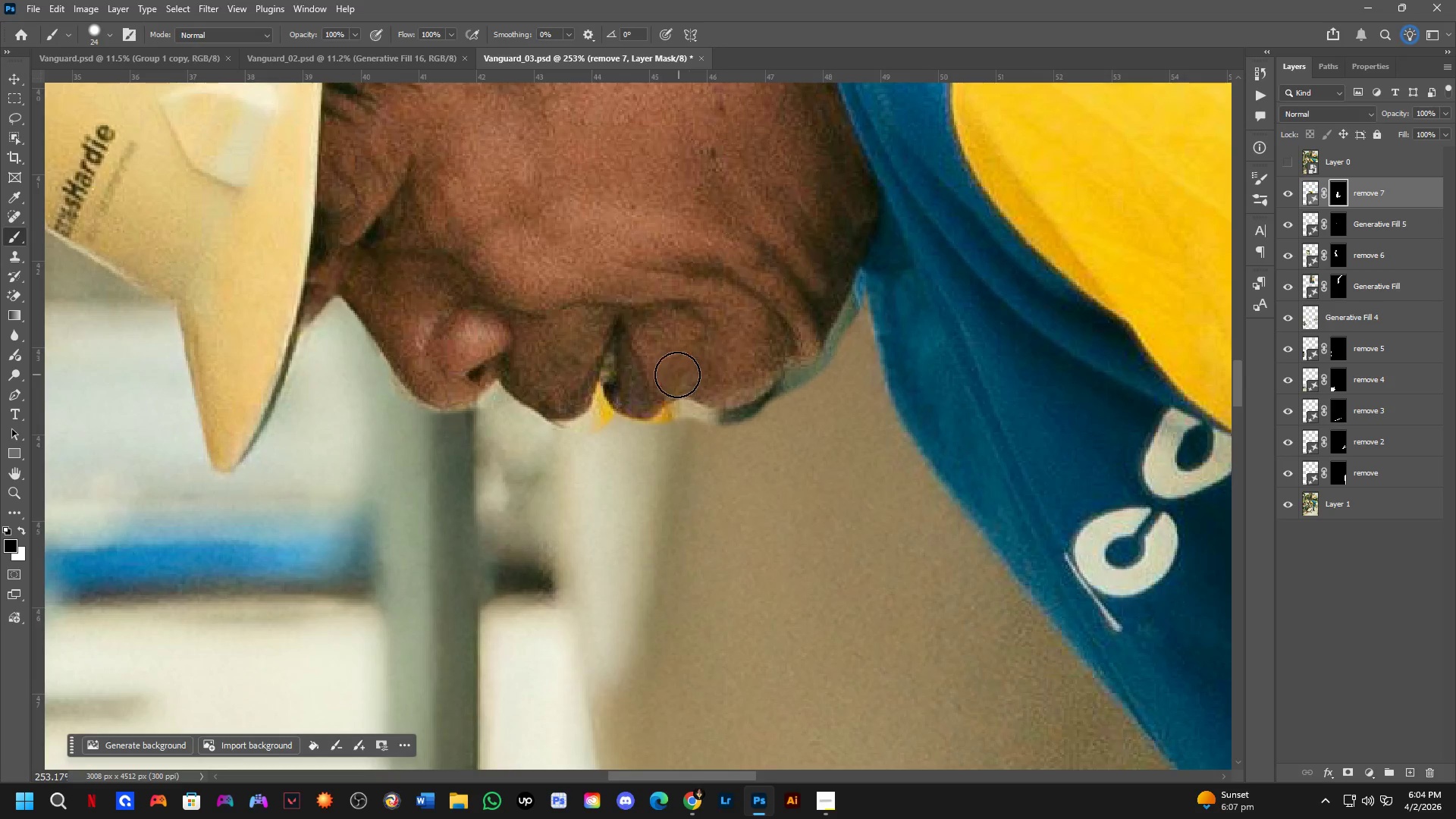 
hold_key(key=Space, duration=0.48)
 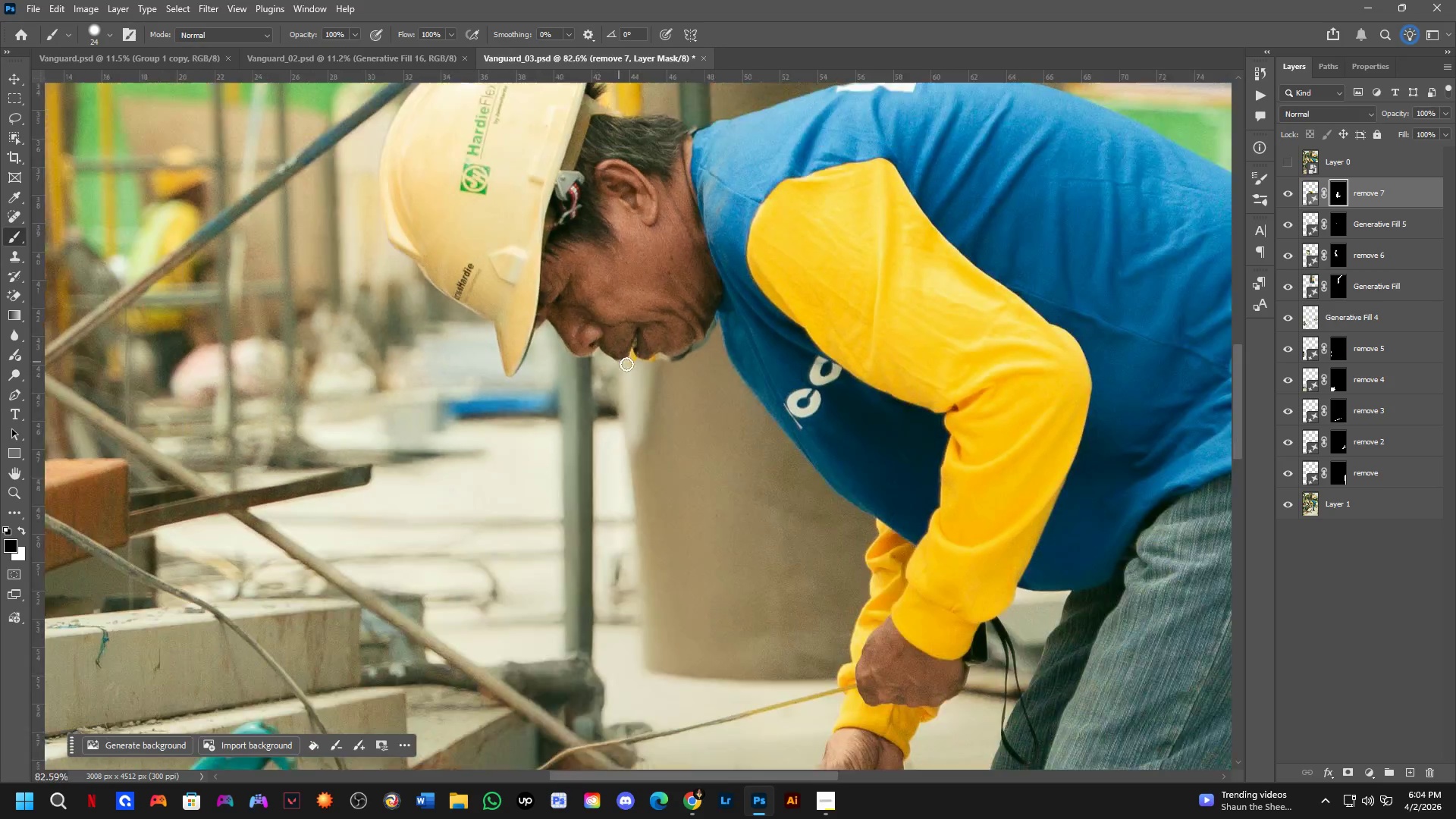 
left_click_drag(start_coordinate=[726, 423], to_coordinate=[726, 388])
 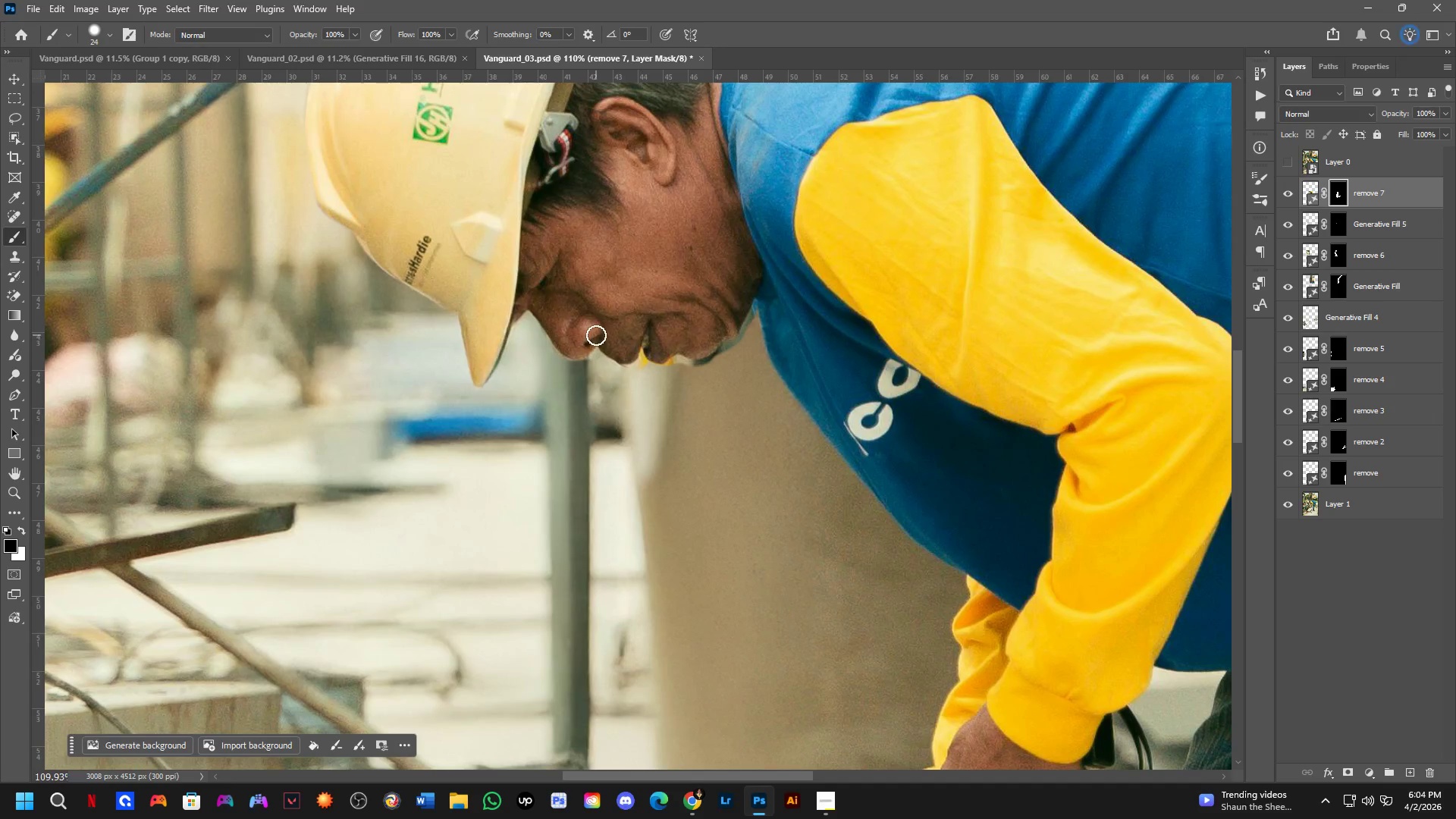 
scroll: coordinate [649, 378], scroll_direction: down, amount: 18.0
 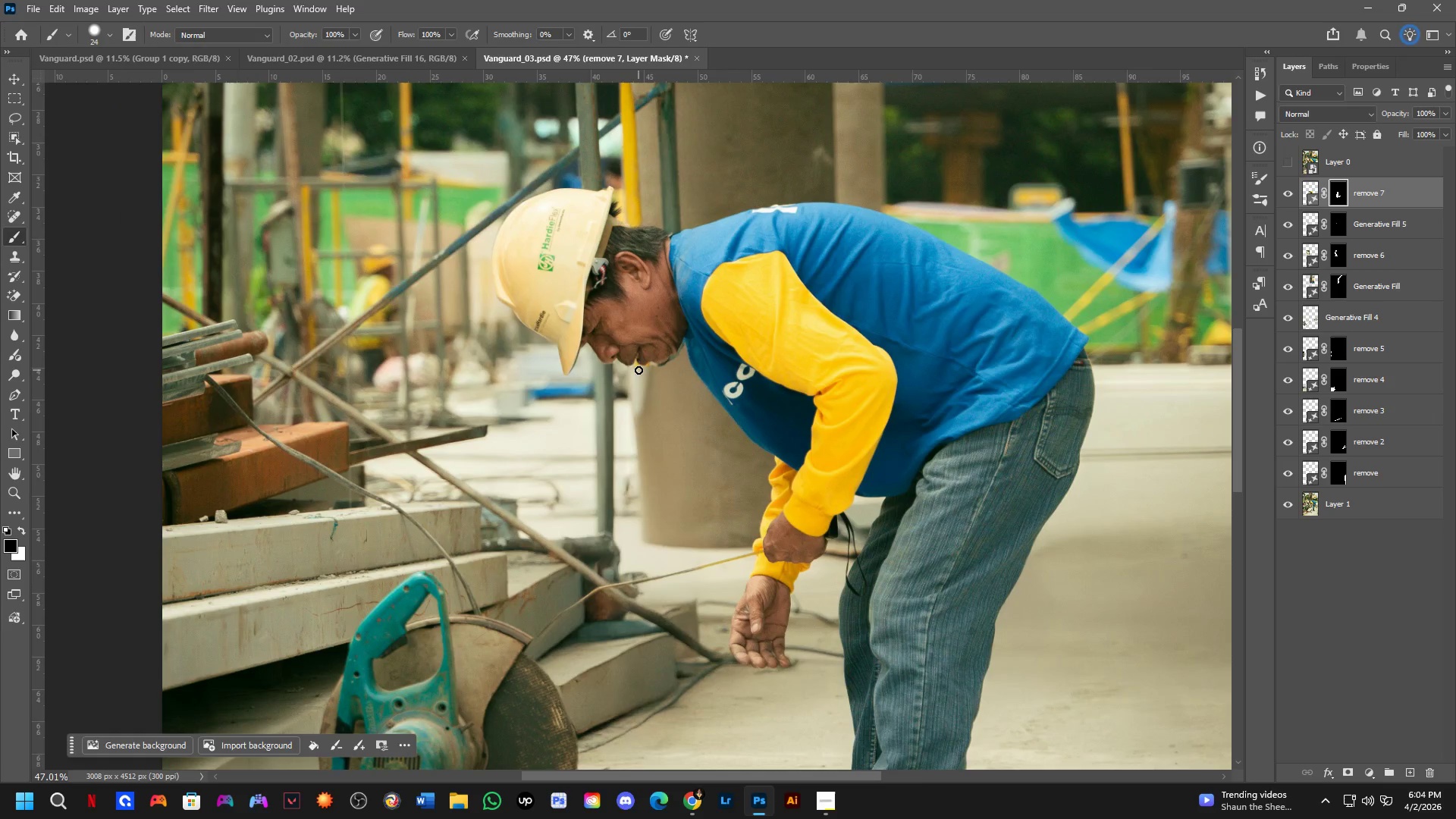 
scroll: coordinate [635, 343], scroll_direction: up, amount: 5.0
 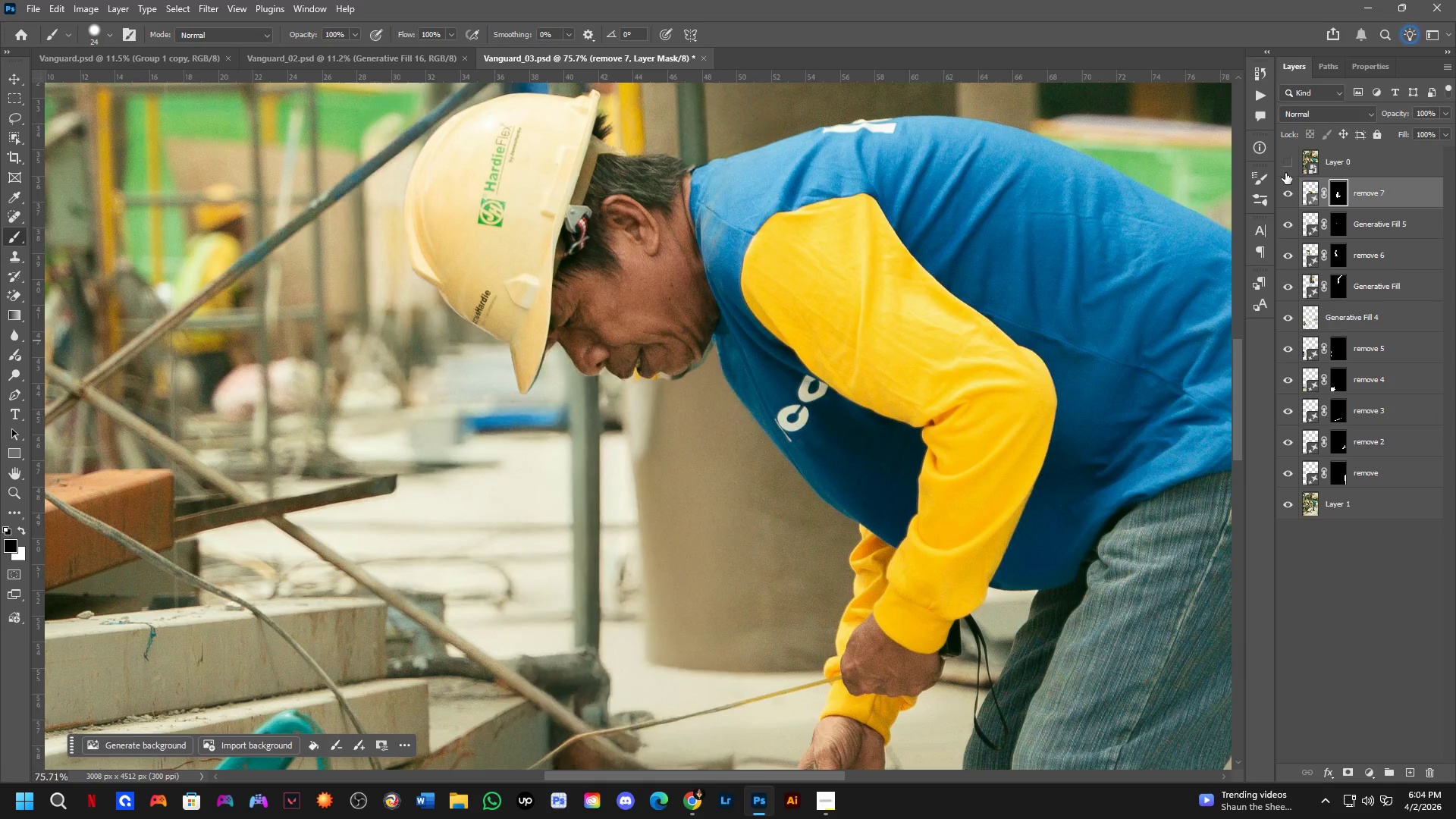 
double_click([1285, 163])
 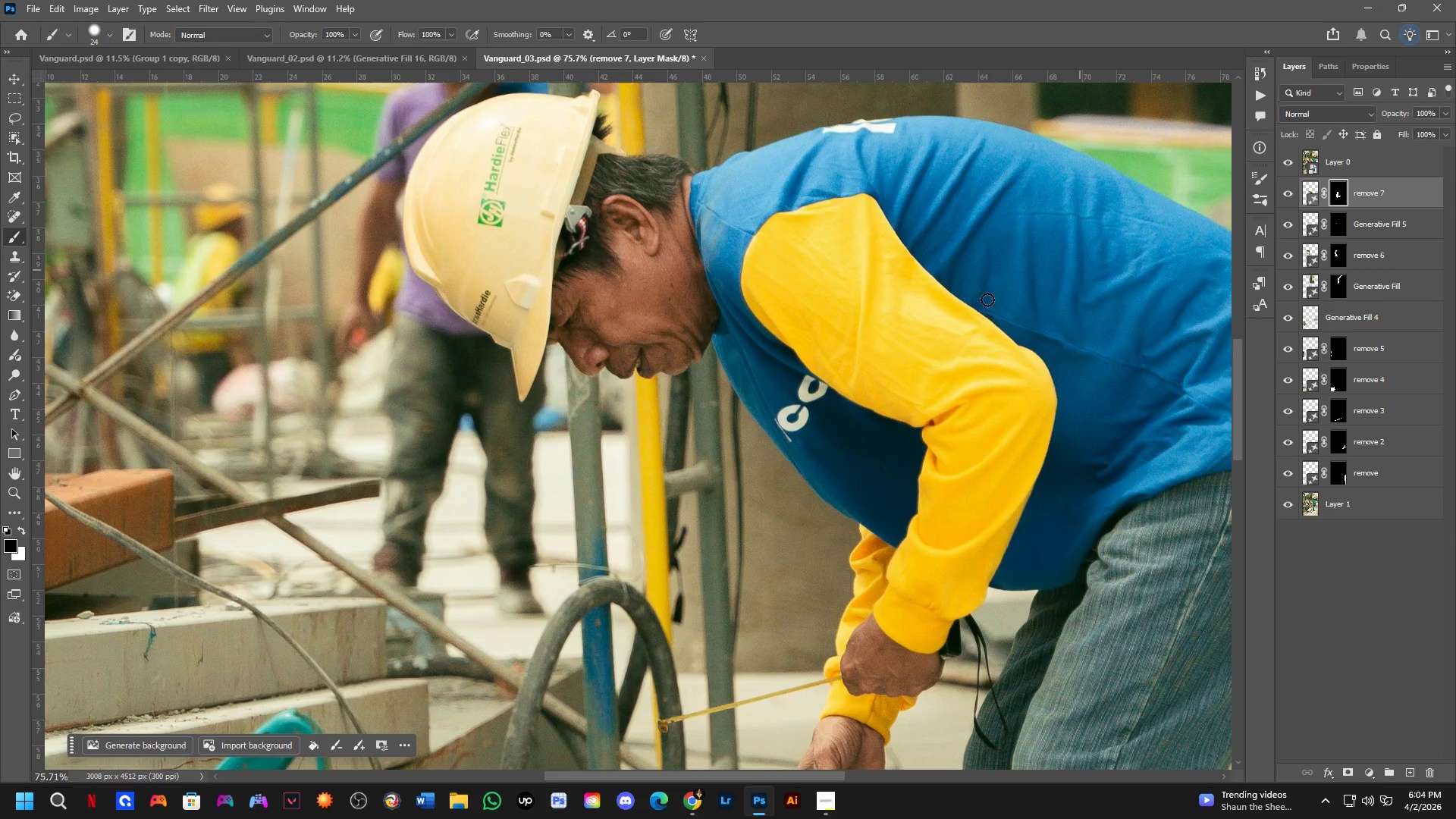 
key(Shift+ShiftLeft)
 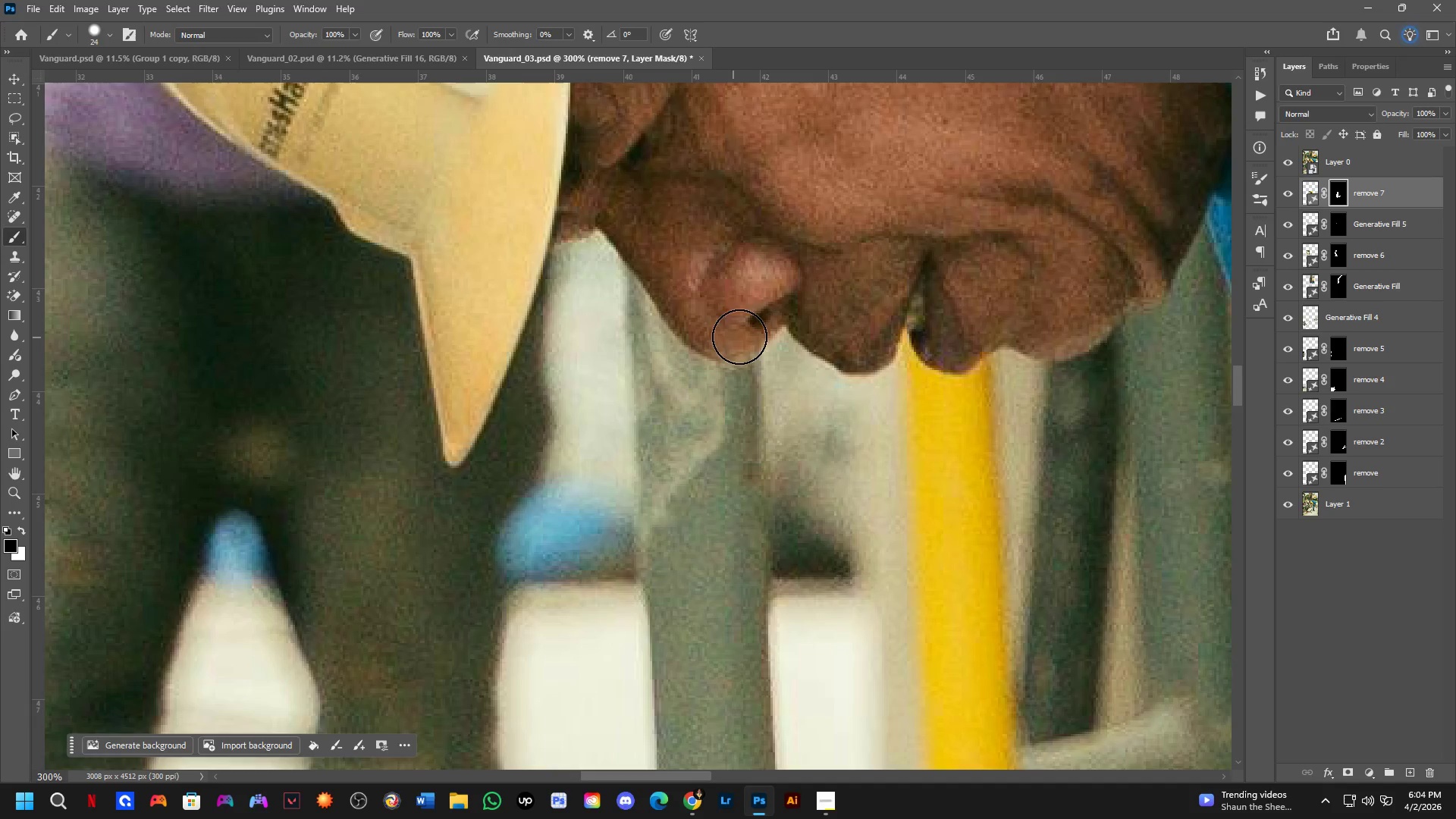 
key(Shift+ShiftLeft)
 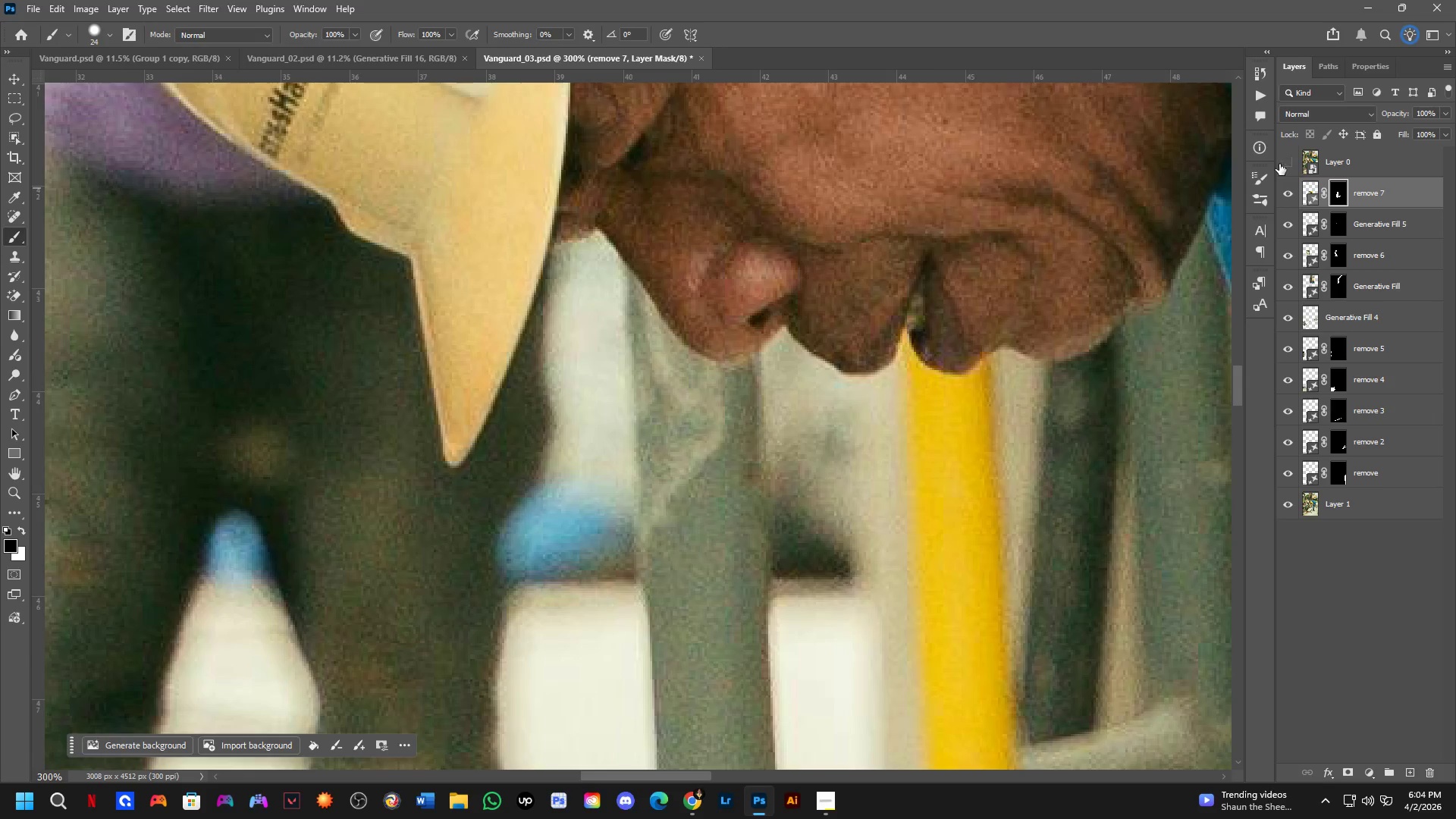 
scroll: coordinate [509, 374], scroll_direction: up, amount: 6.0
 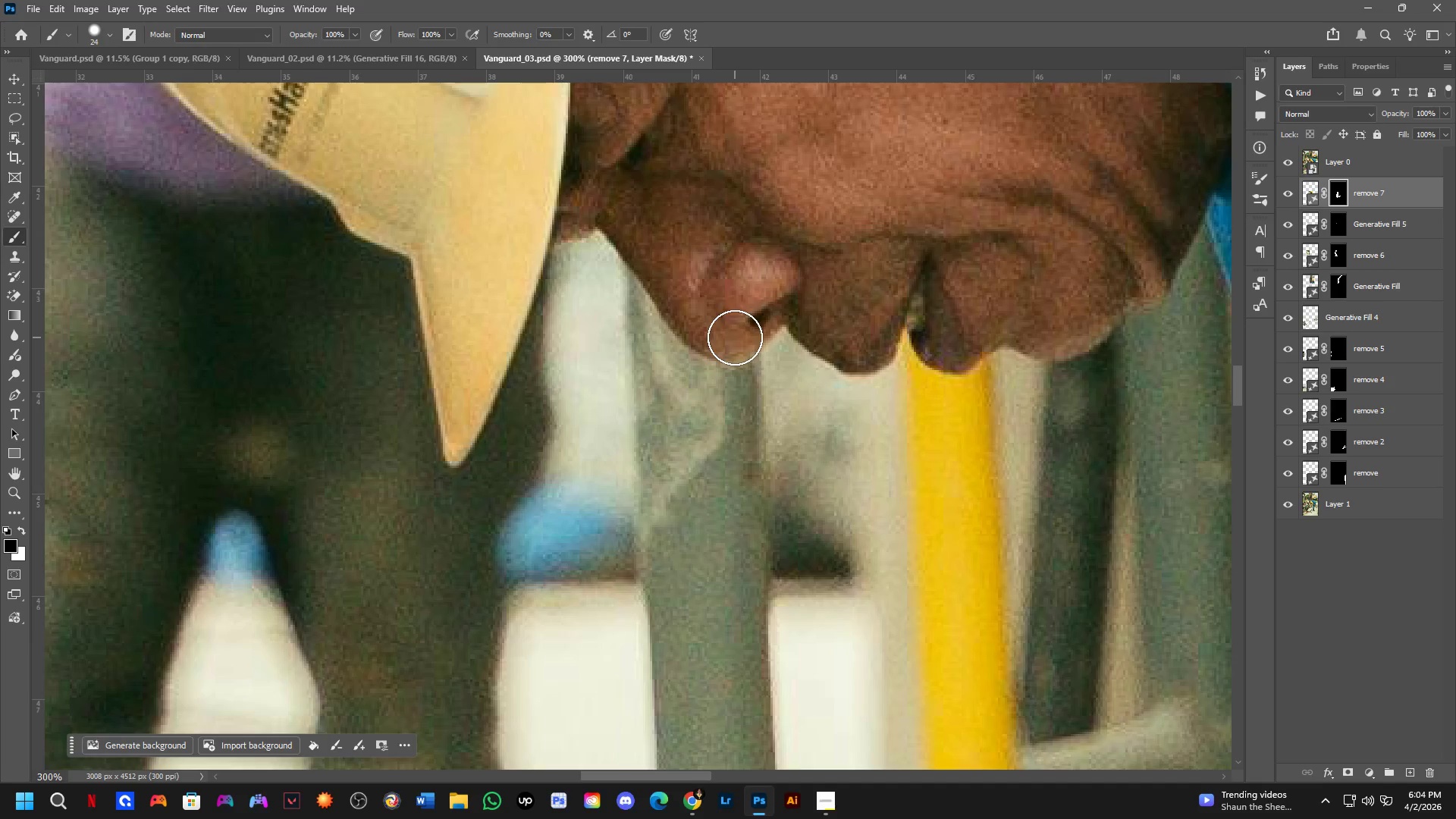 
double_click([1282, 164])
 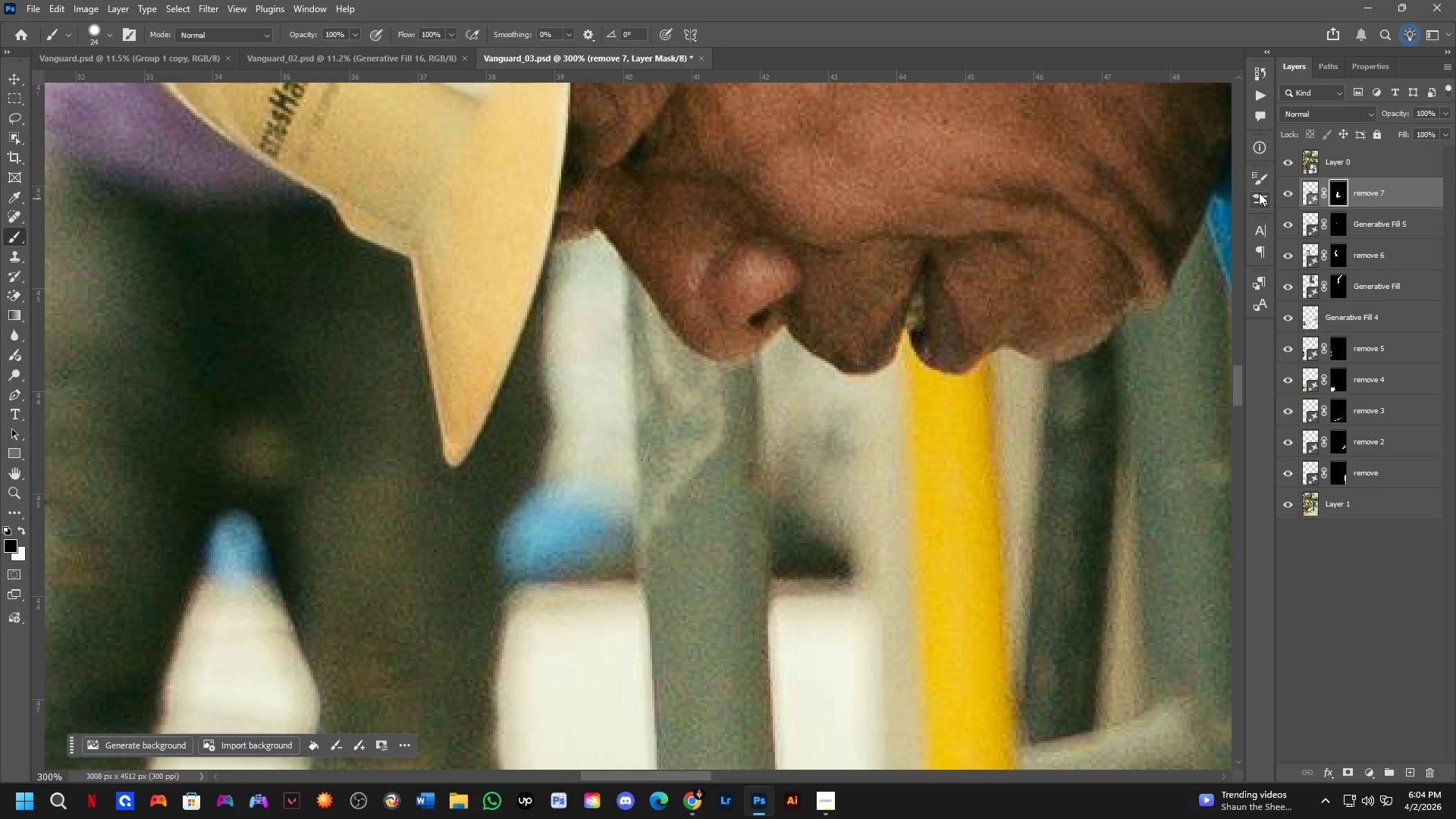 
left_click([1285, 163])
 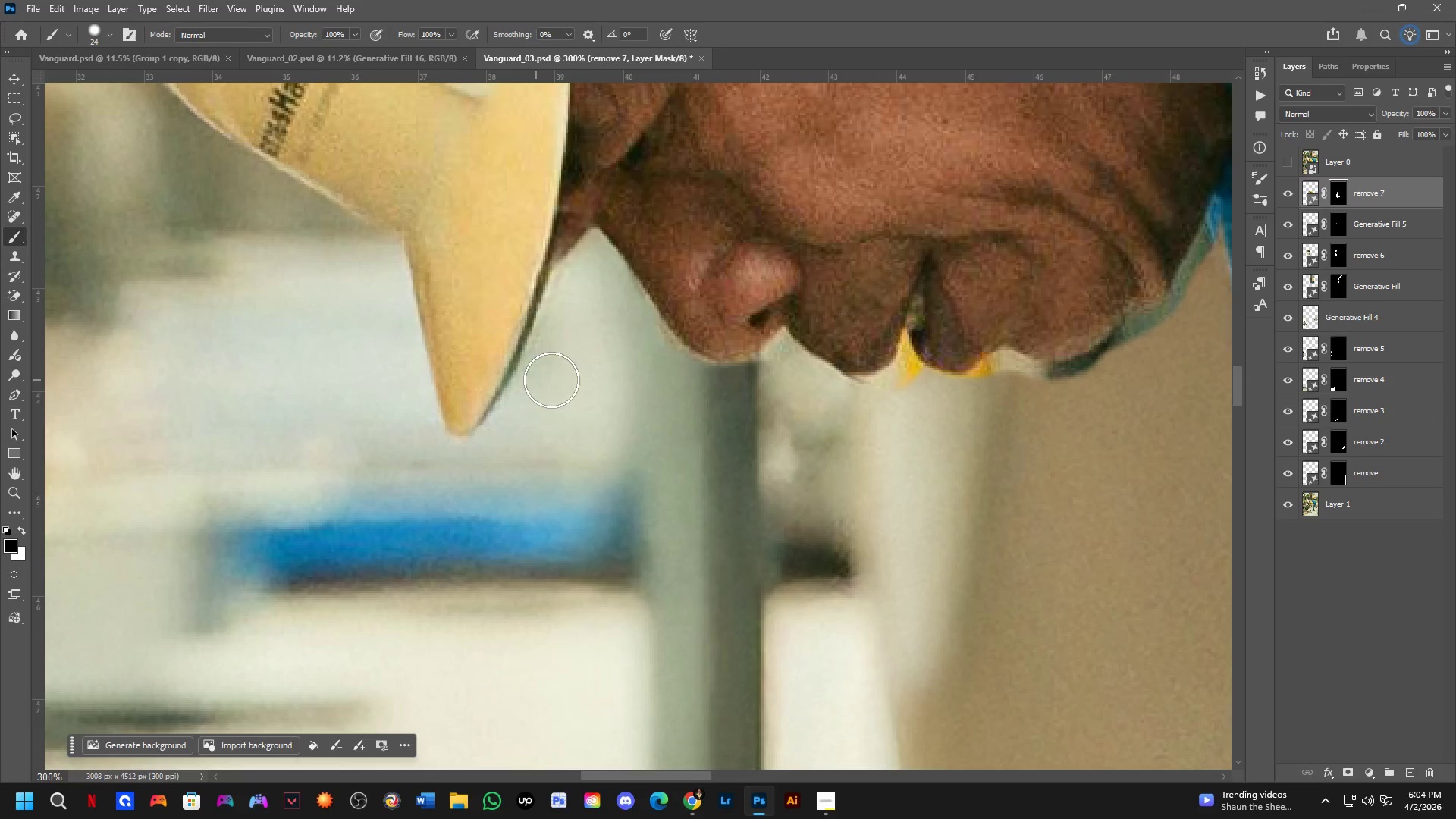 
hold_key(key=AltLeft, duration=0.38)
 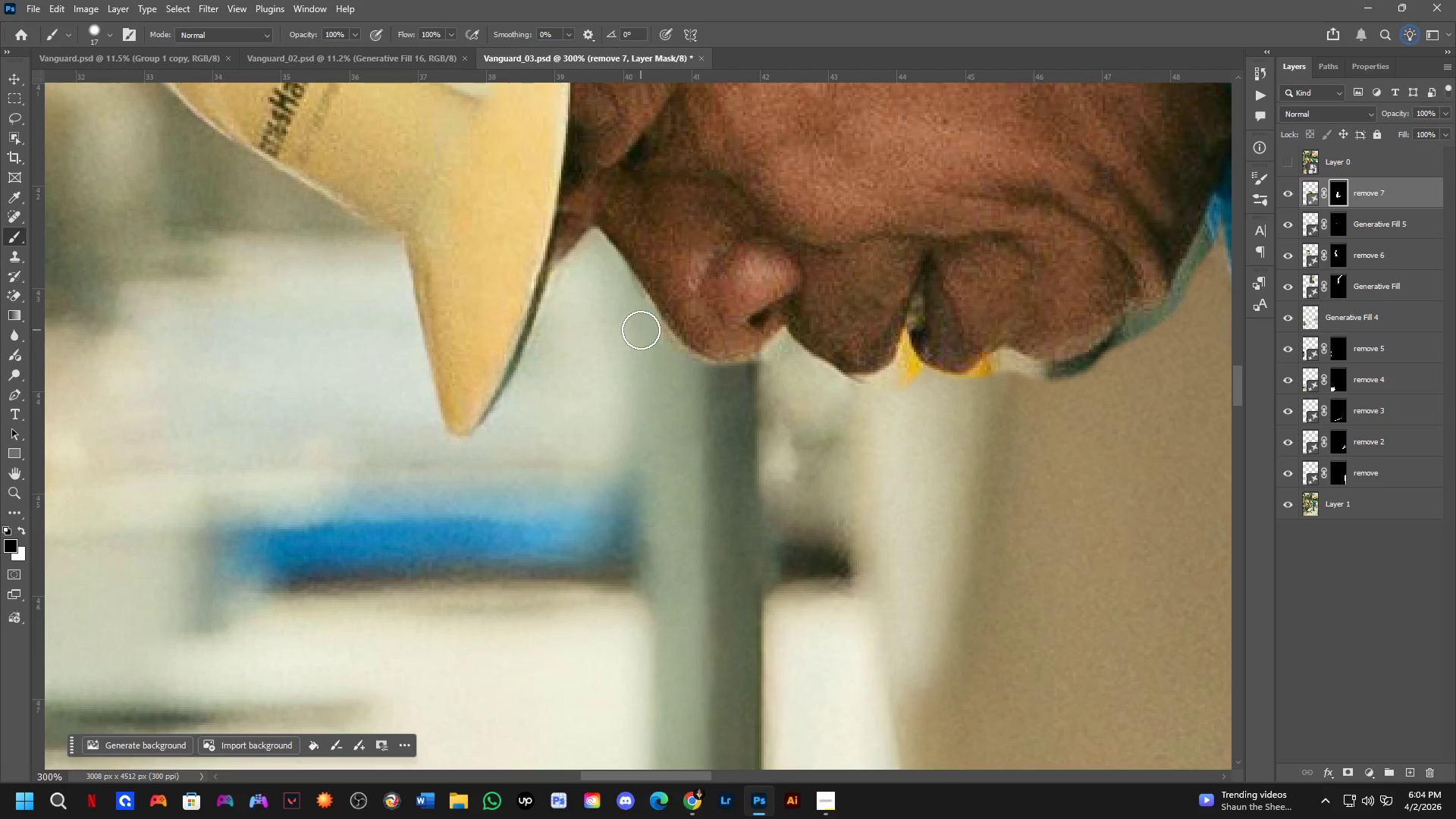 
left_click_drag(start_coordinate=[642, 330], to_coordinate=[663, 353])
 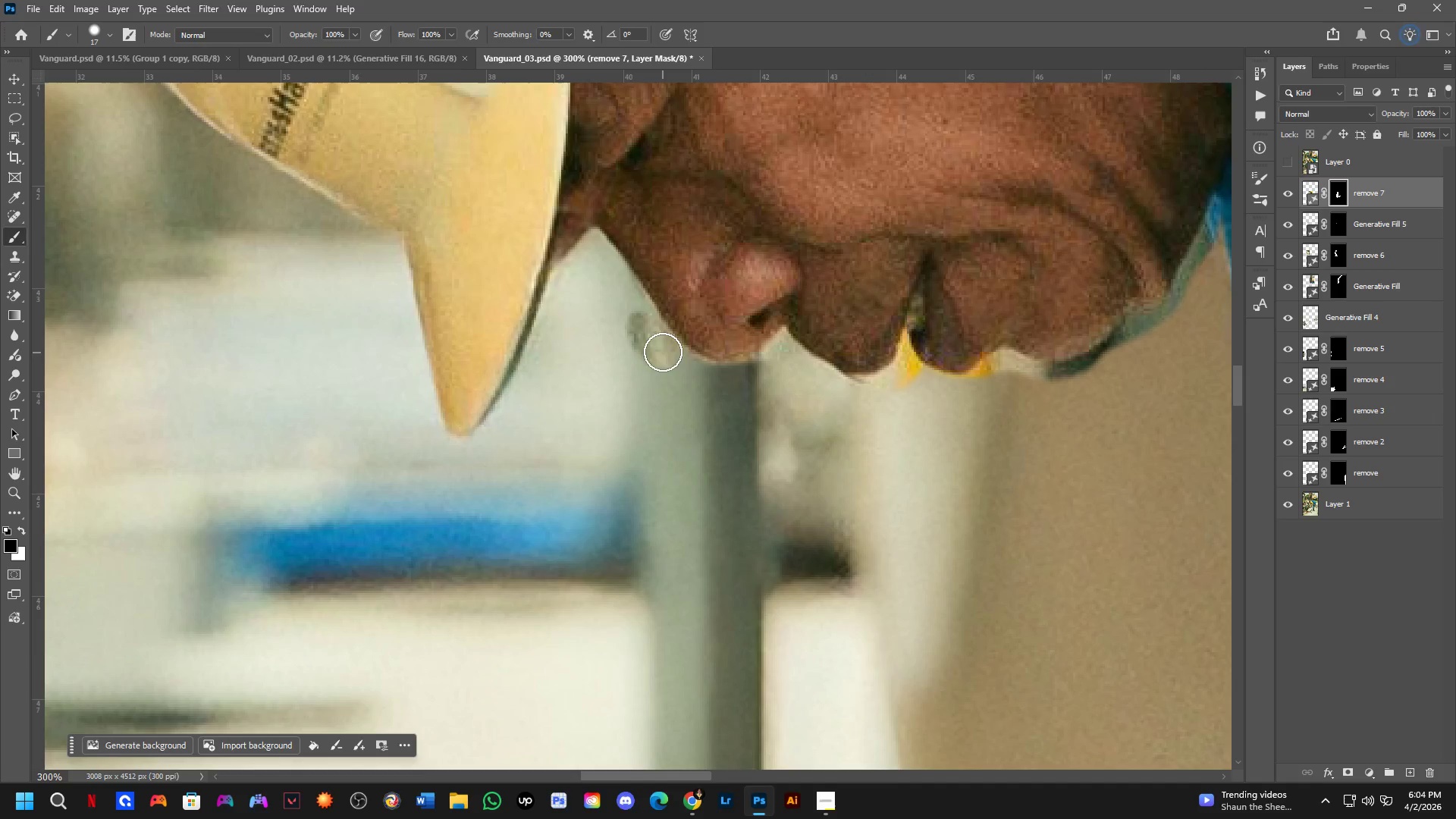 
key(Control+ControlLeft)
 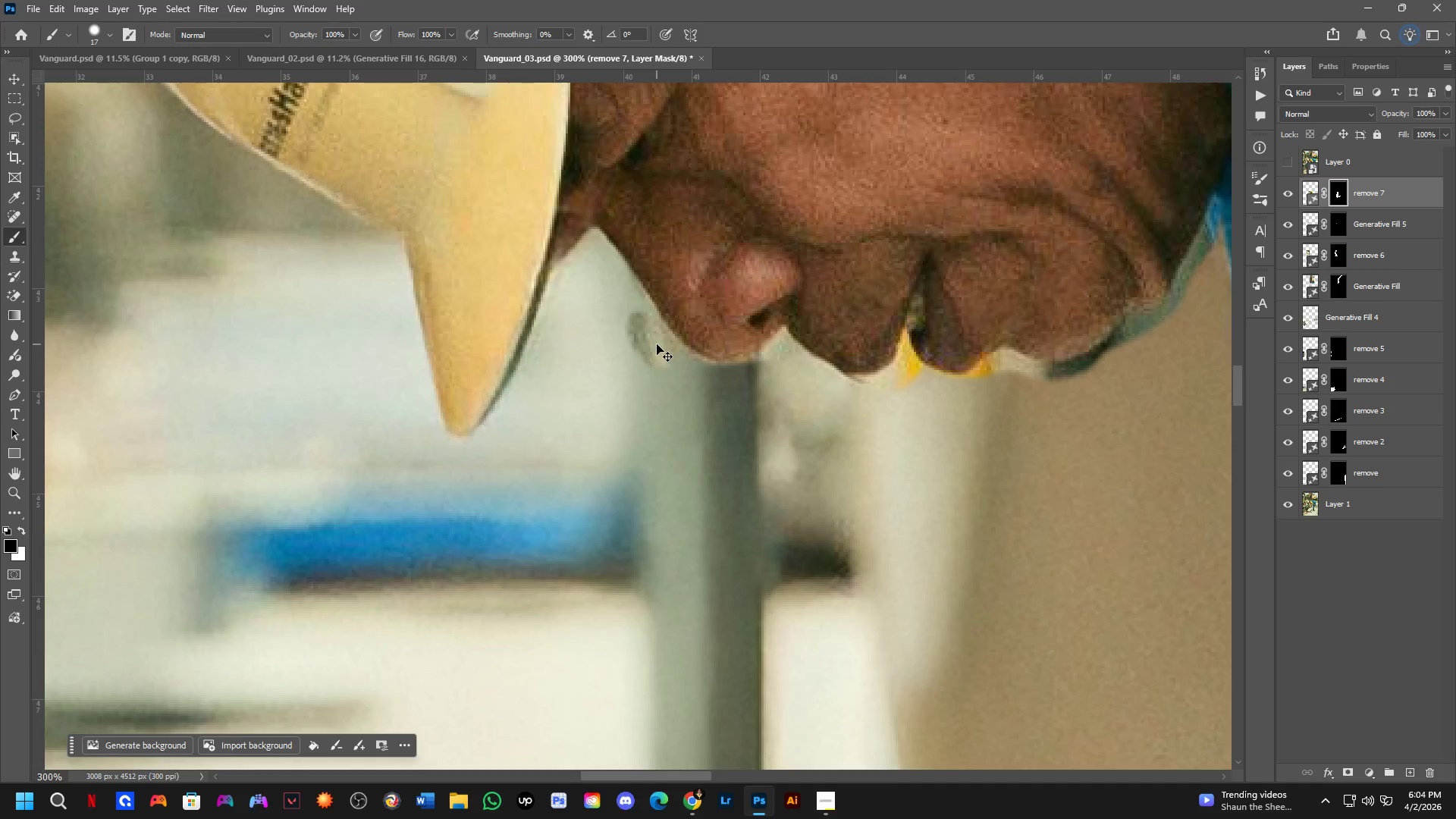 
key(Control+Z)
 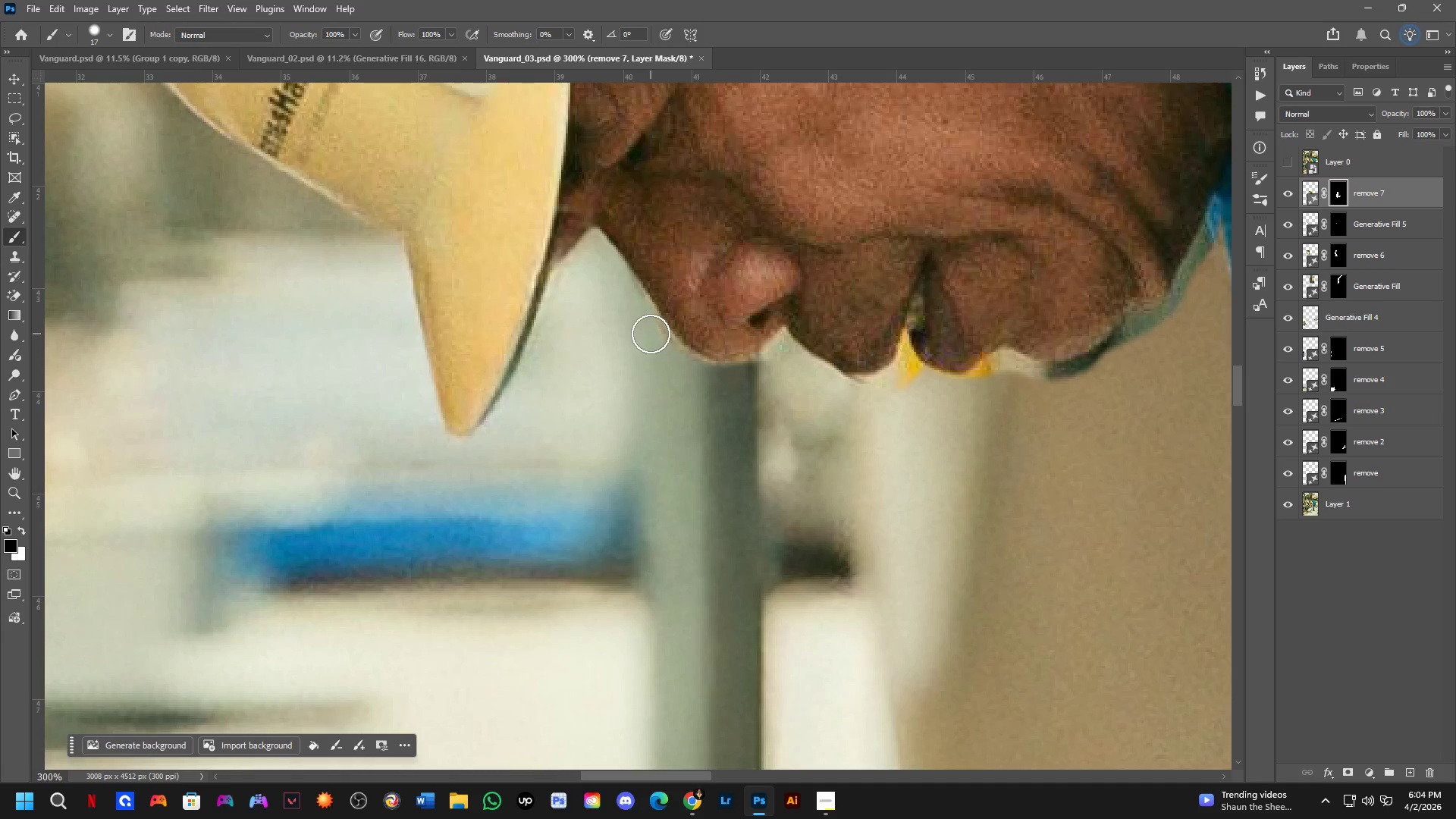 
key(X)
 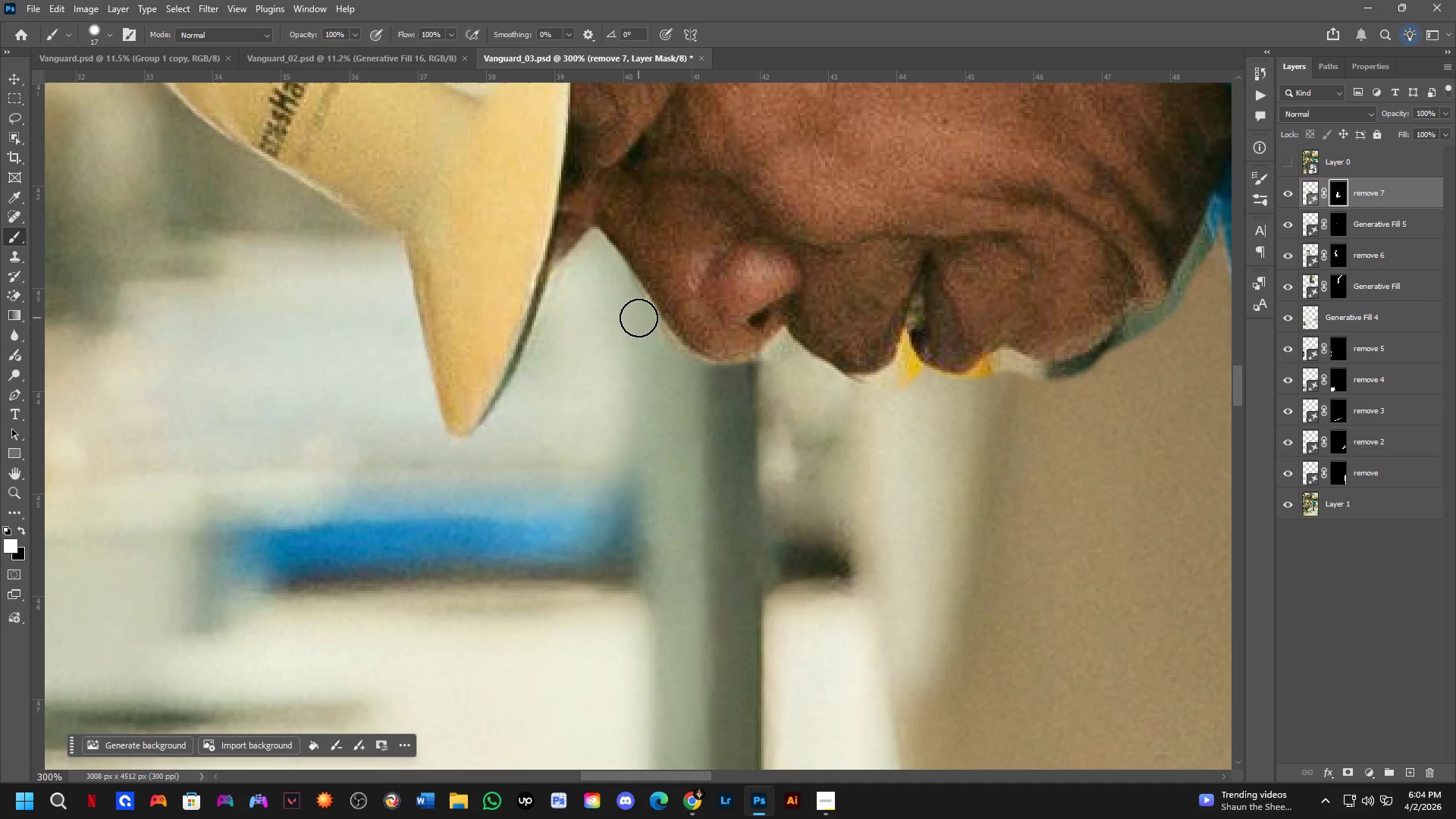 
left_click_drag(start_coordinate=[639, 318], to_coordinate=[785, 364])
 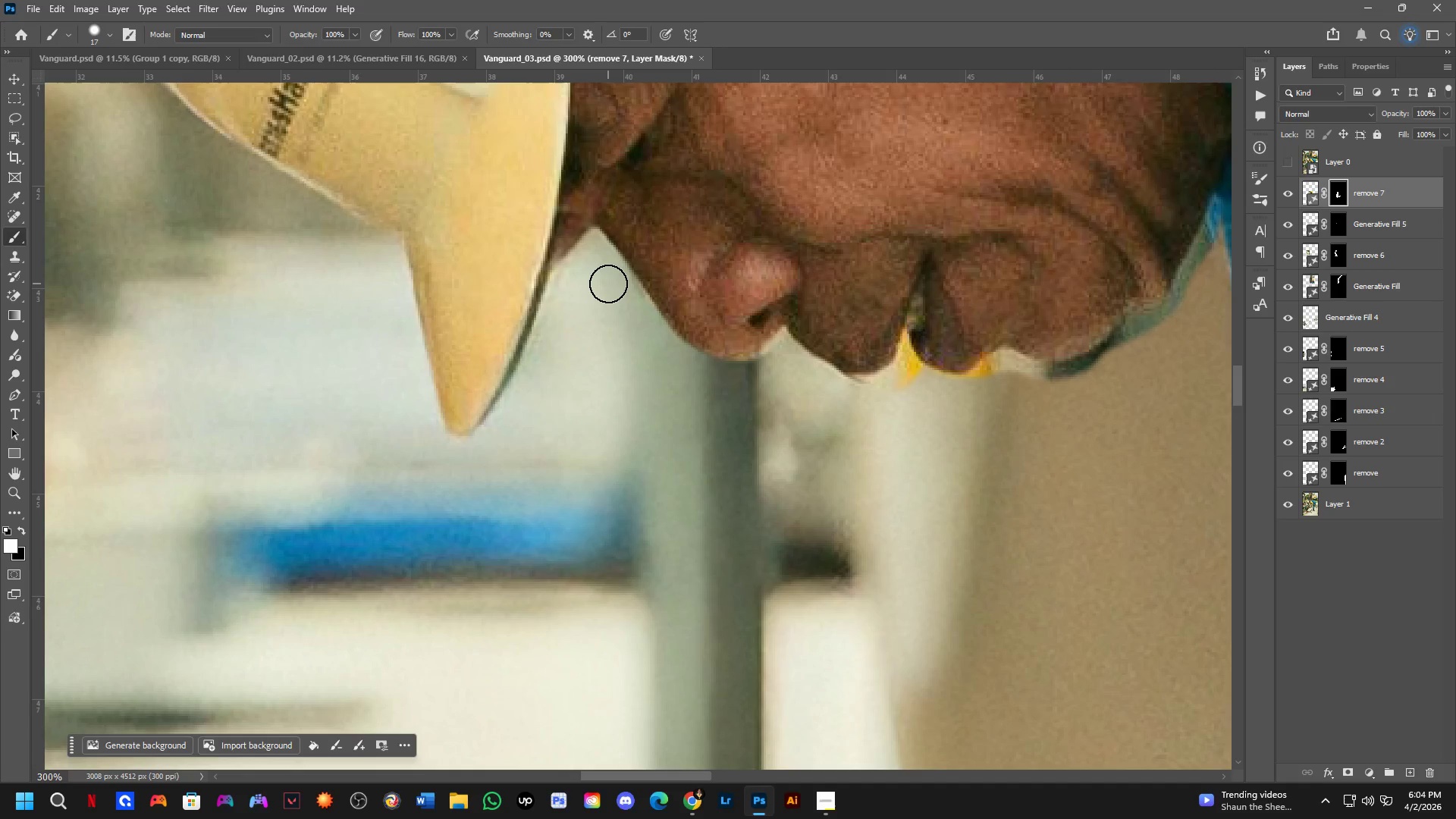 
left_click_drag(start_coordinate=[608, 281], to_coordinate=[658, 351])
 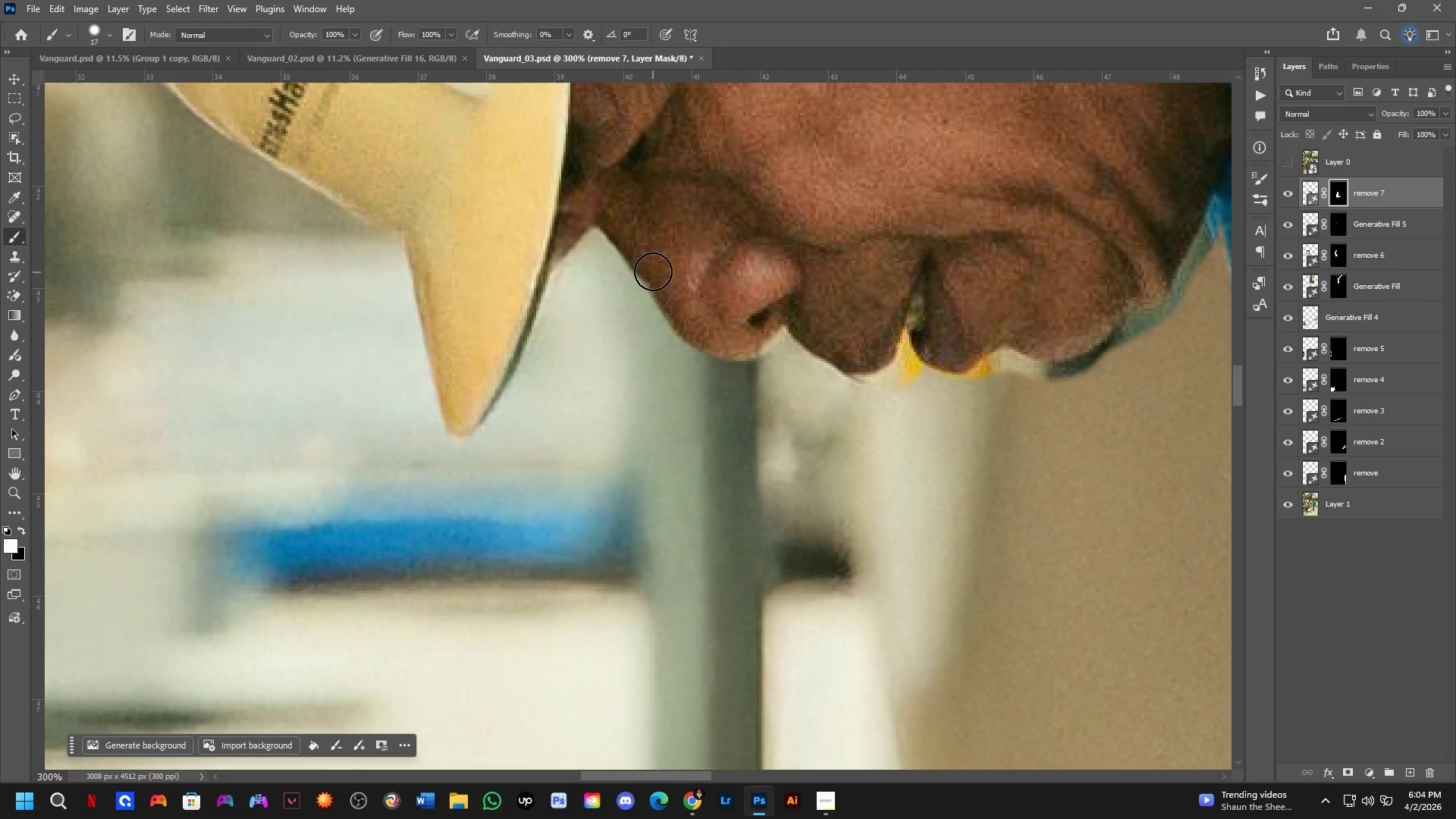 
type(xxx)
 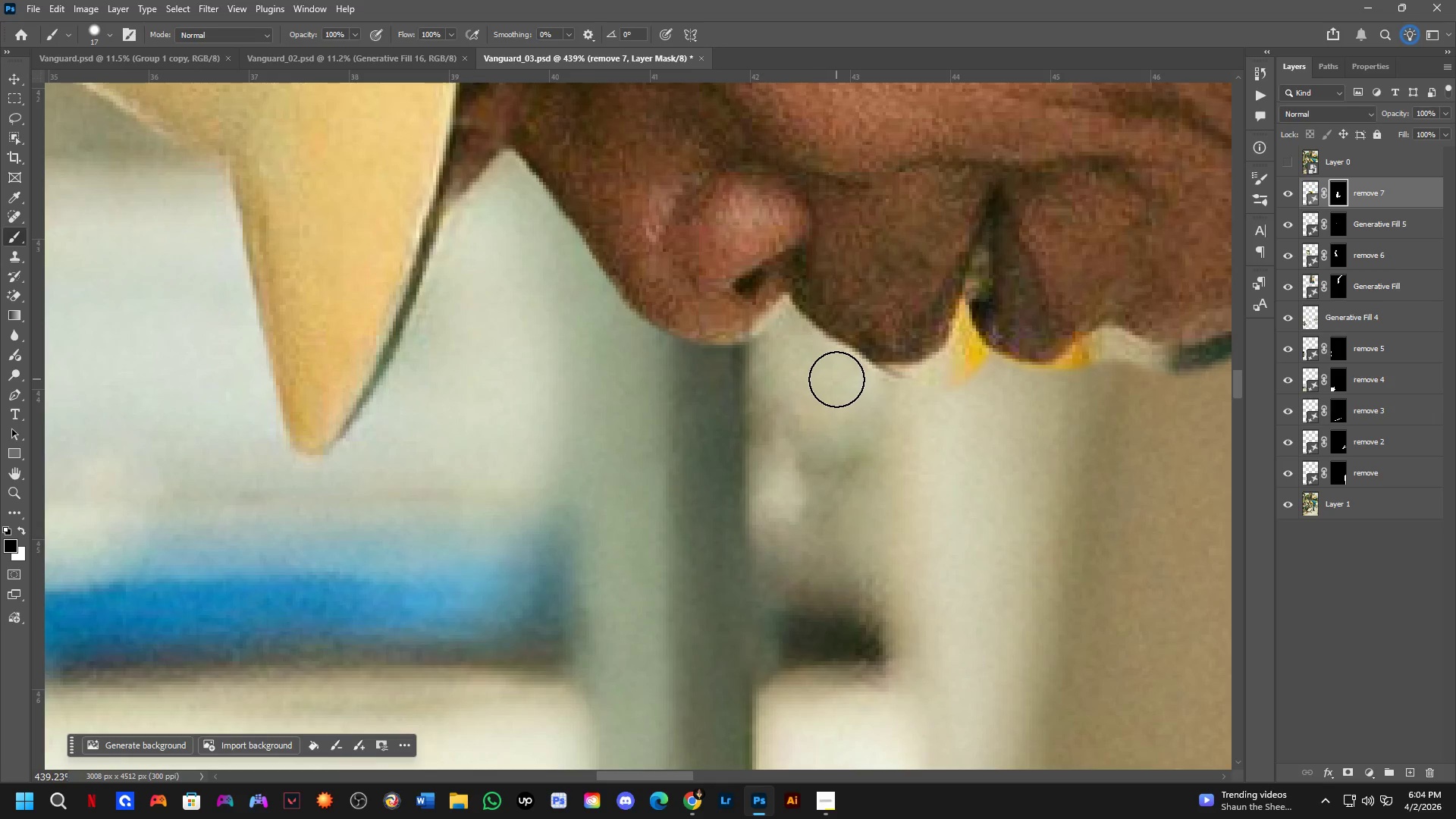 
left_click_drag(start_coordinate=[654, 266], to_coordinate=[676, 300])
 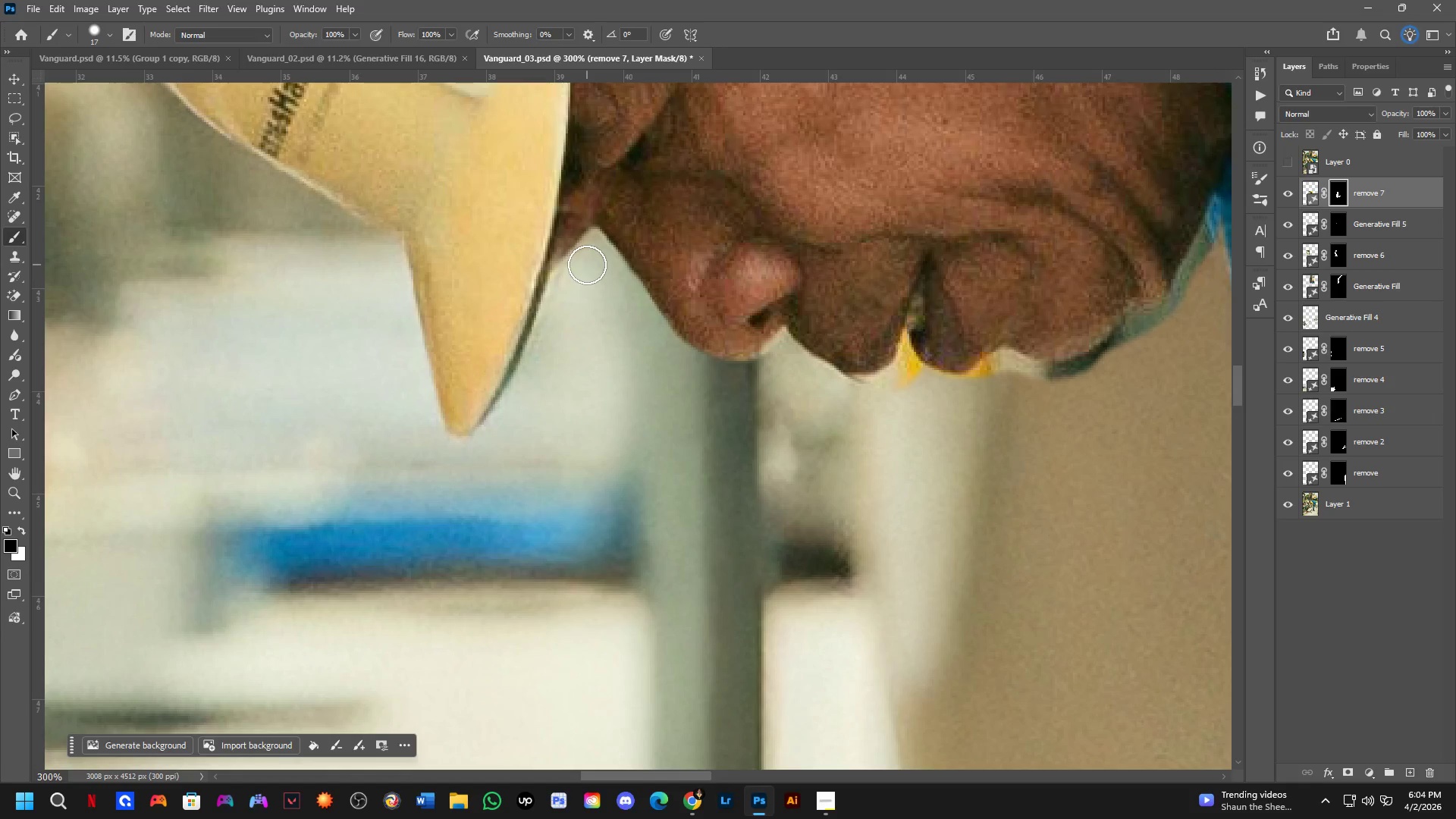 
left_click_drag(start_coordinate=[587, 263], to_coordinate=[574, 287])
 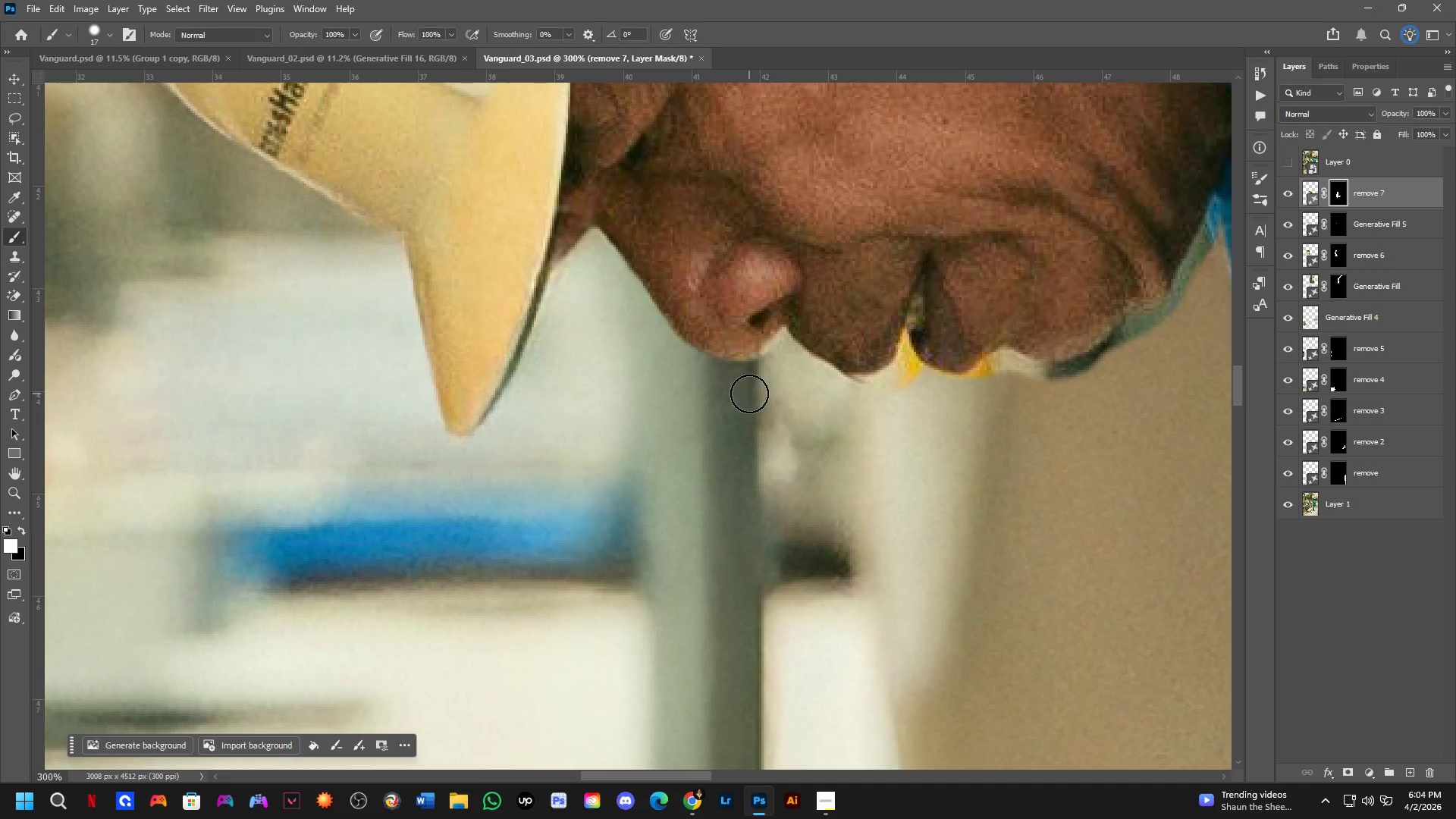 
scroll: coordinate [787, 397], scroll_direction: up, amount: 4.0
 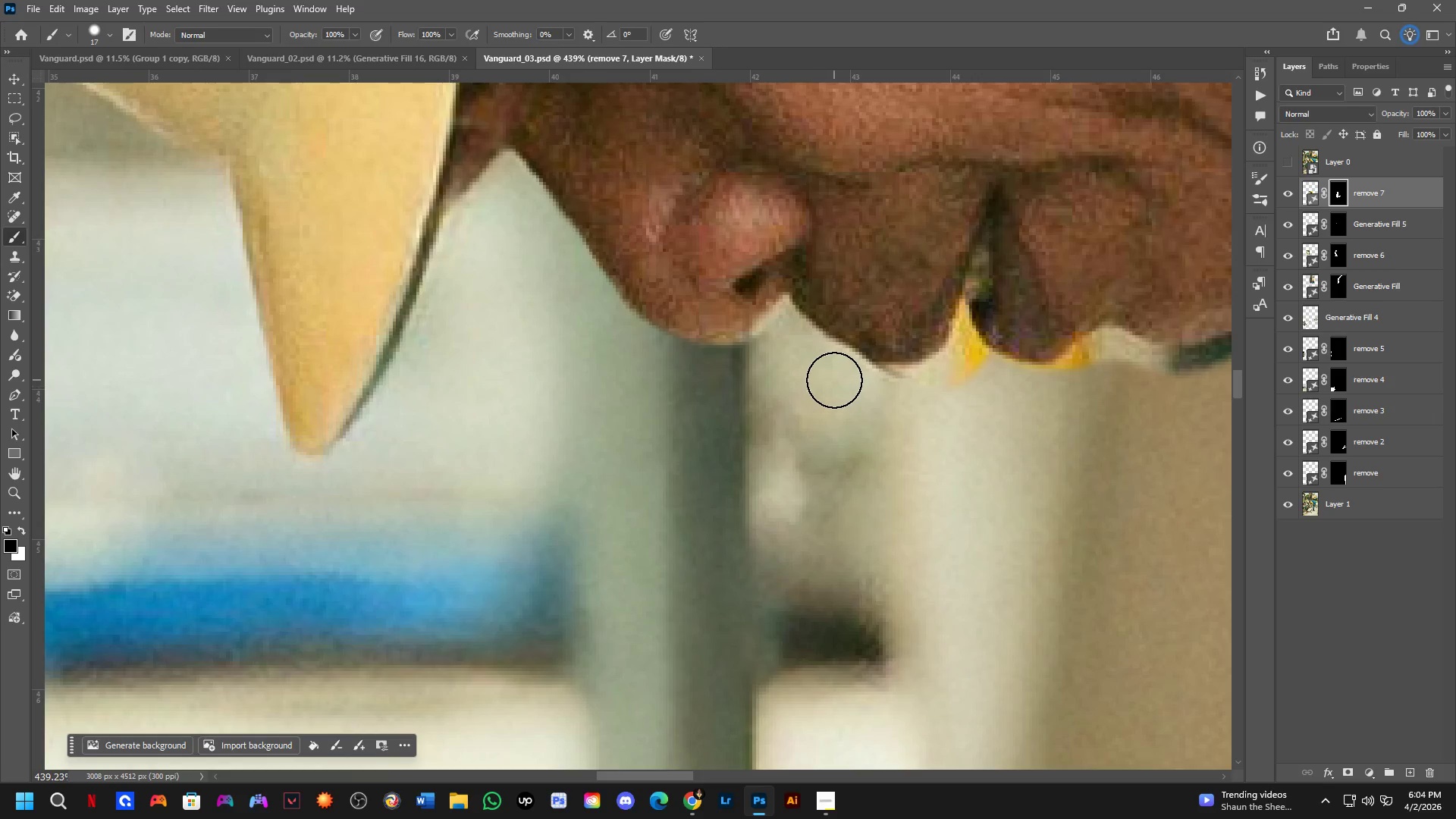 
left_click_drag(start_coordinate=[836, 379], to_coordinate=[808, 306])
 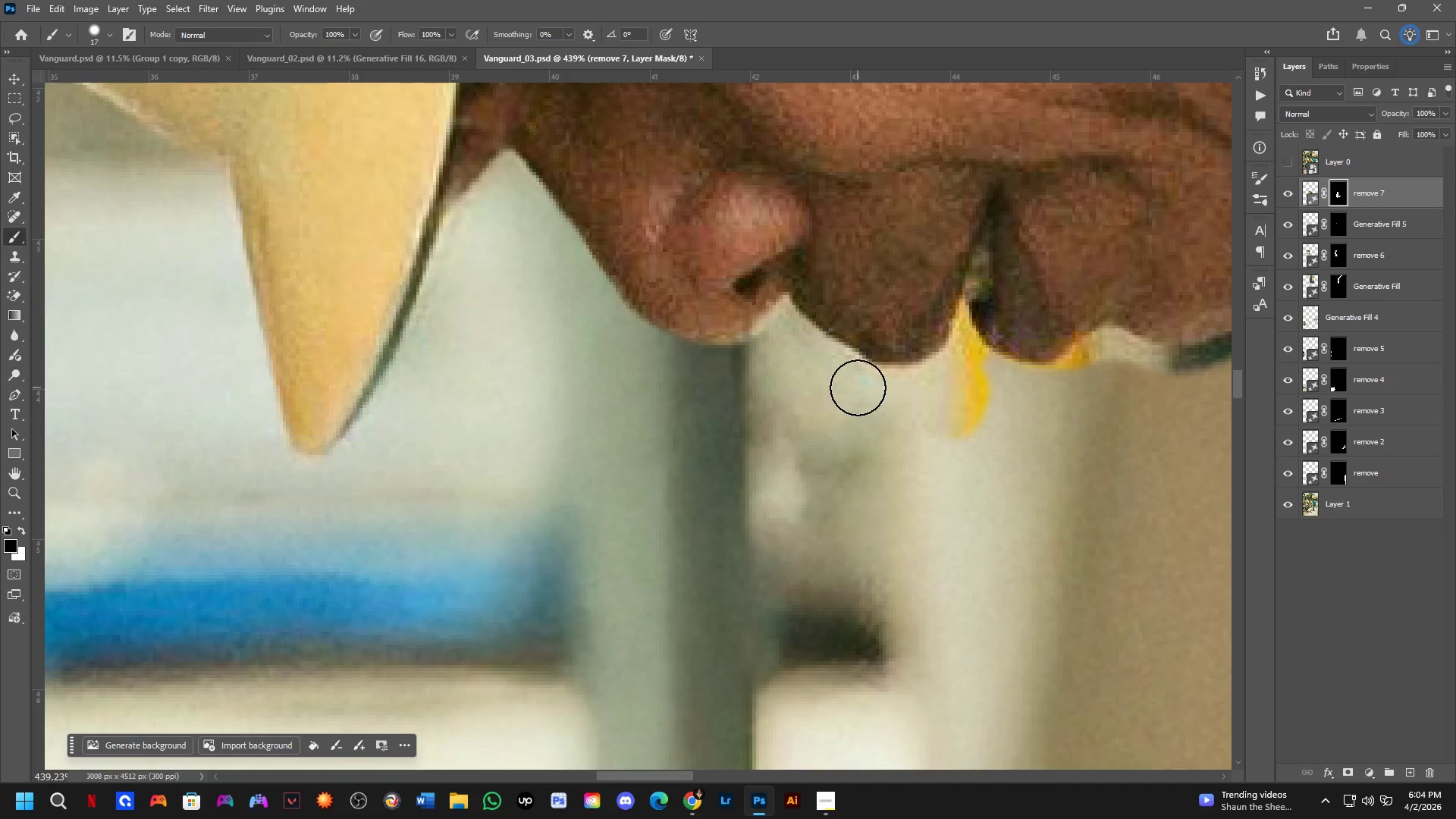 
hold_key(key=Space, duration=0.44)
 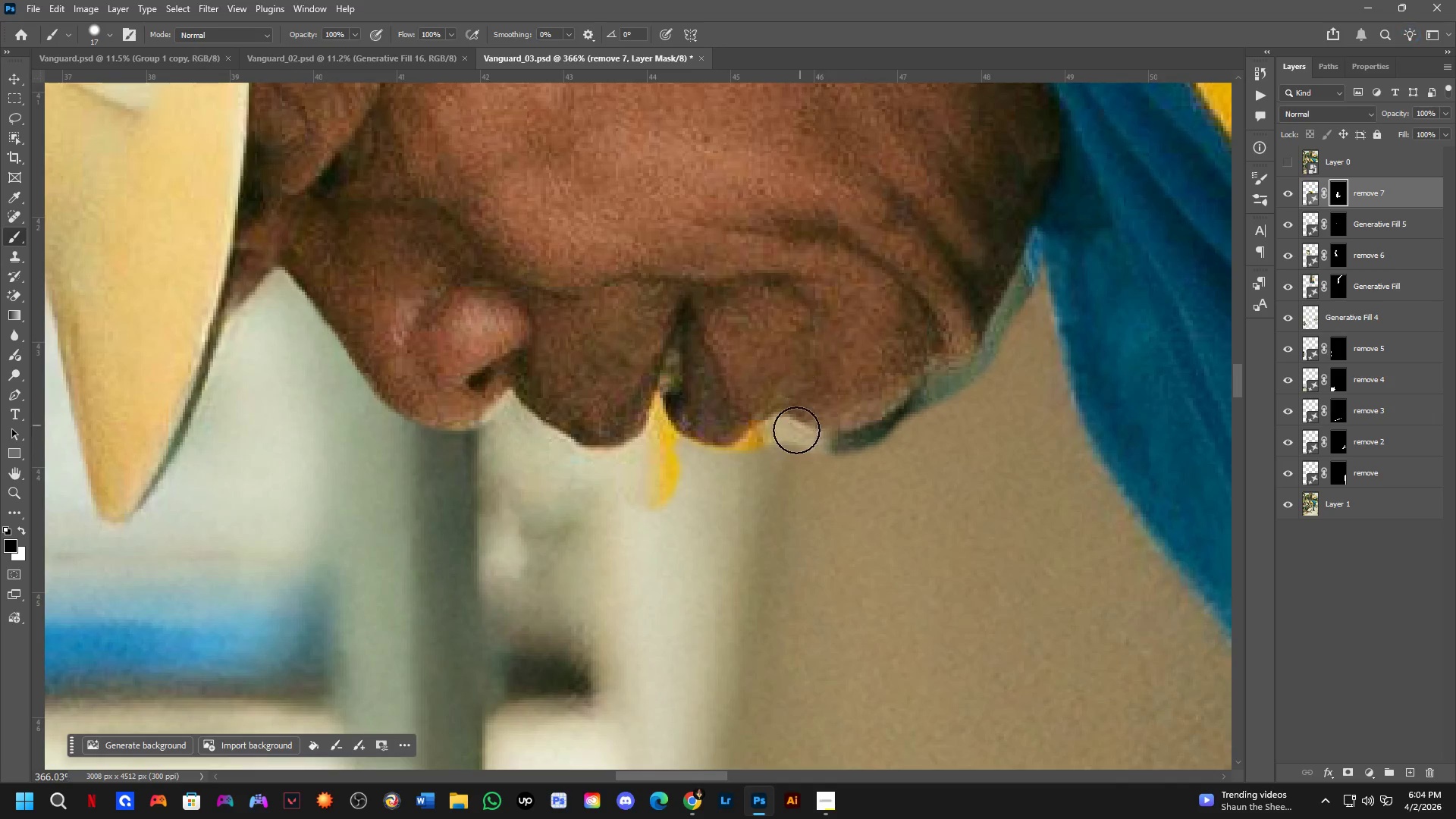 
left_click_drag(start_coordinate=[944, 449], to_coordinate=[736, 503])
 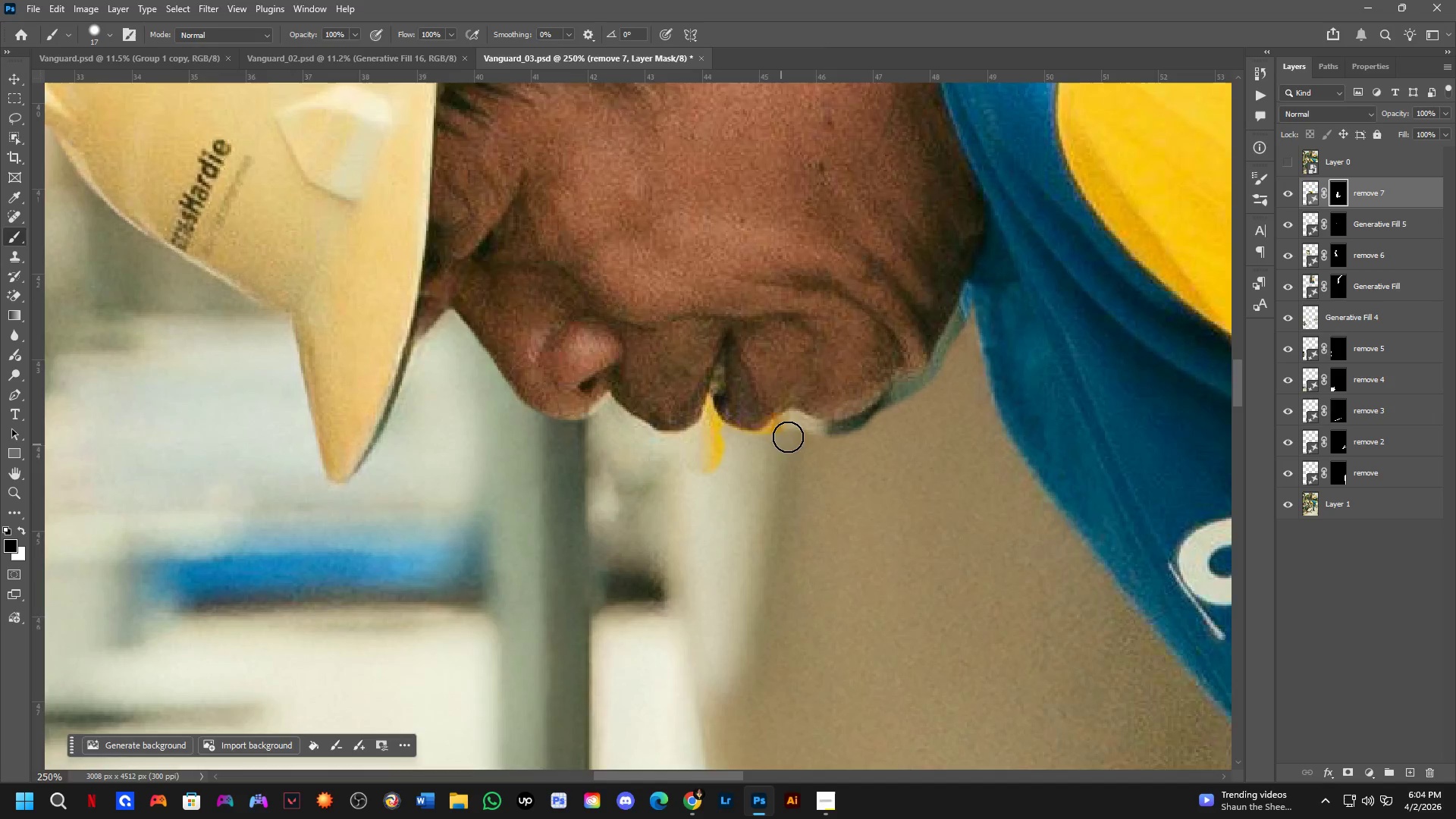 
scroll: coordinate [858, 402], scroll_direction: down, amount: 5.0
 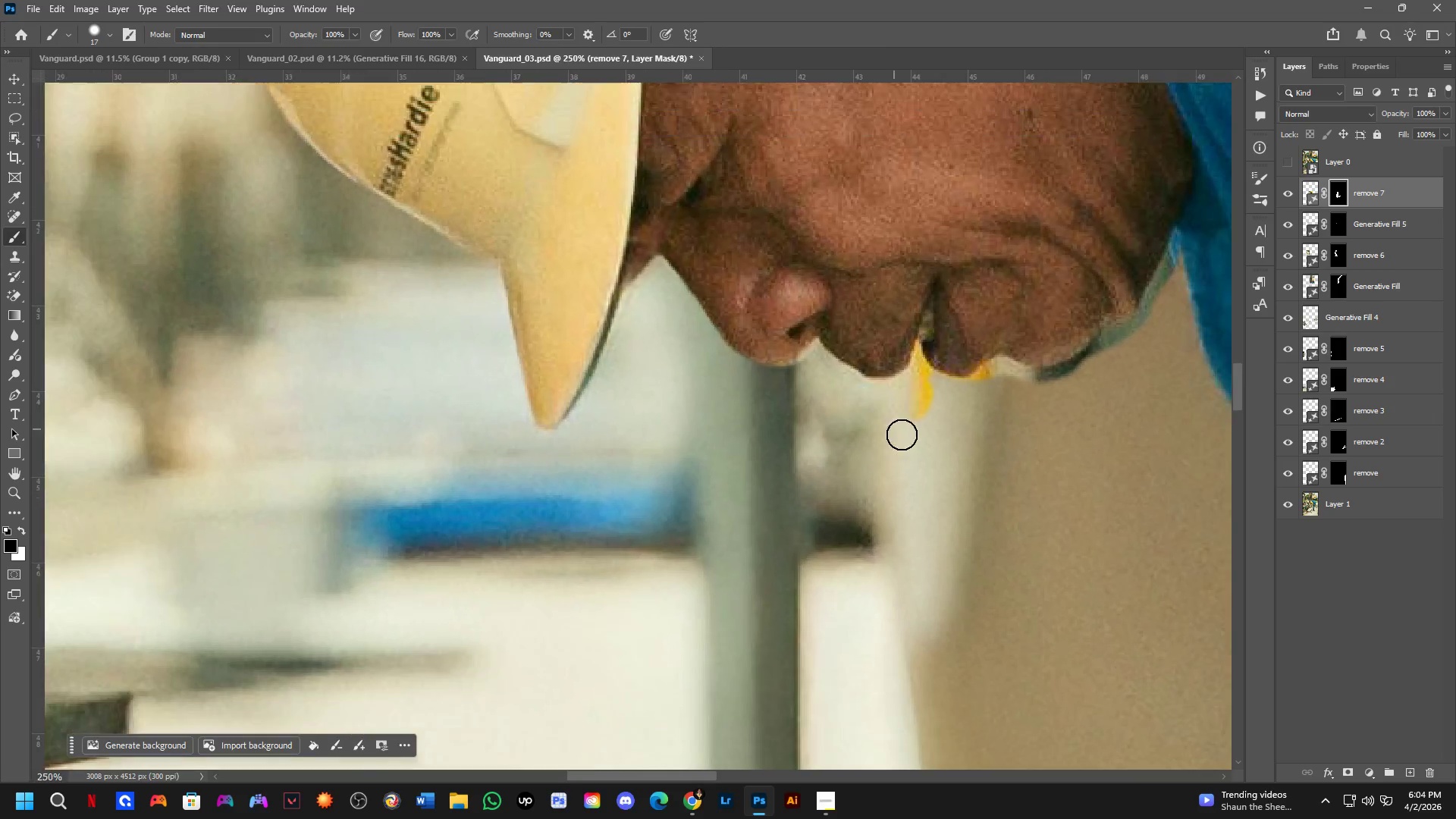 
key(X)
 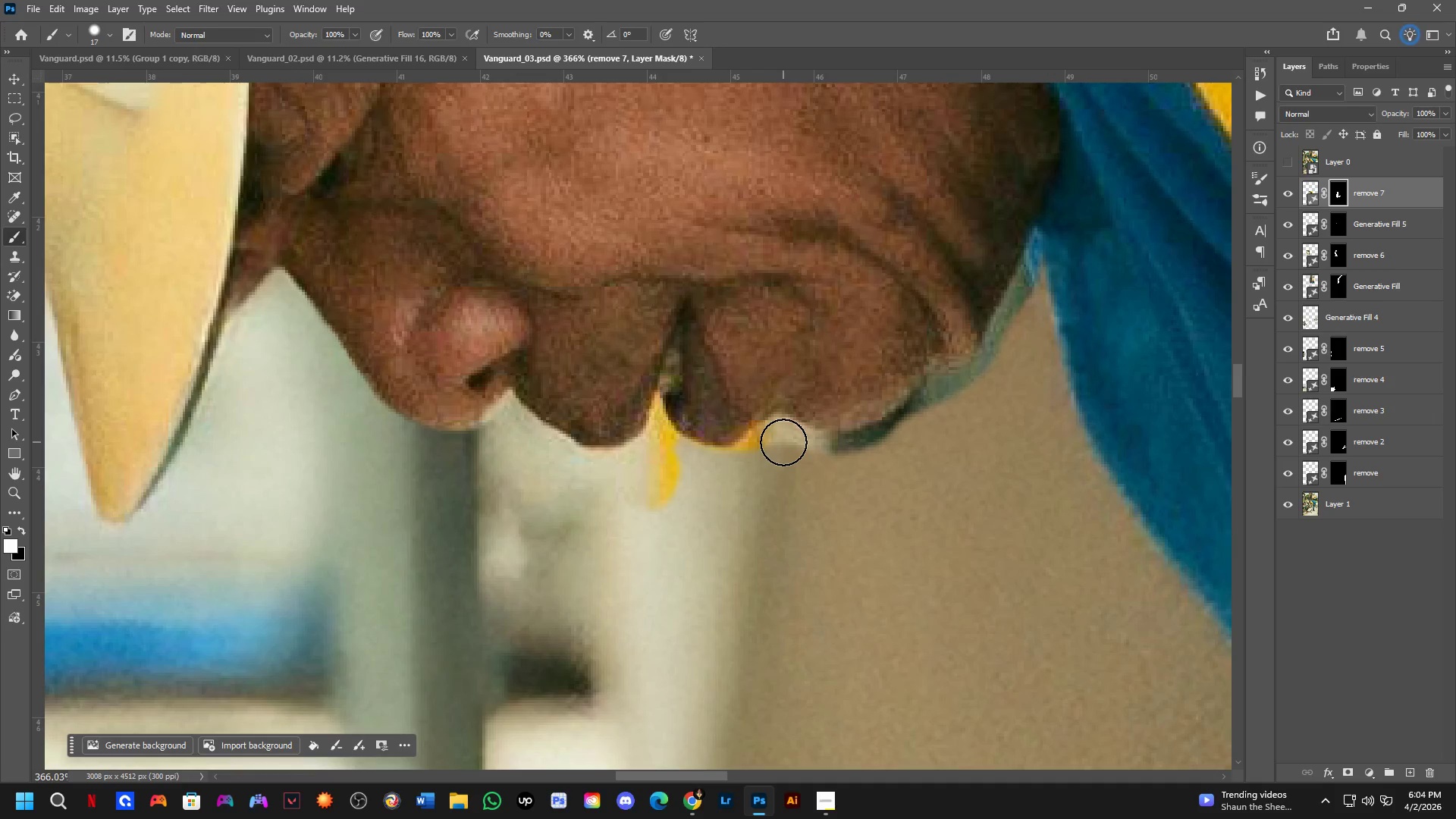 
scroll: coordinate [820, 397], scroll_direction: up, amount: 4.0
 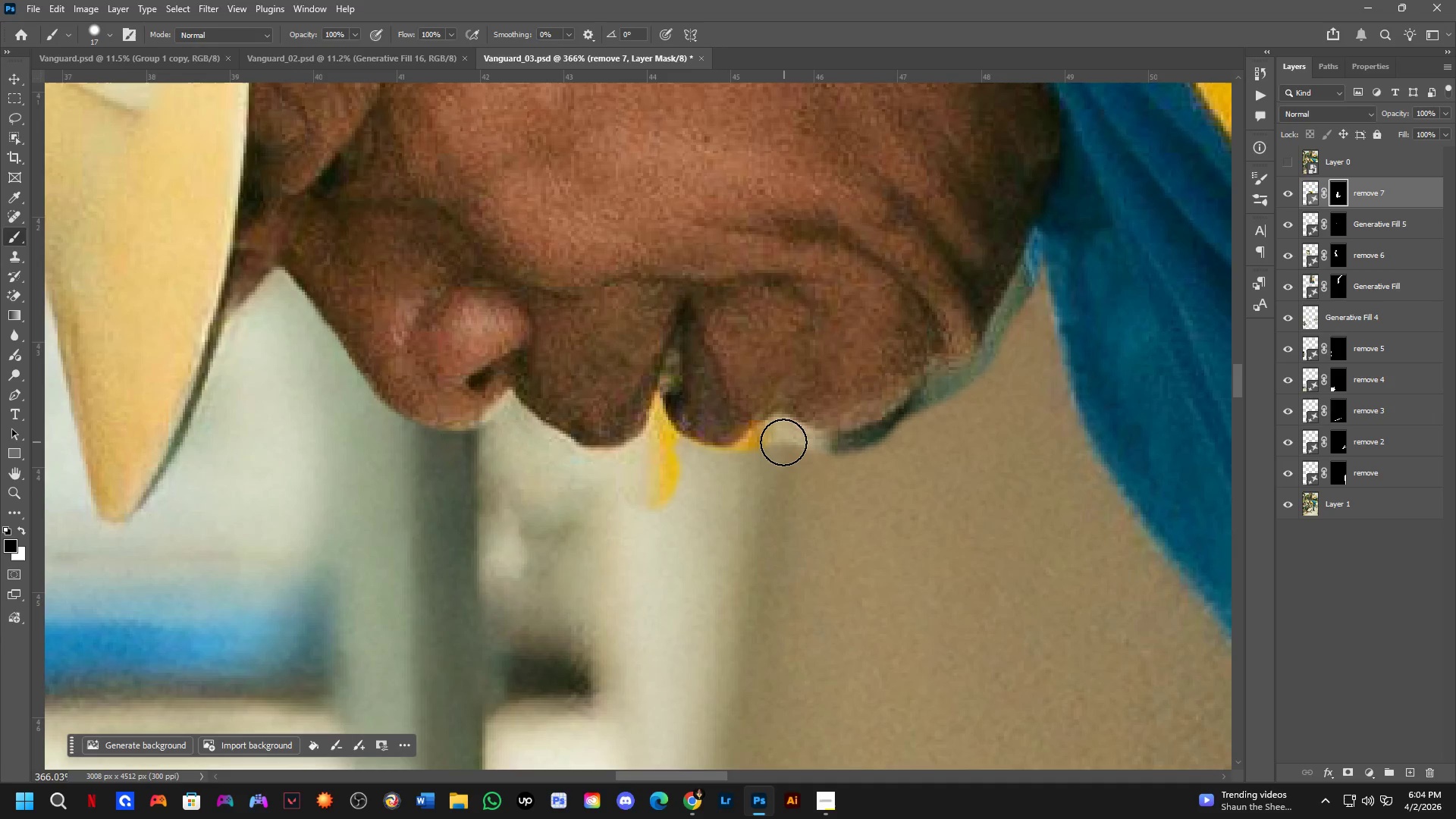 
left_click_drag(start_coordinate=[782, 442], to_coordinate=[846, 460])
 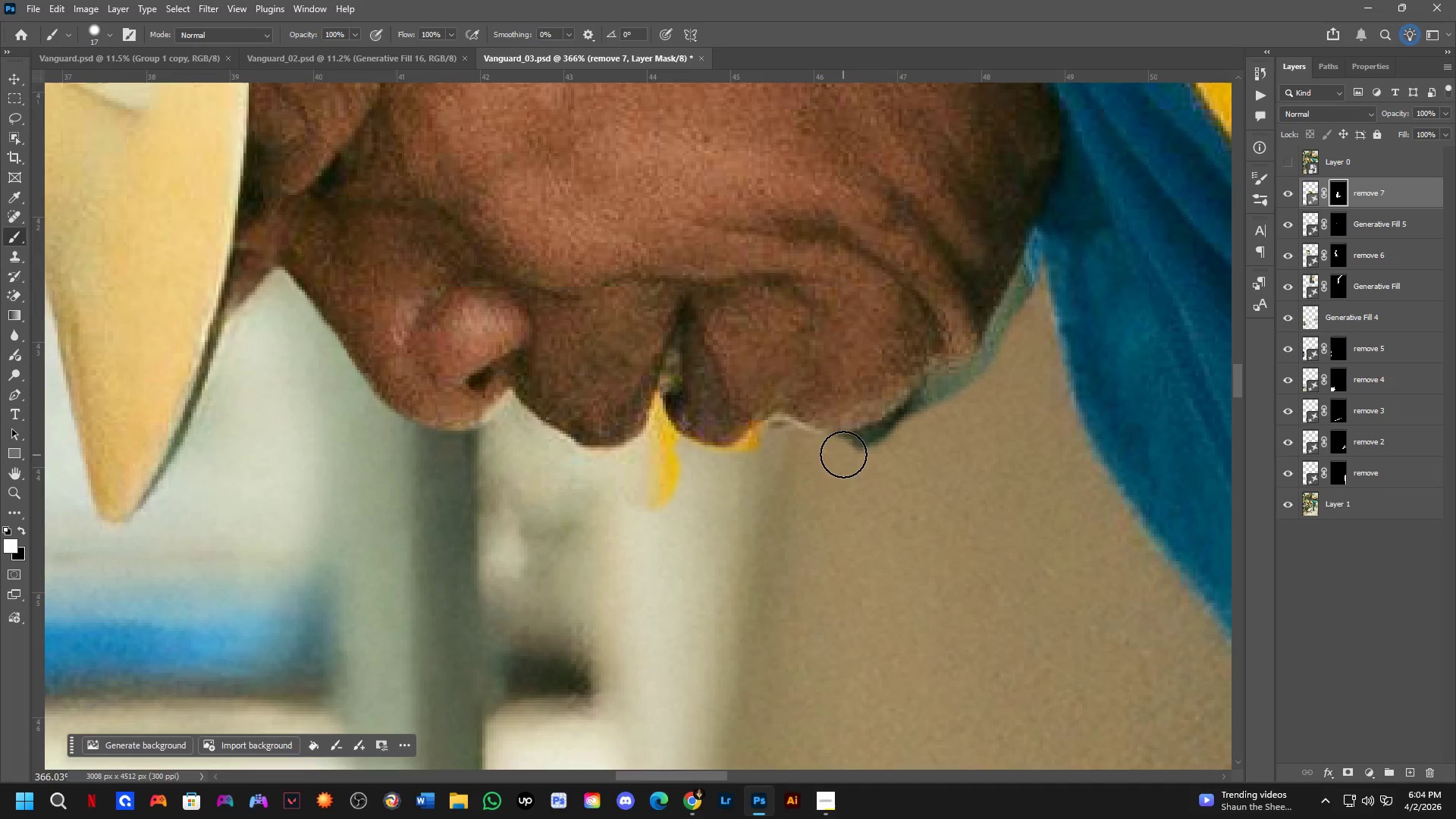 
key(Control+Z)
 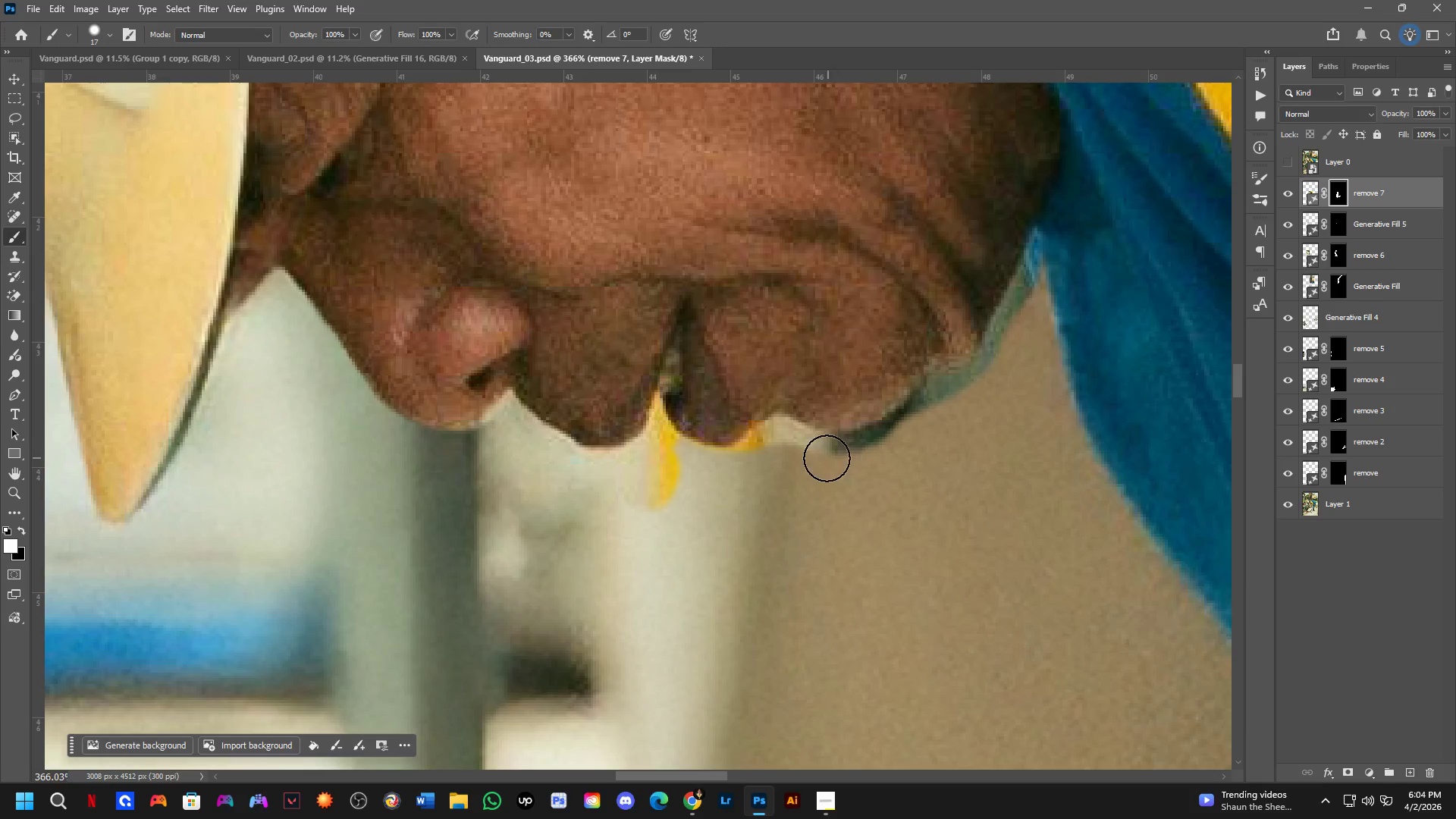 
left_click_drag(start_coordinate=[821, 458], to_coordinate=[881, 442])
 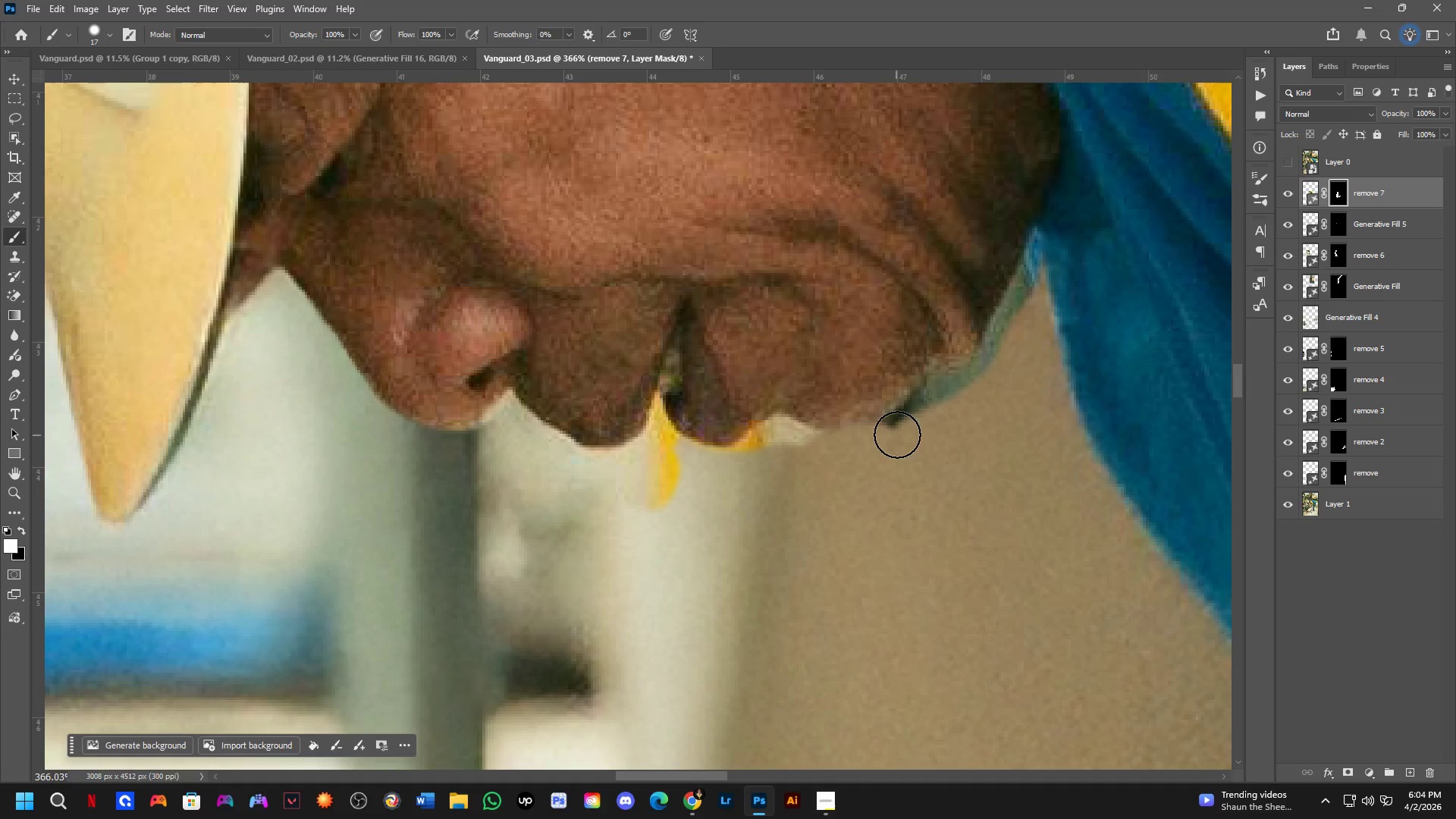 
key(Control+ControlLeft)
 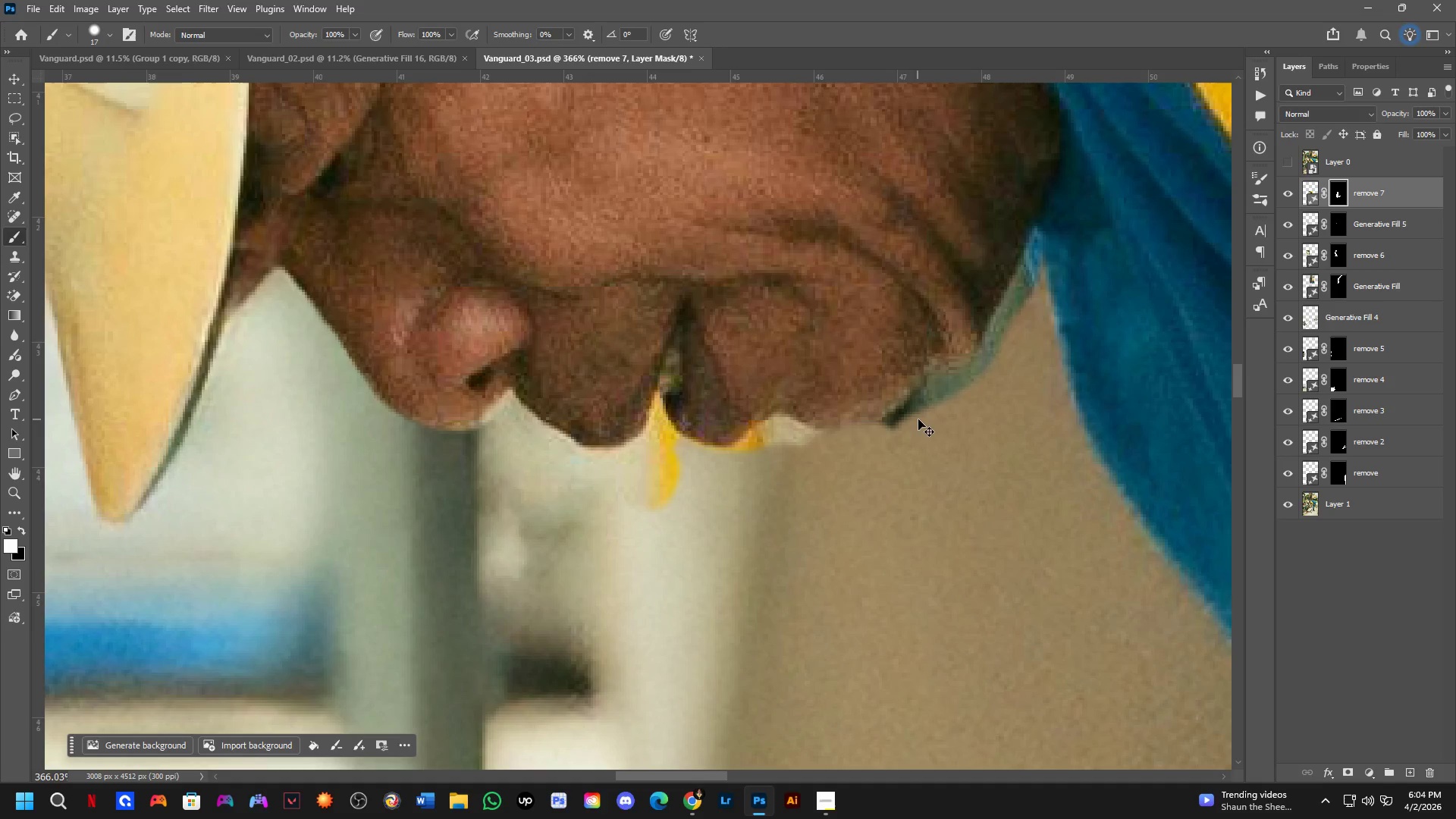 
key(Control+Z)
 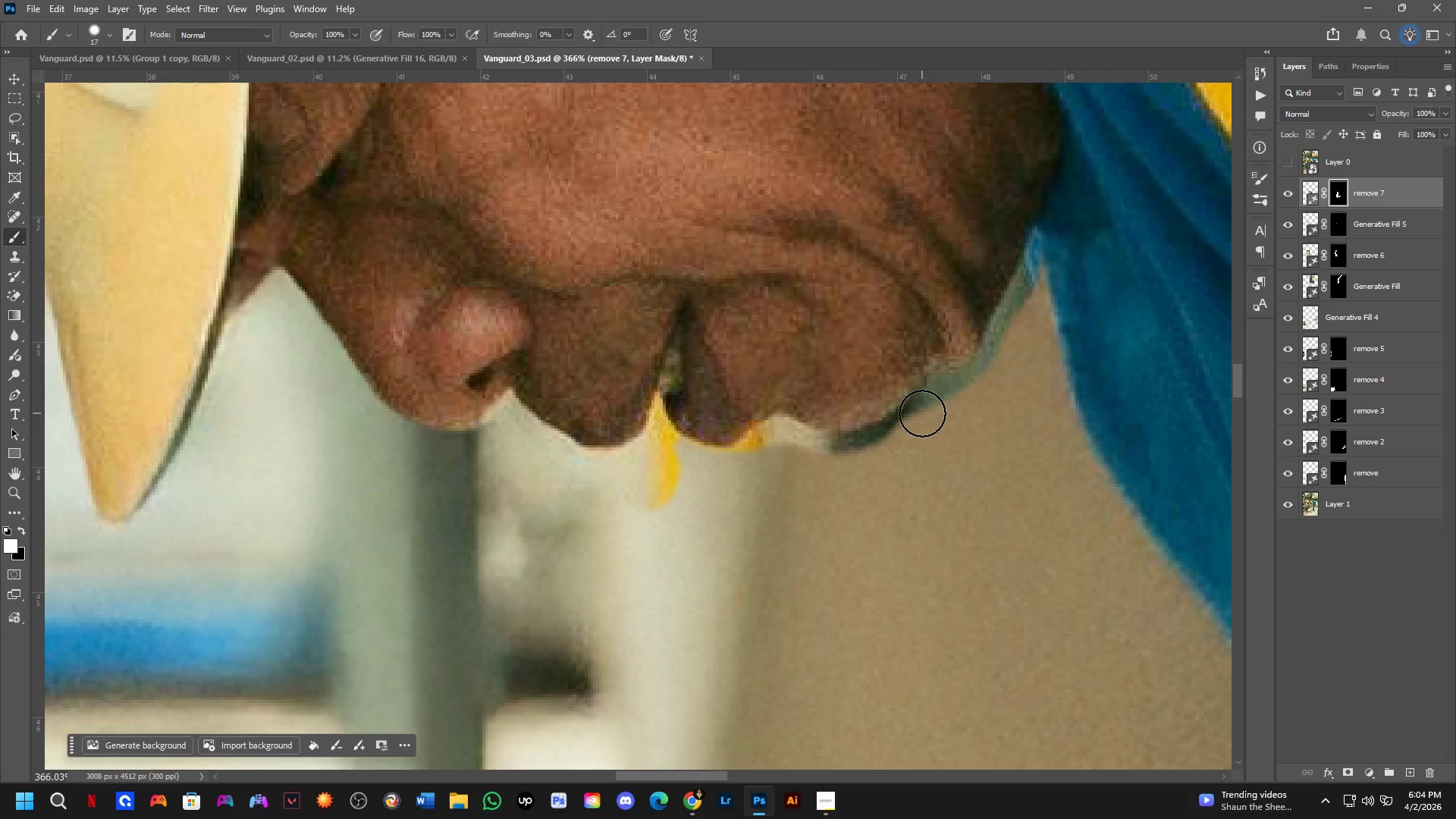 
left_click_drag(start_coordinate=[922, 413], to_coordinate=[930, 406])
 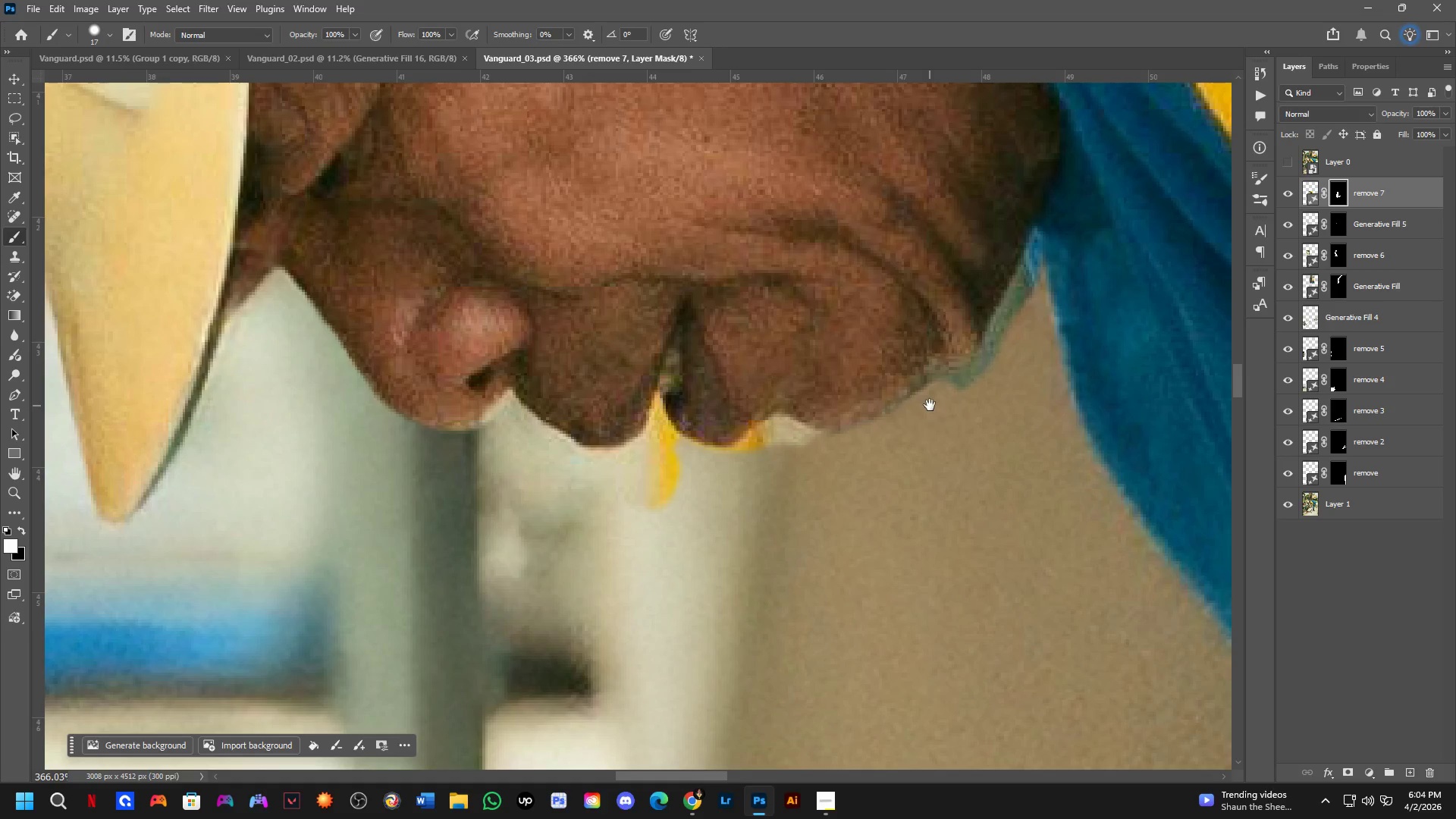 
hold_key(key=Space, duration=0.59)
 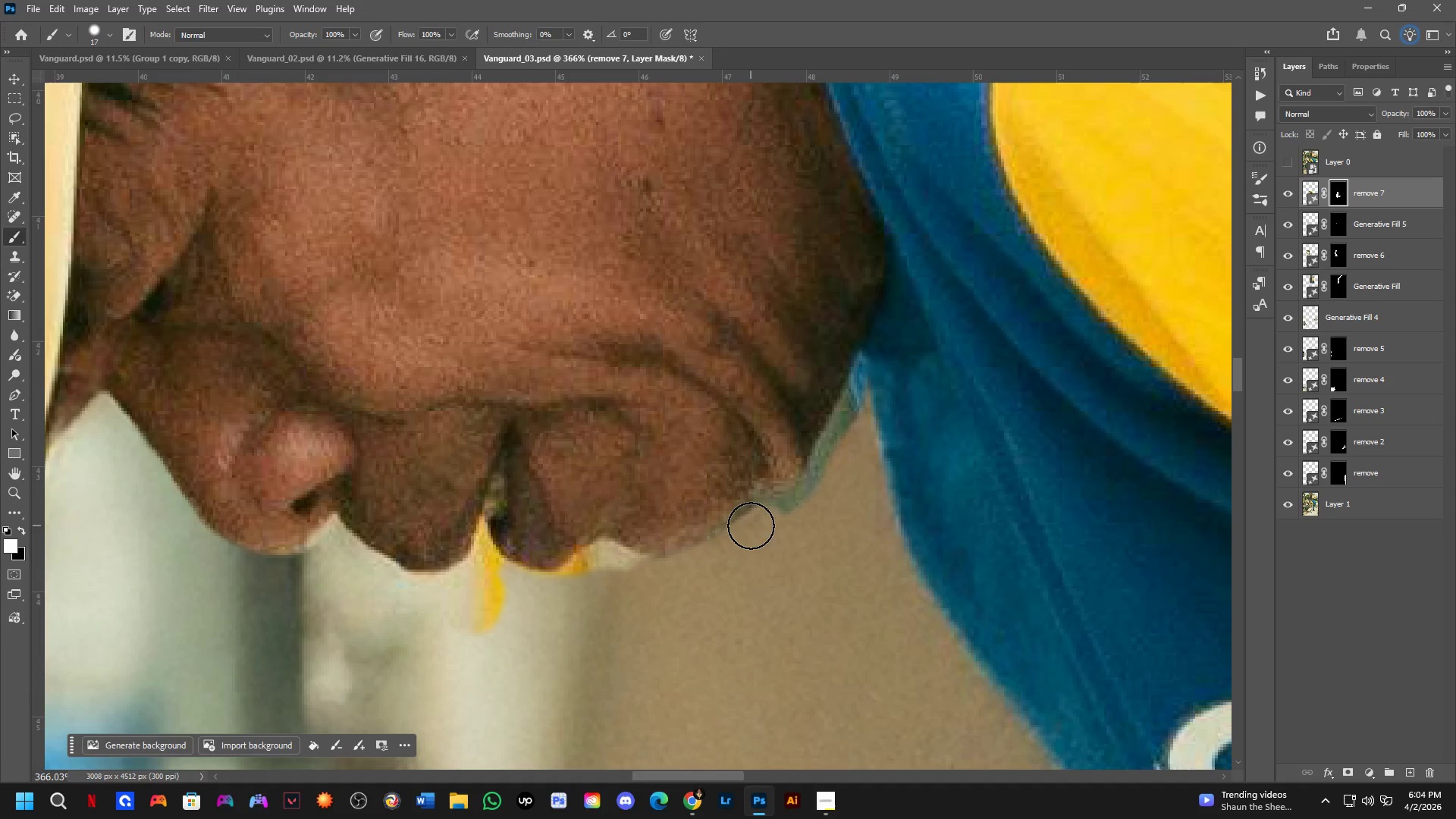 
left_click_drag(start_coordinate=[924, 408], to_coordinate=[749, 532])
 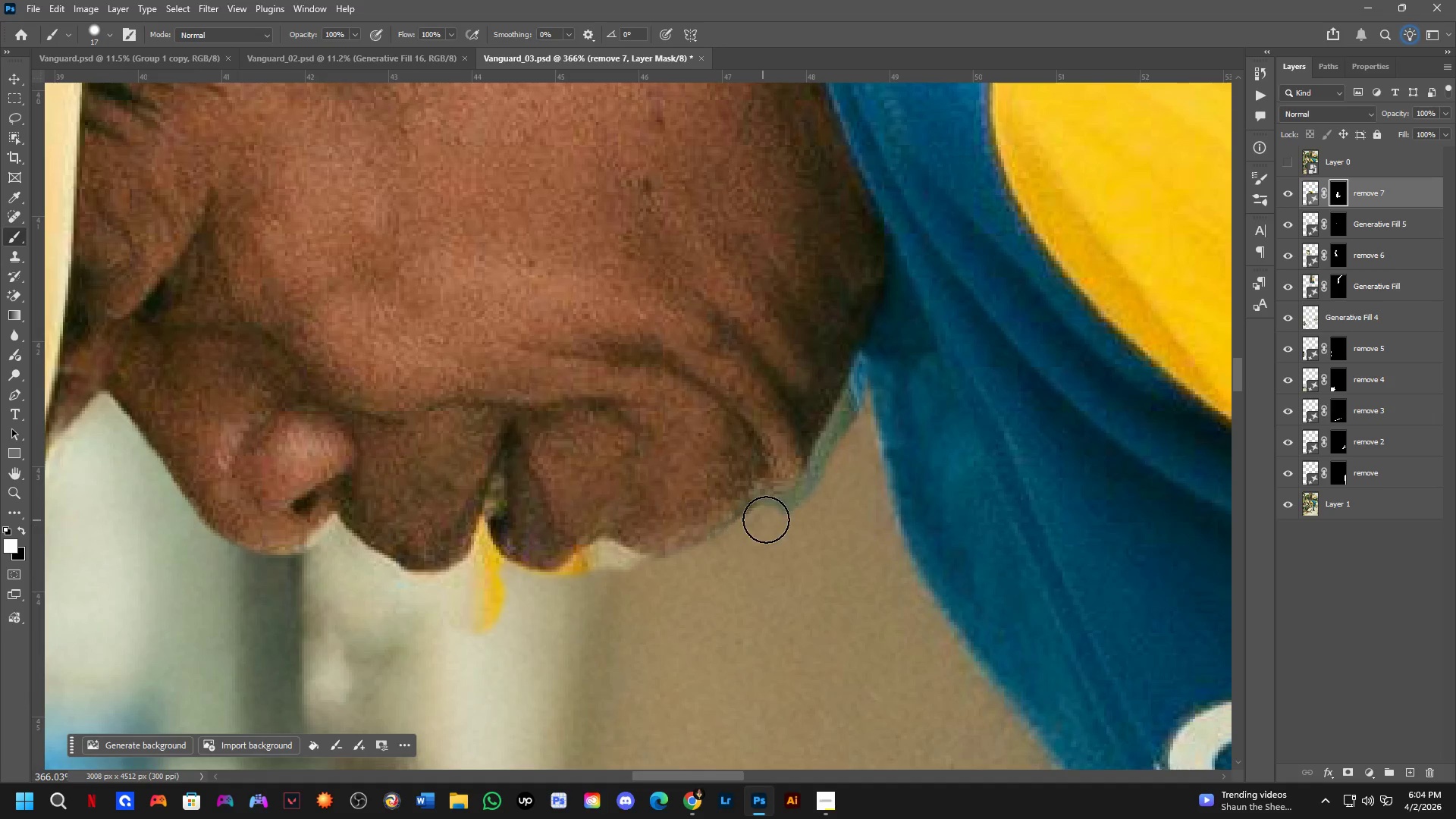 
left_click_drag(start_coordinate=[774, 516], to_coordinate=[770, 520])
 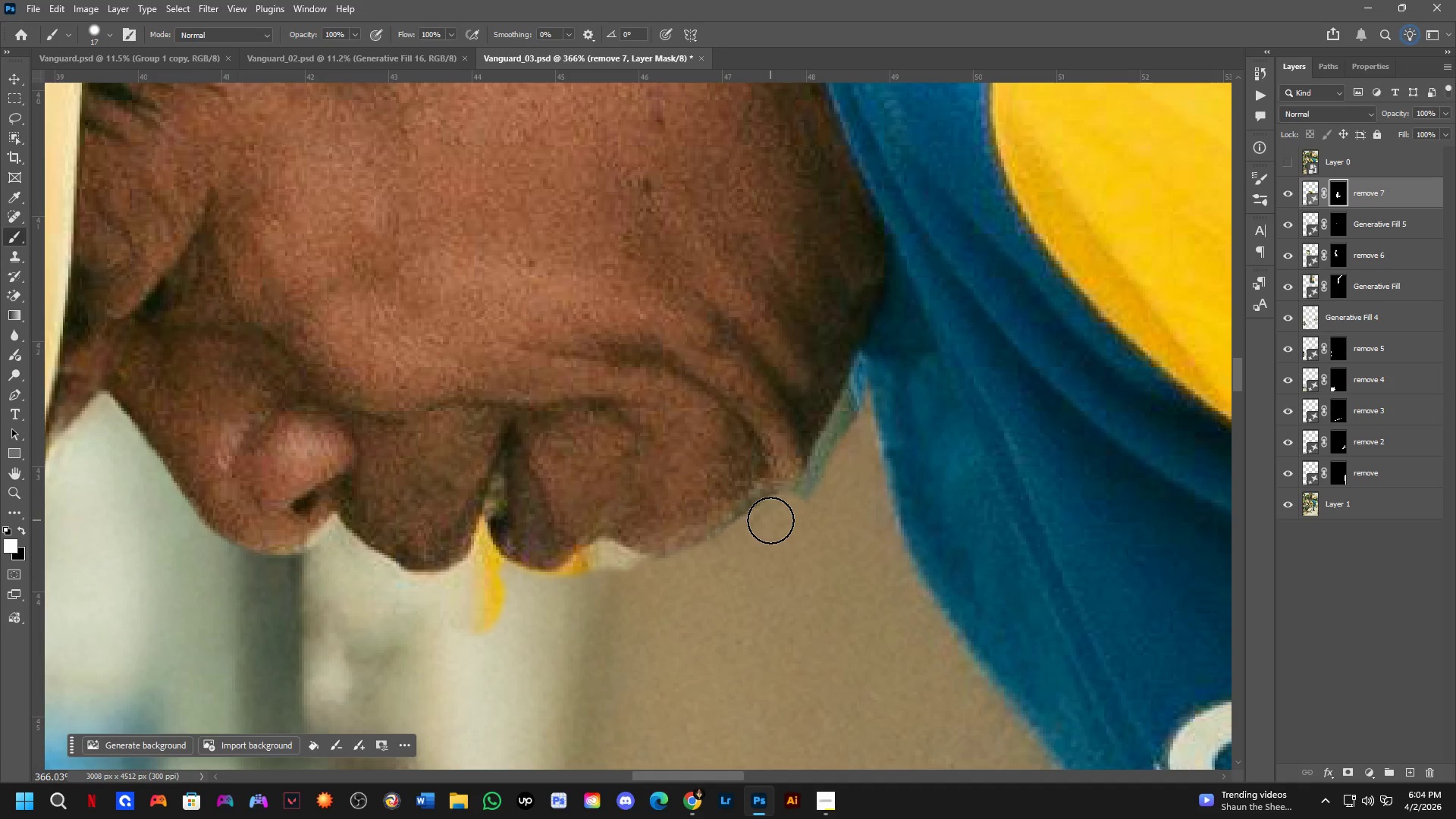 
scroll: coordinate [827, 453], scroll_direction: up, amount: 3.0
 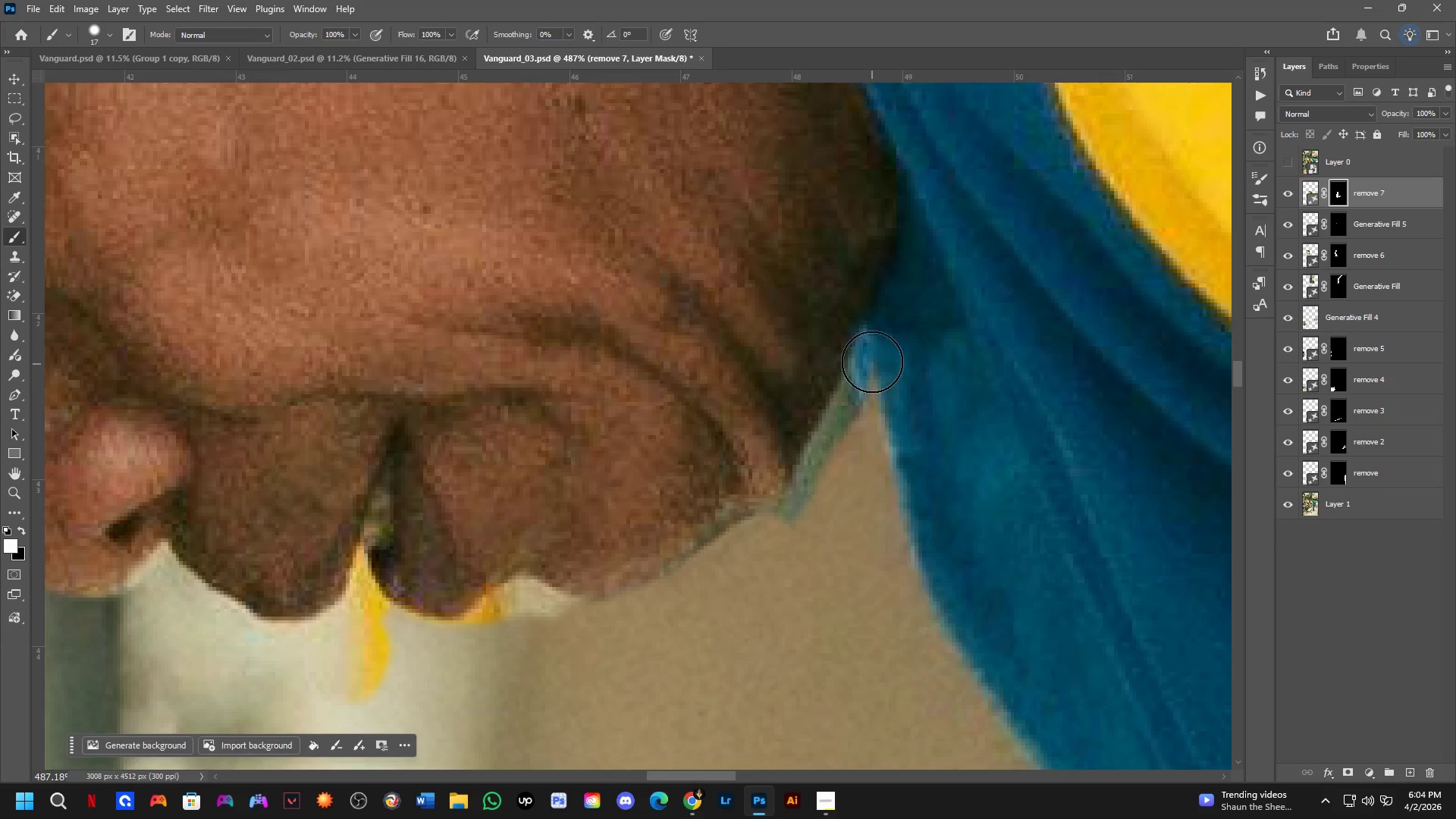 
left_click_drag(start_coordinate=[874, 355], to_coordinate=[745, 548])
 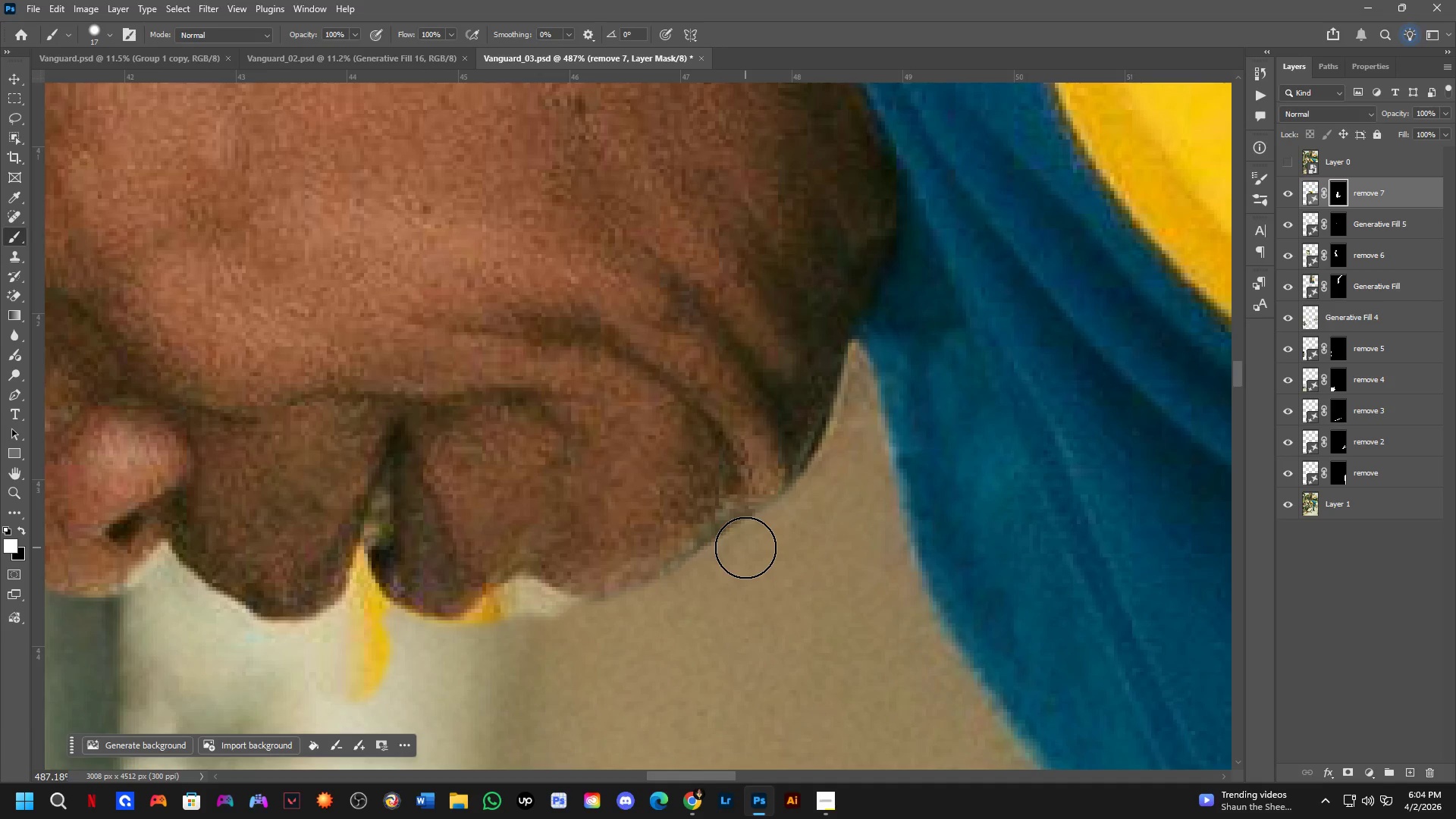 
key(Shift+ShiftLeft)
 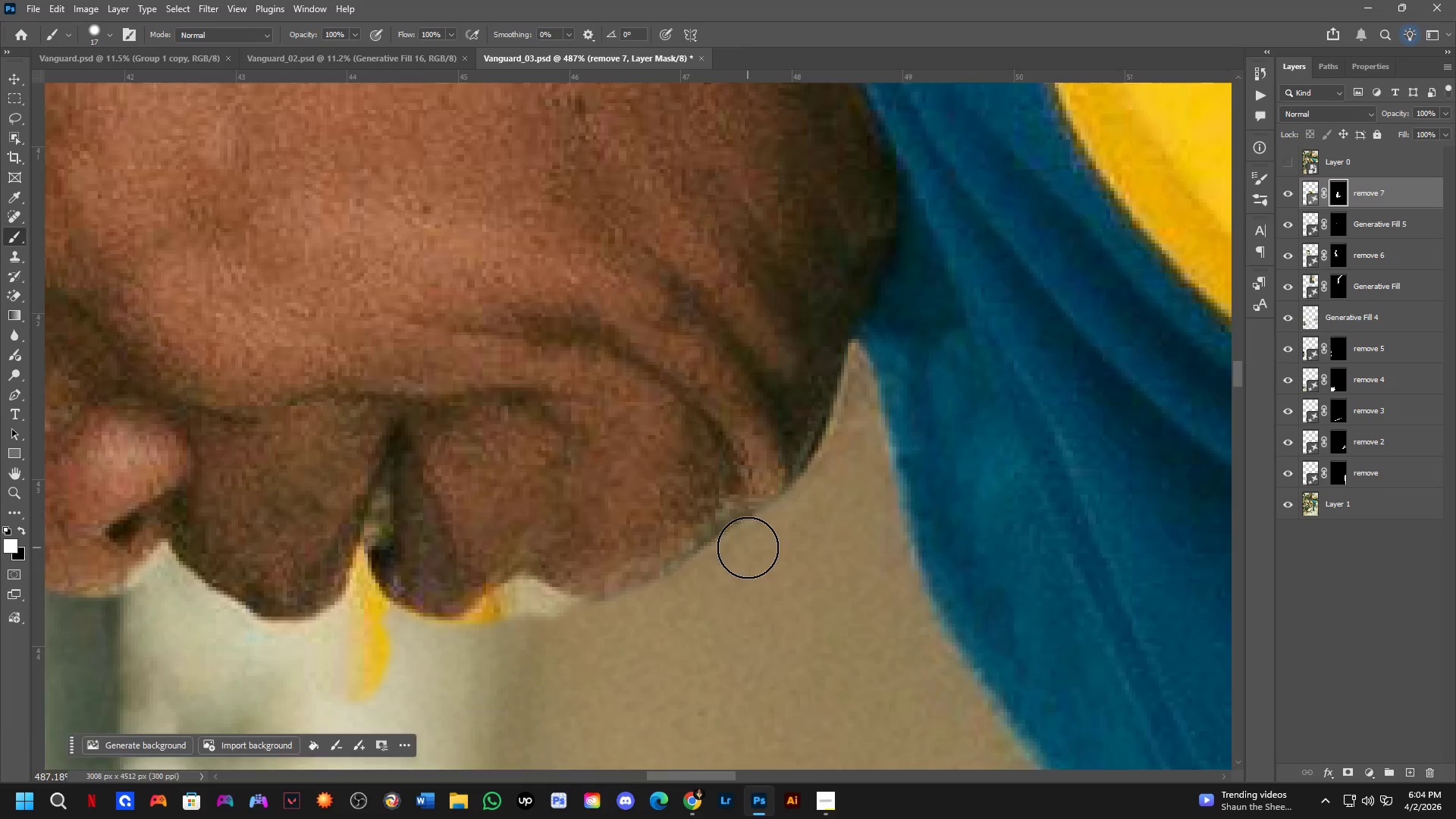 
scroll: coordinate [748, 548], scroll_direction: down, amount: 5.0
 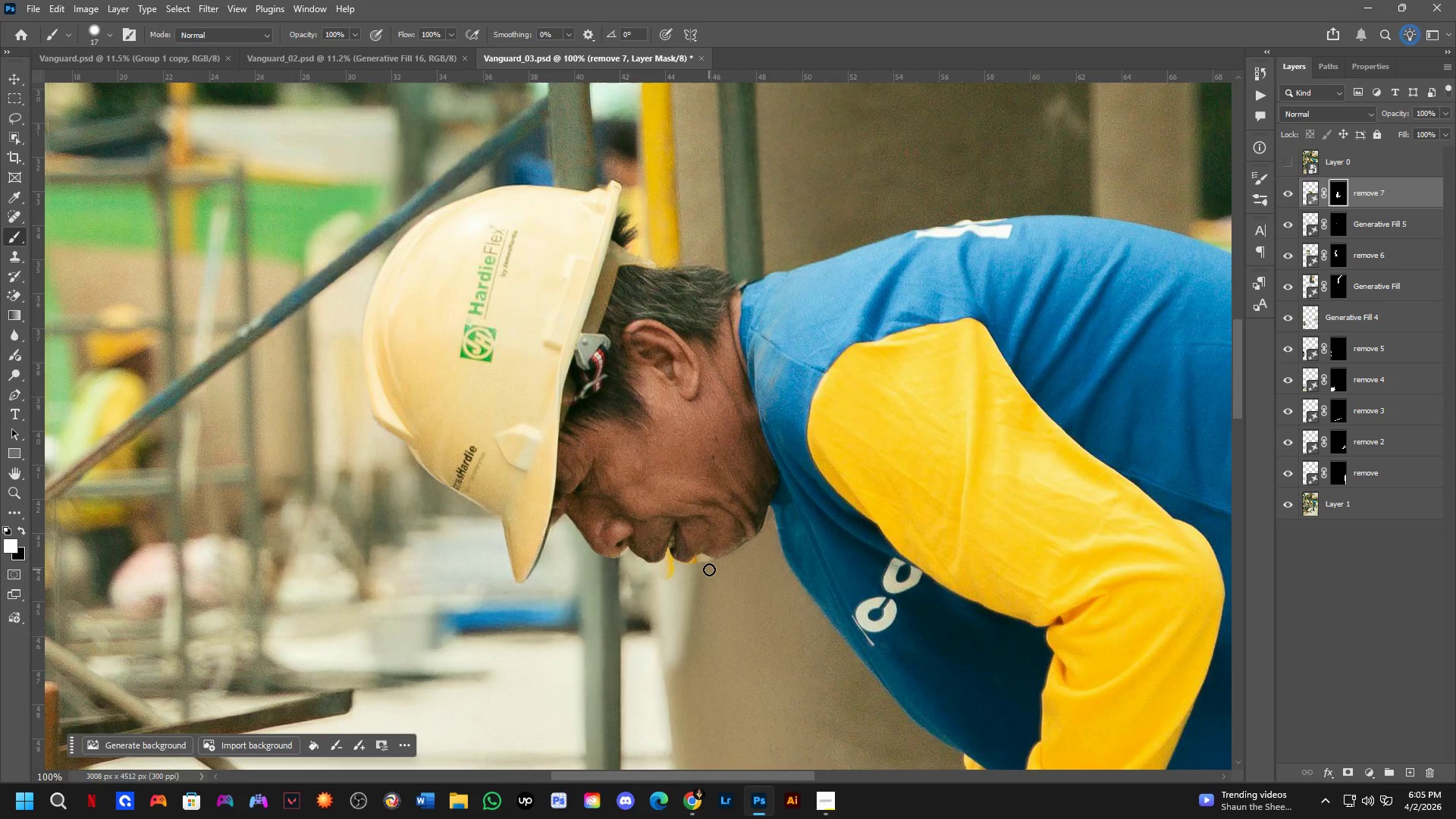 
key(Shift+ShiftLeft)
 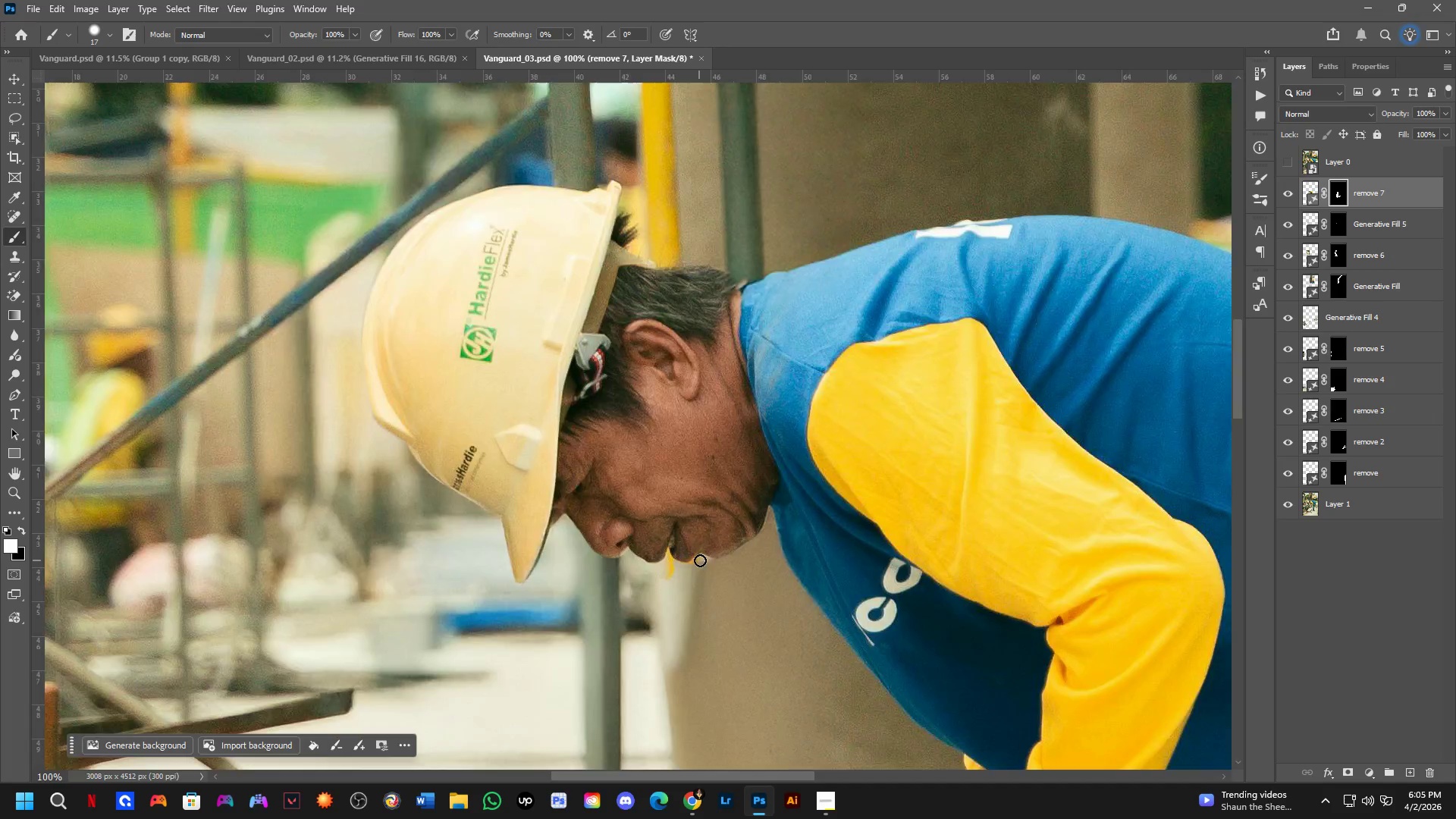 
scroll: coordinate [700, 560], scroll_direction: up, amount: 3.0
 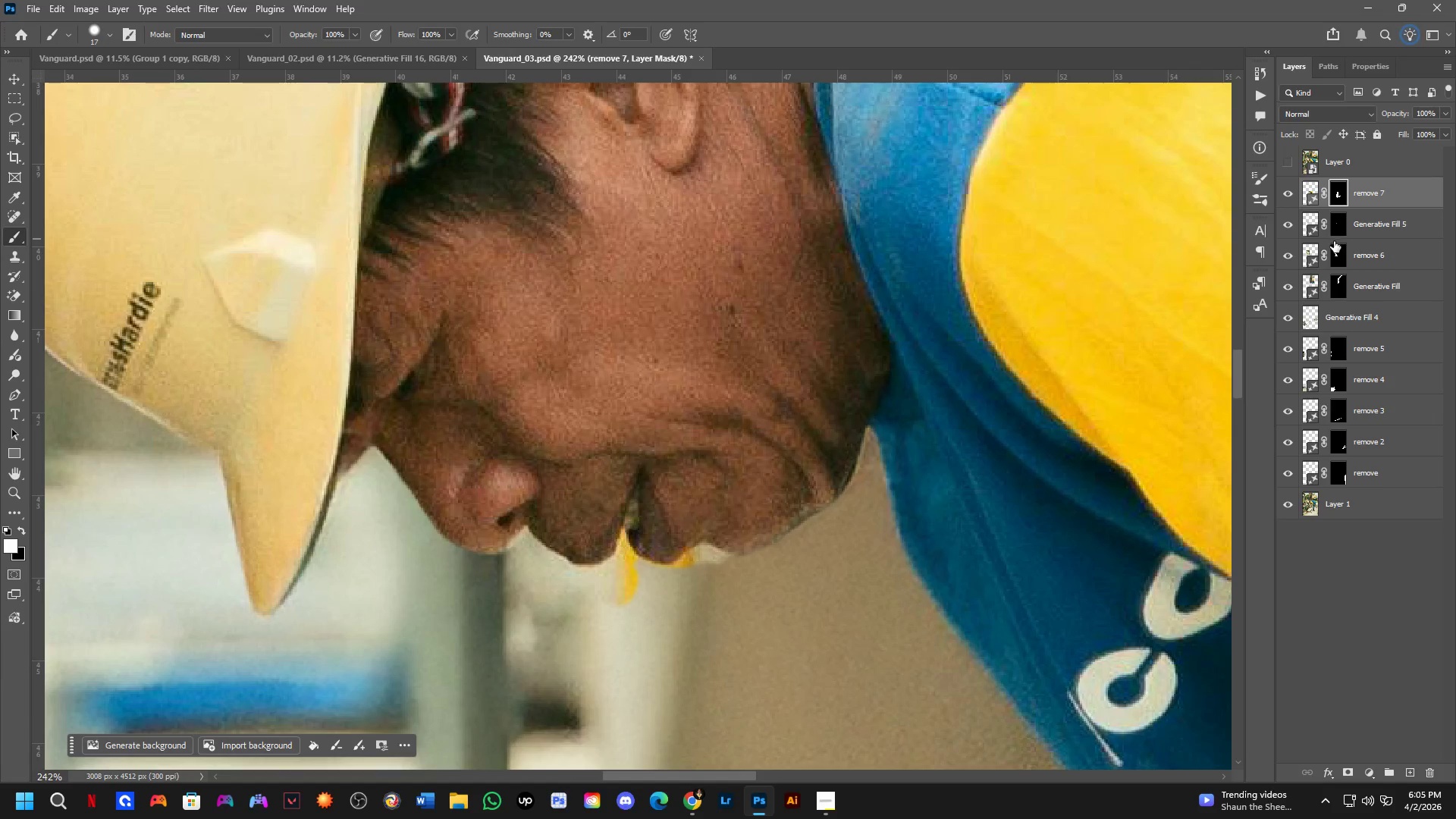 
hold_key(key=ControlLeft, duration=0.36)
 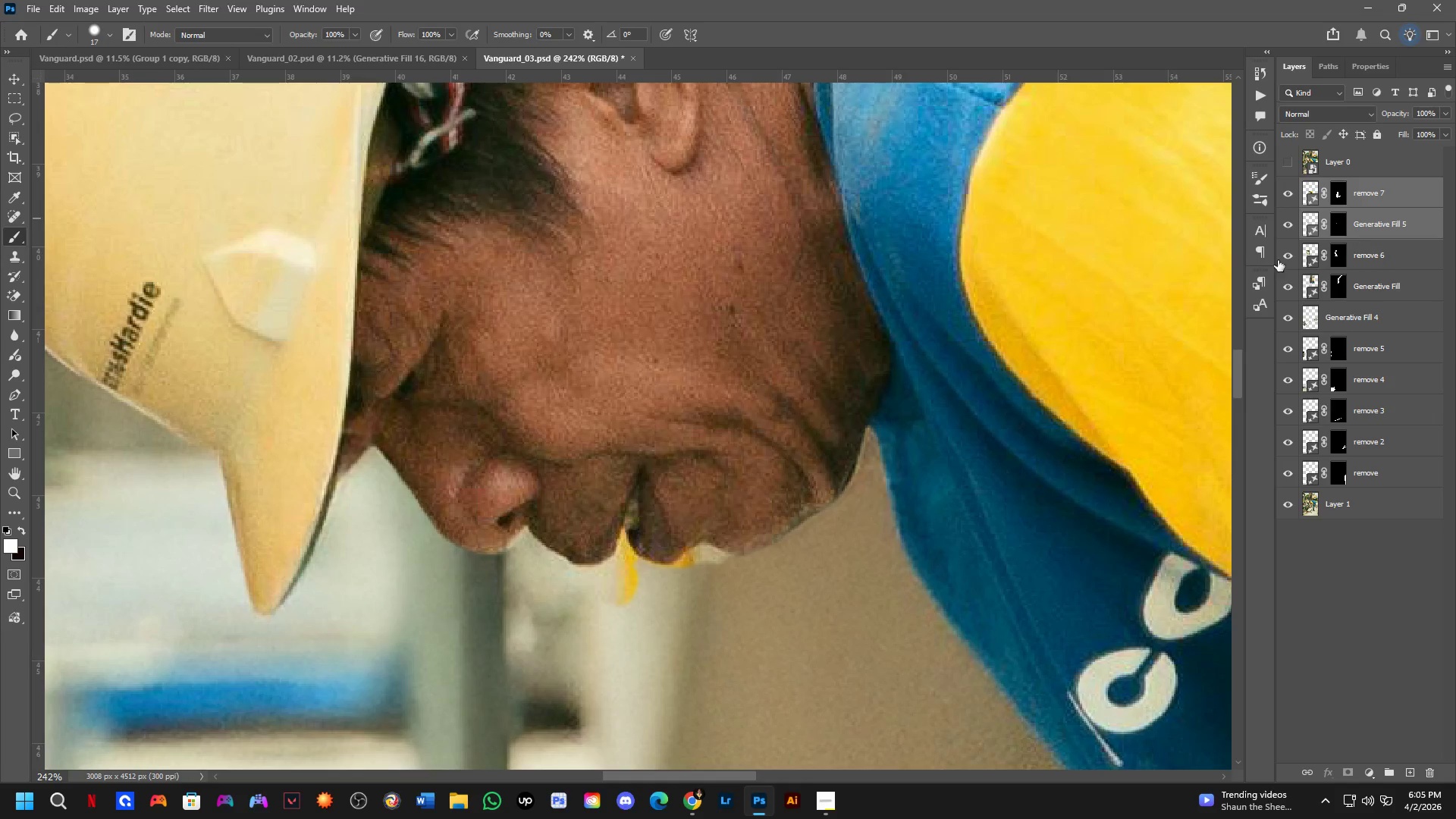 
key(Control+Shift+ShiftLeft)
 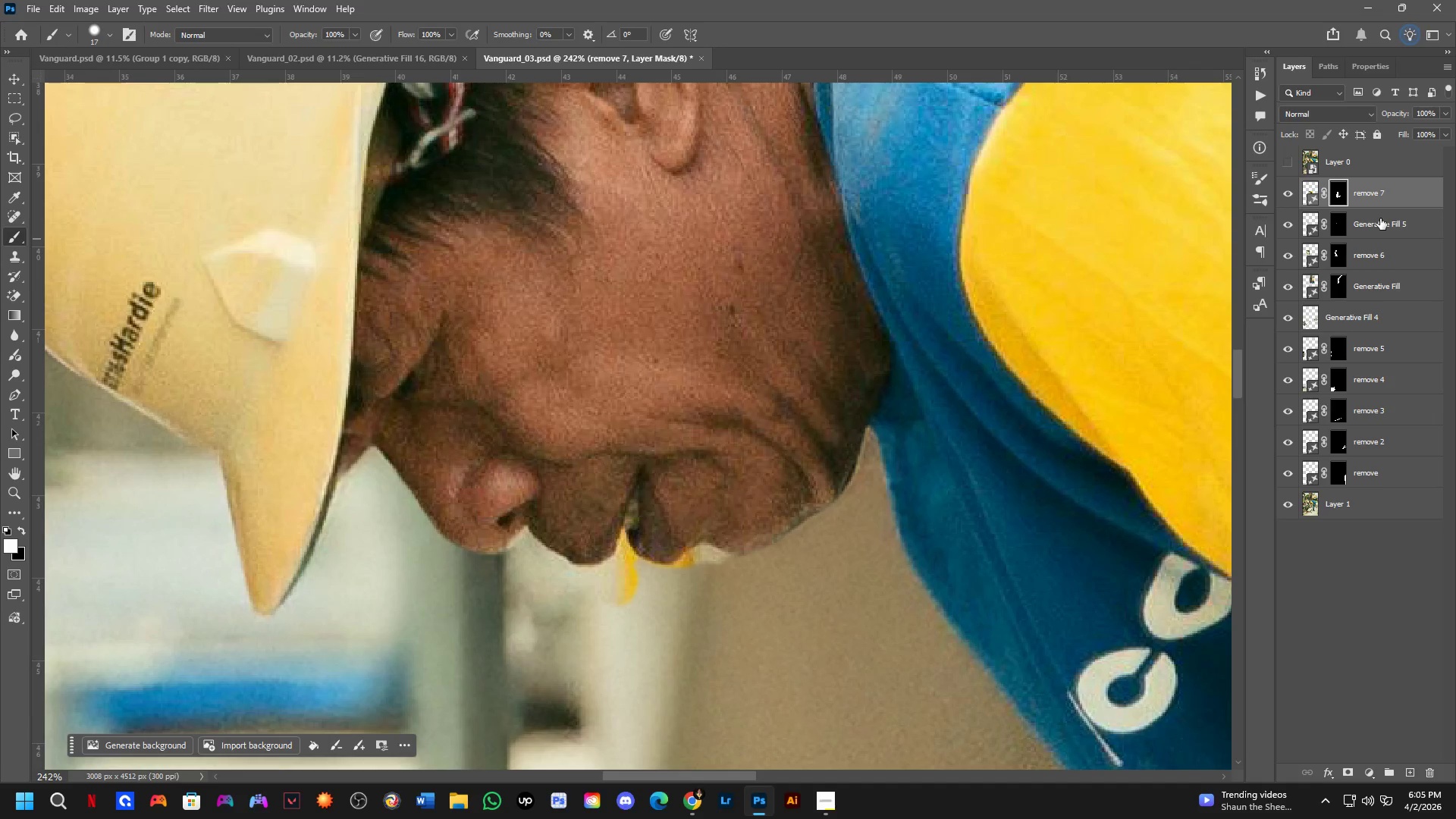 
left_click([1380, 218])
 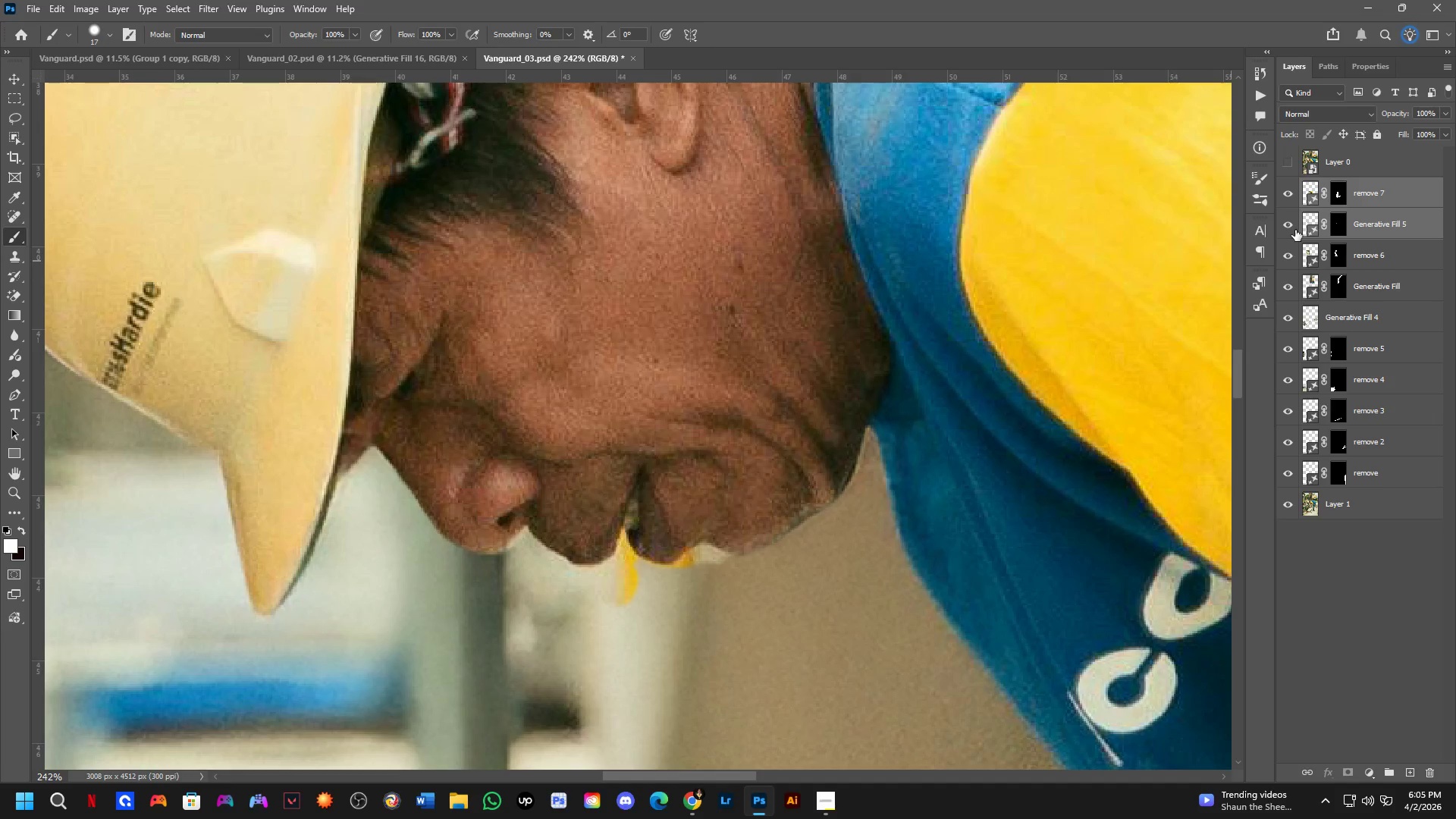 
key(L)
 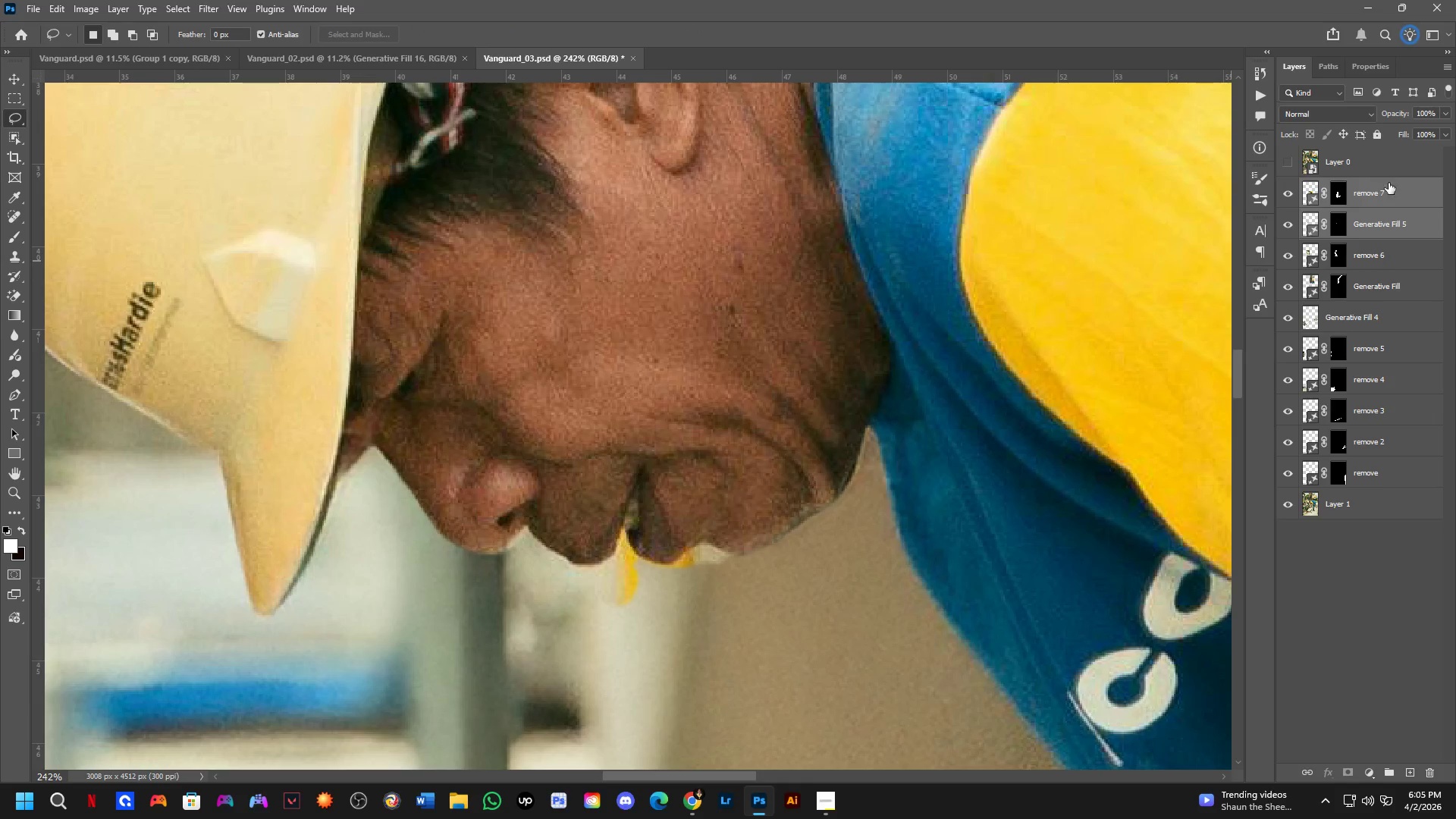 
left_click([1395, 194])
 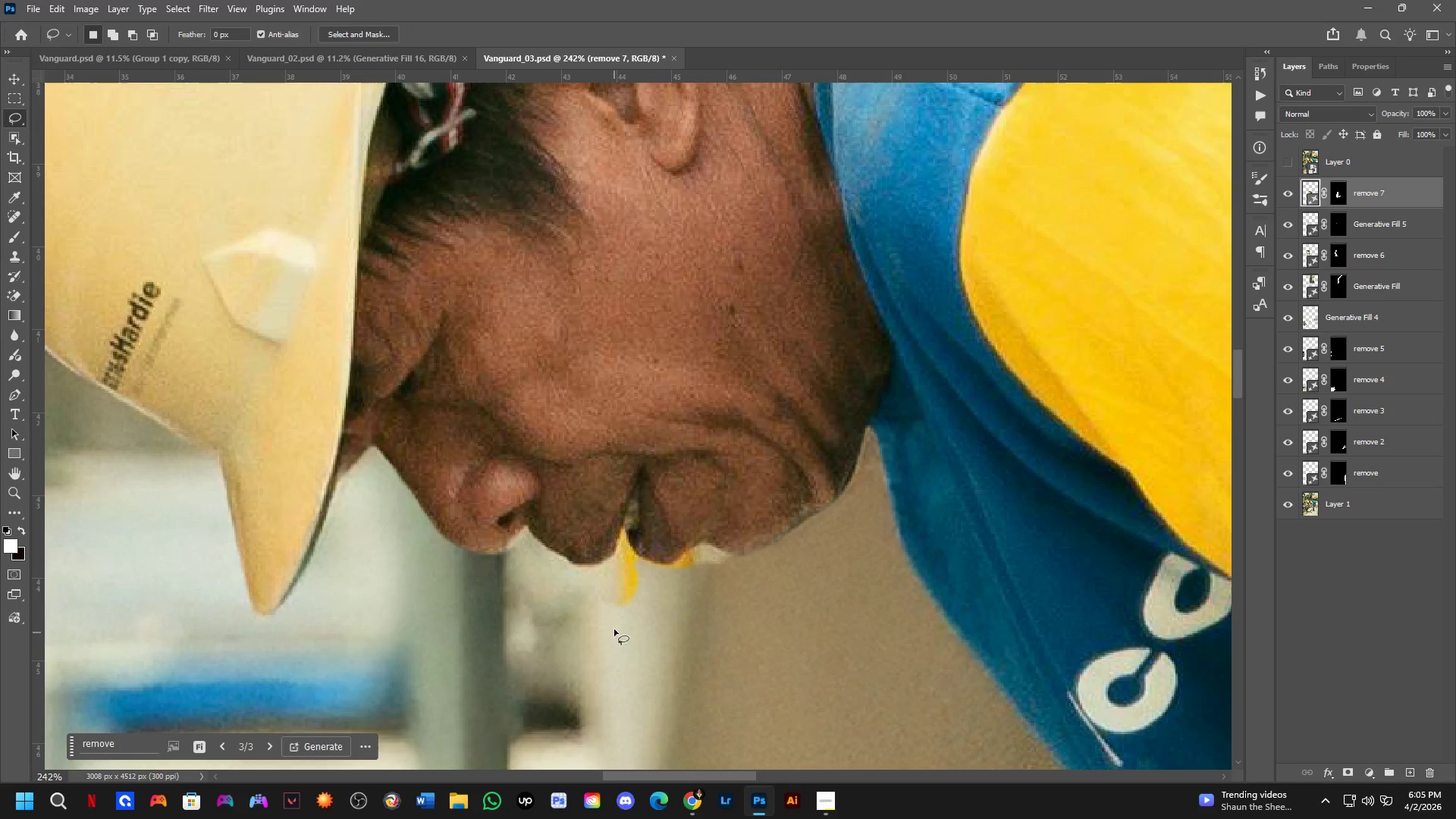 
scroll: coordinate [629, 566], scroll_direction: up, amount: 2.0
 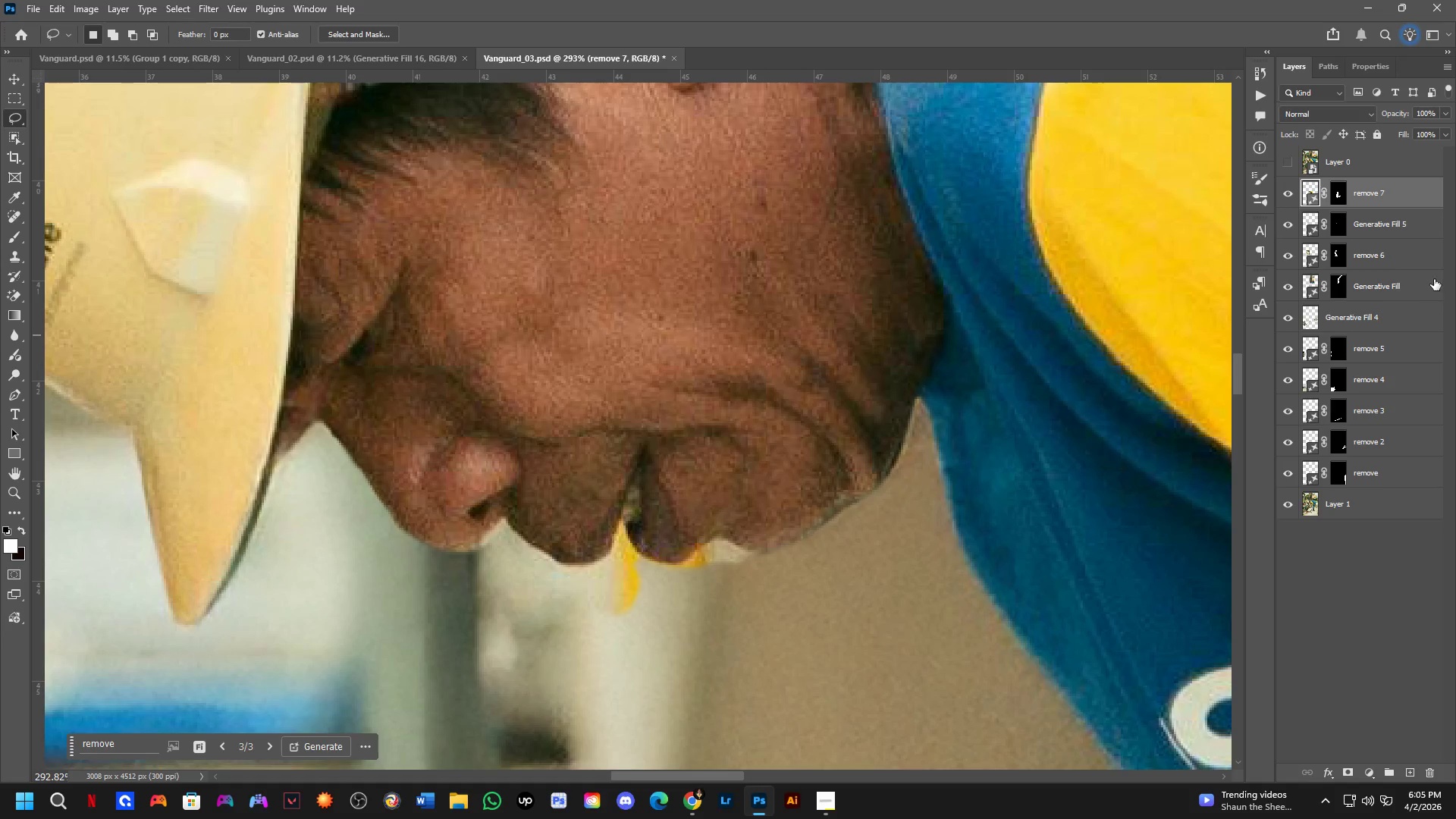 
key(Control+ControlLeft)
 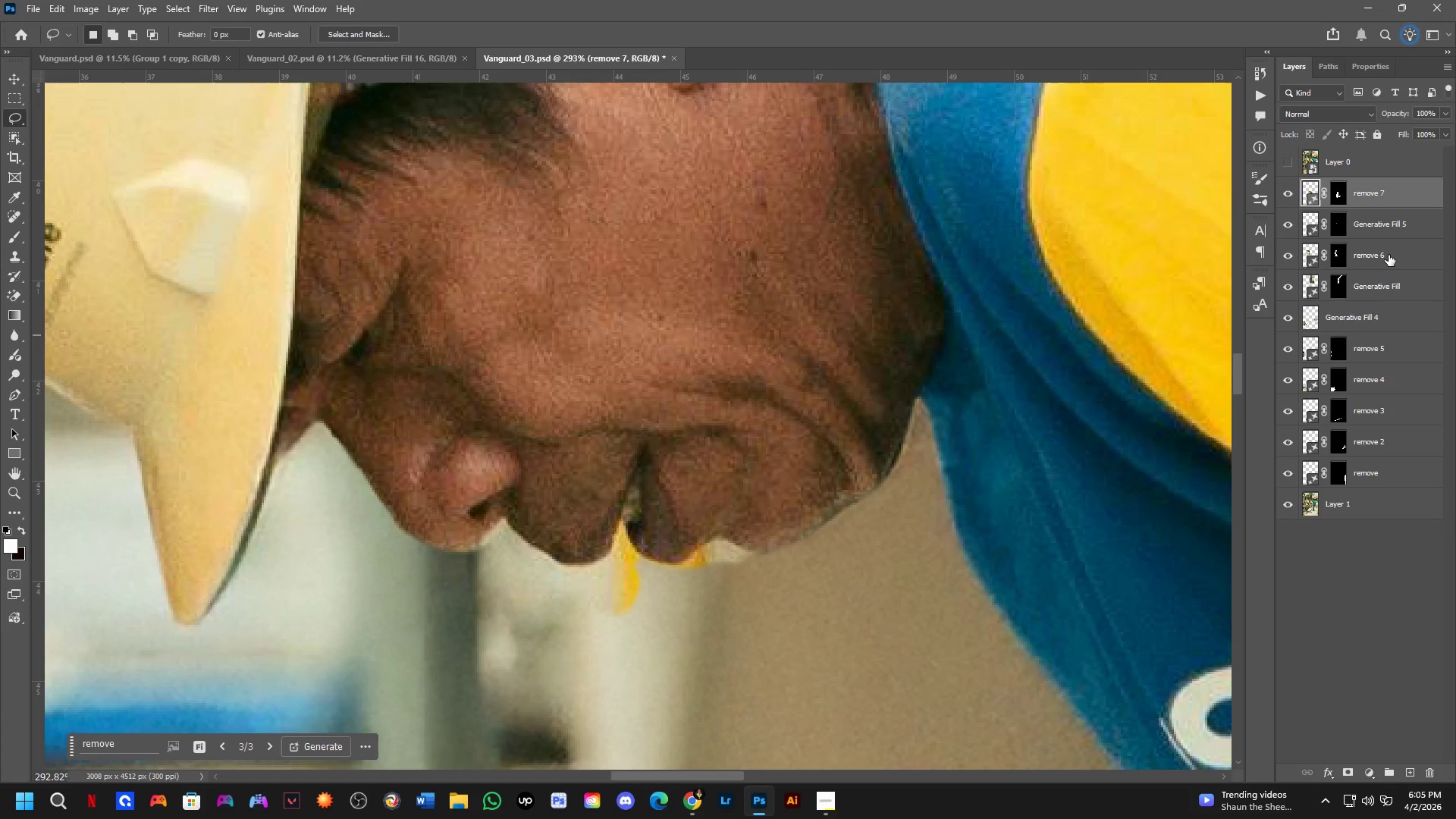 
key(Control+Shift+ShiftLeft)
 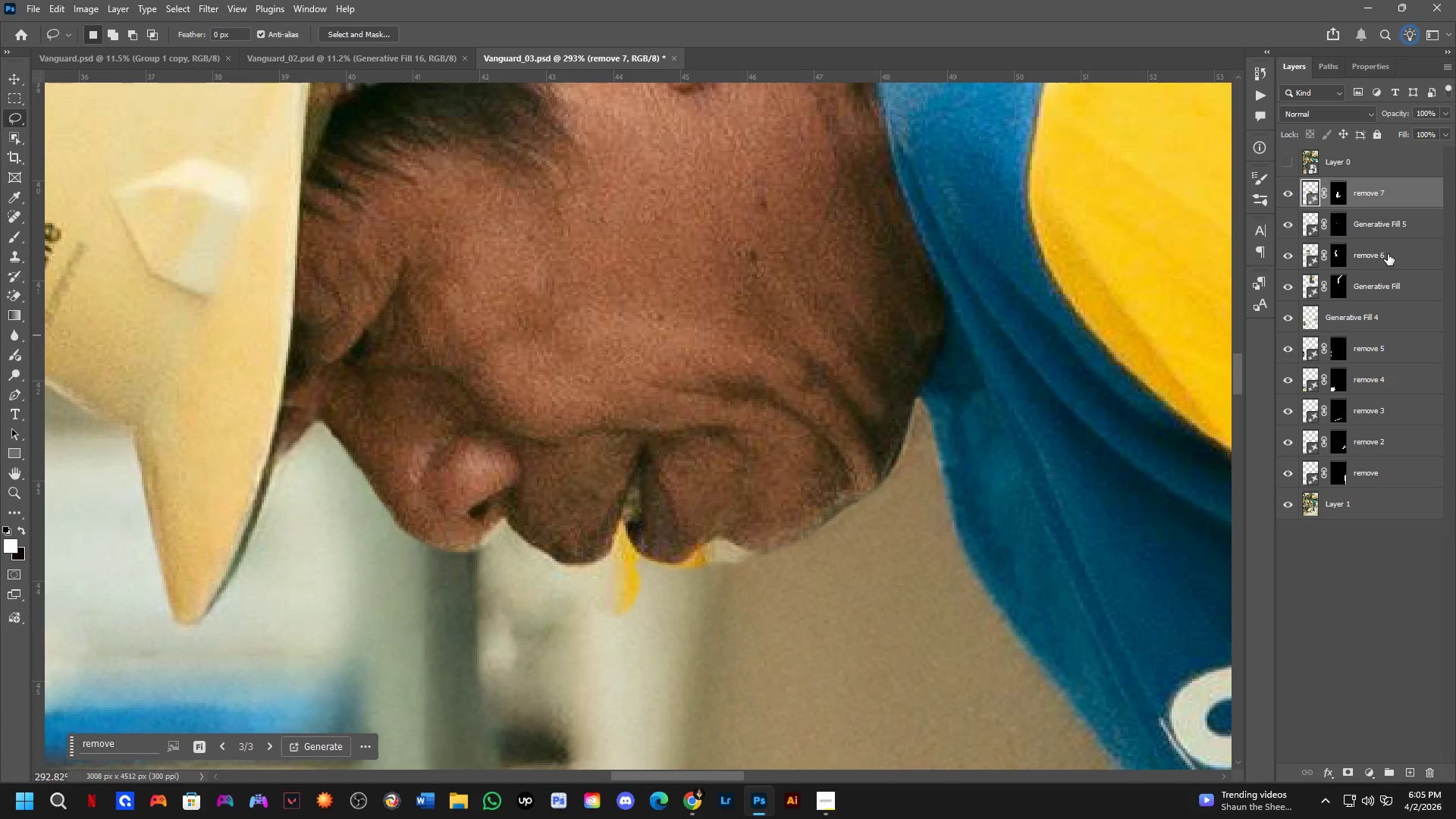 
left_click([1388, 254])
 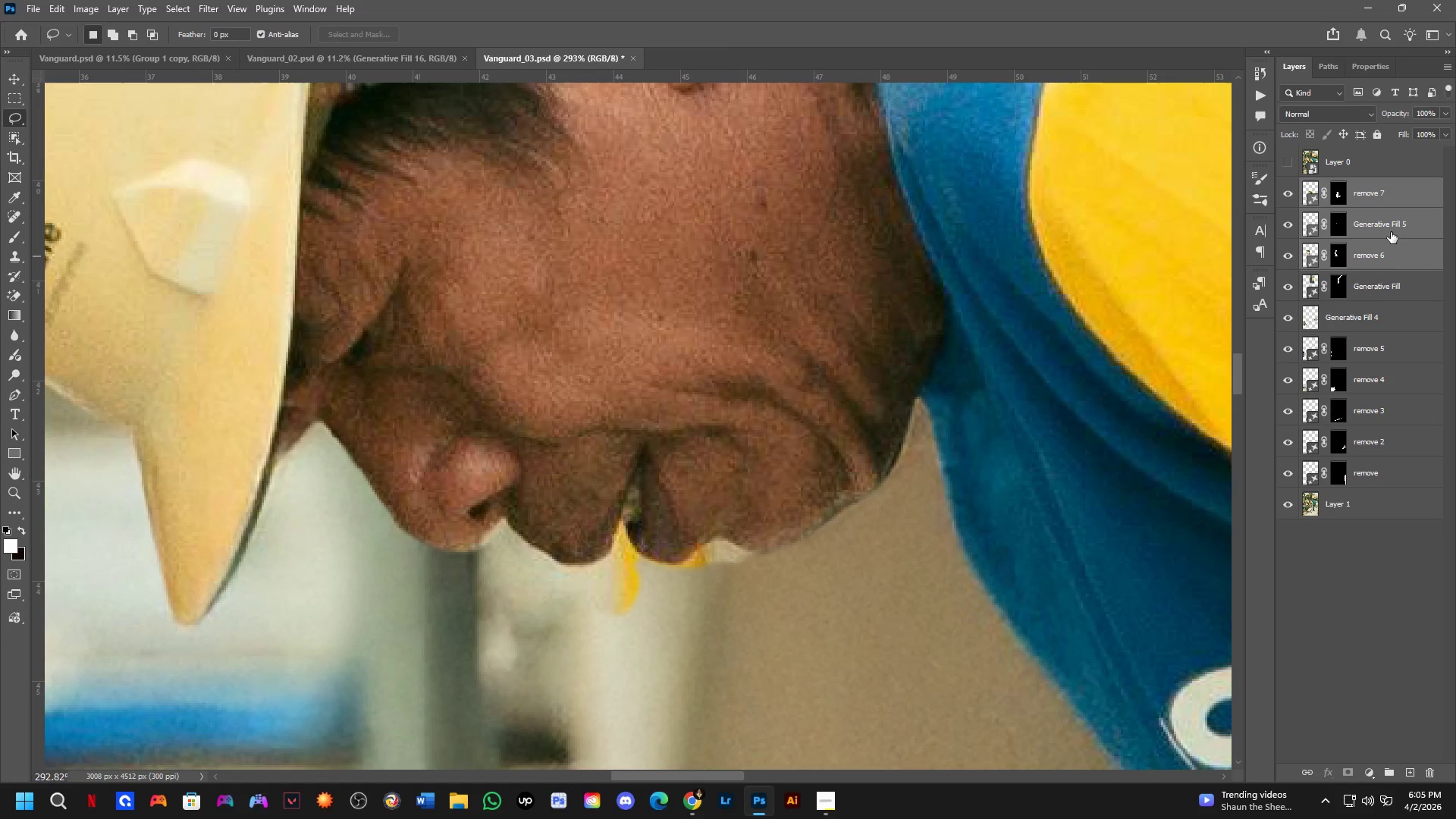 
key(Control+E)
 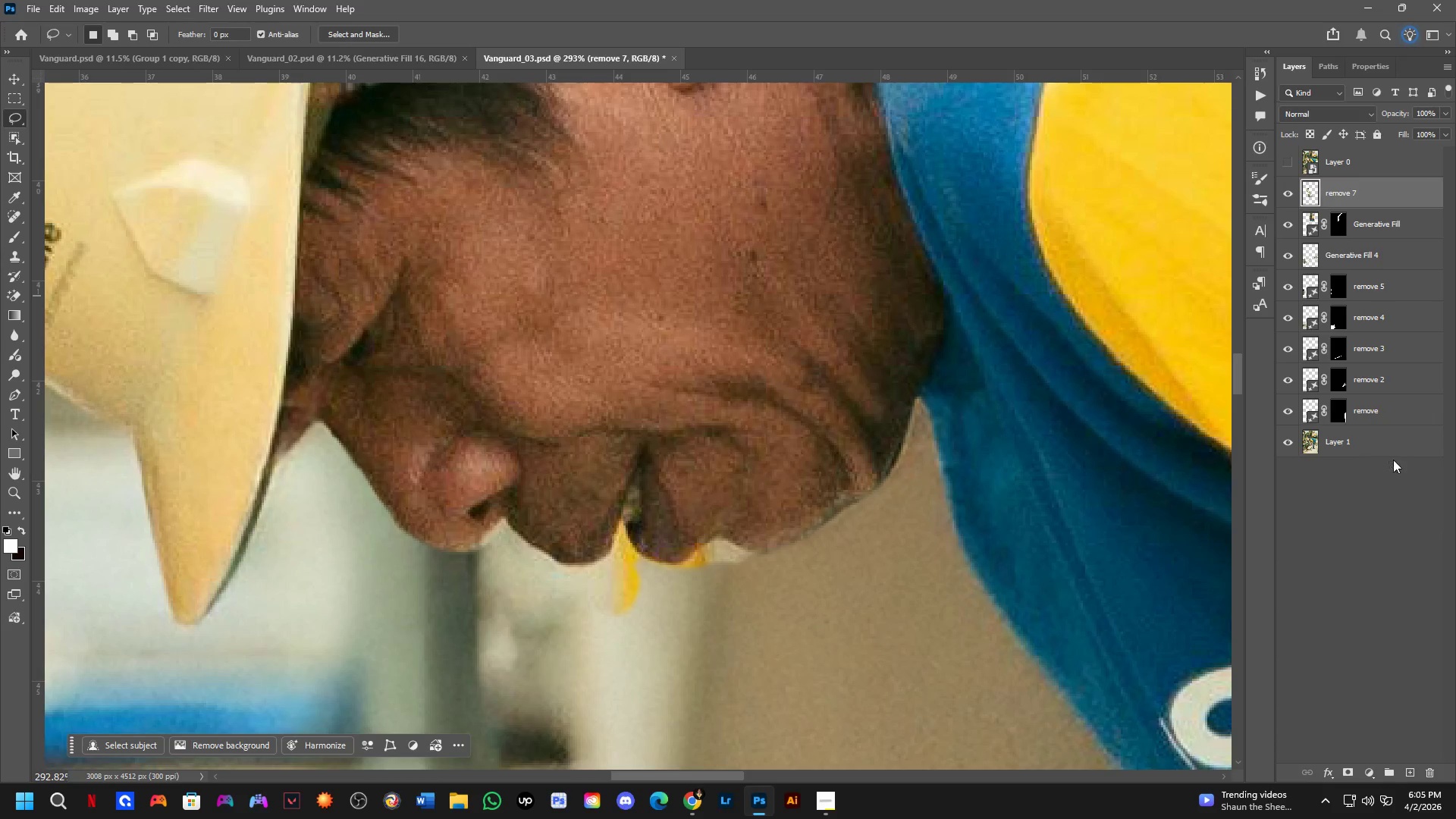 
key(Control+ControlLeft)
 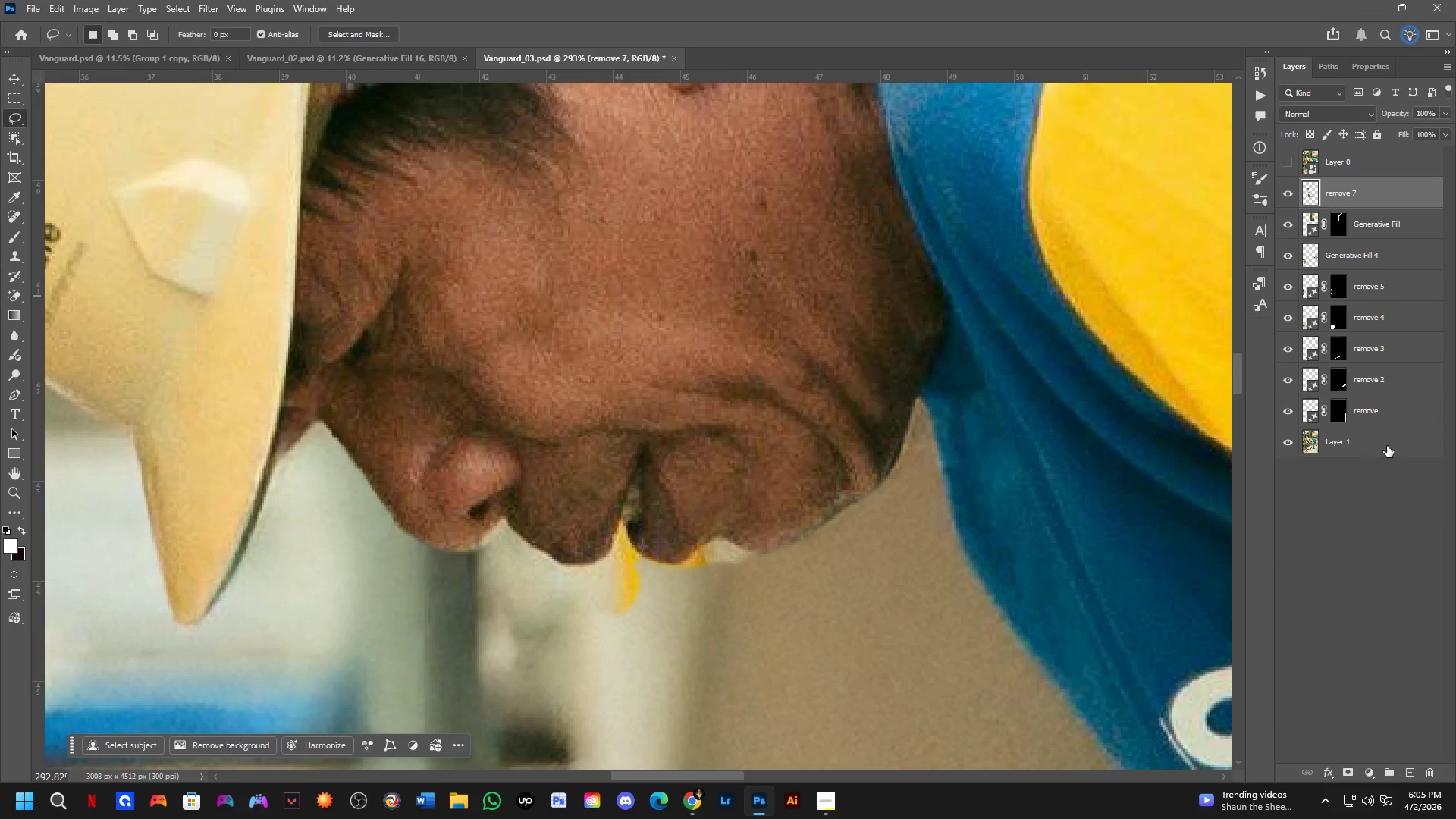 
key(Control+Shift+ShiftLeft)
 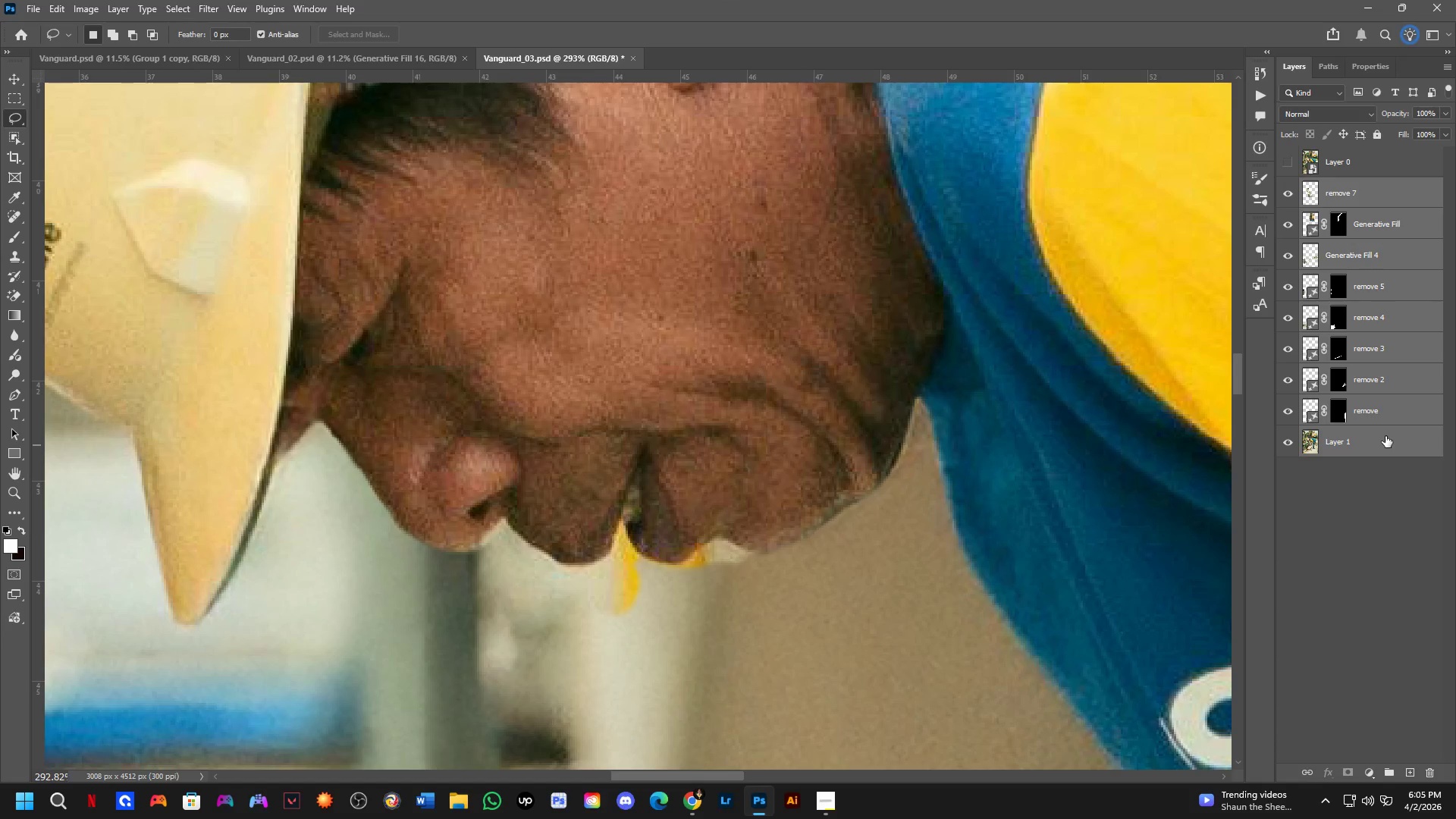 
key(Control+J)
 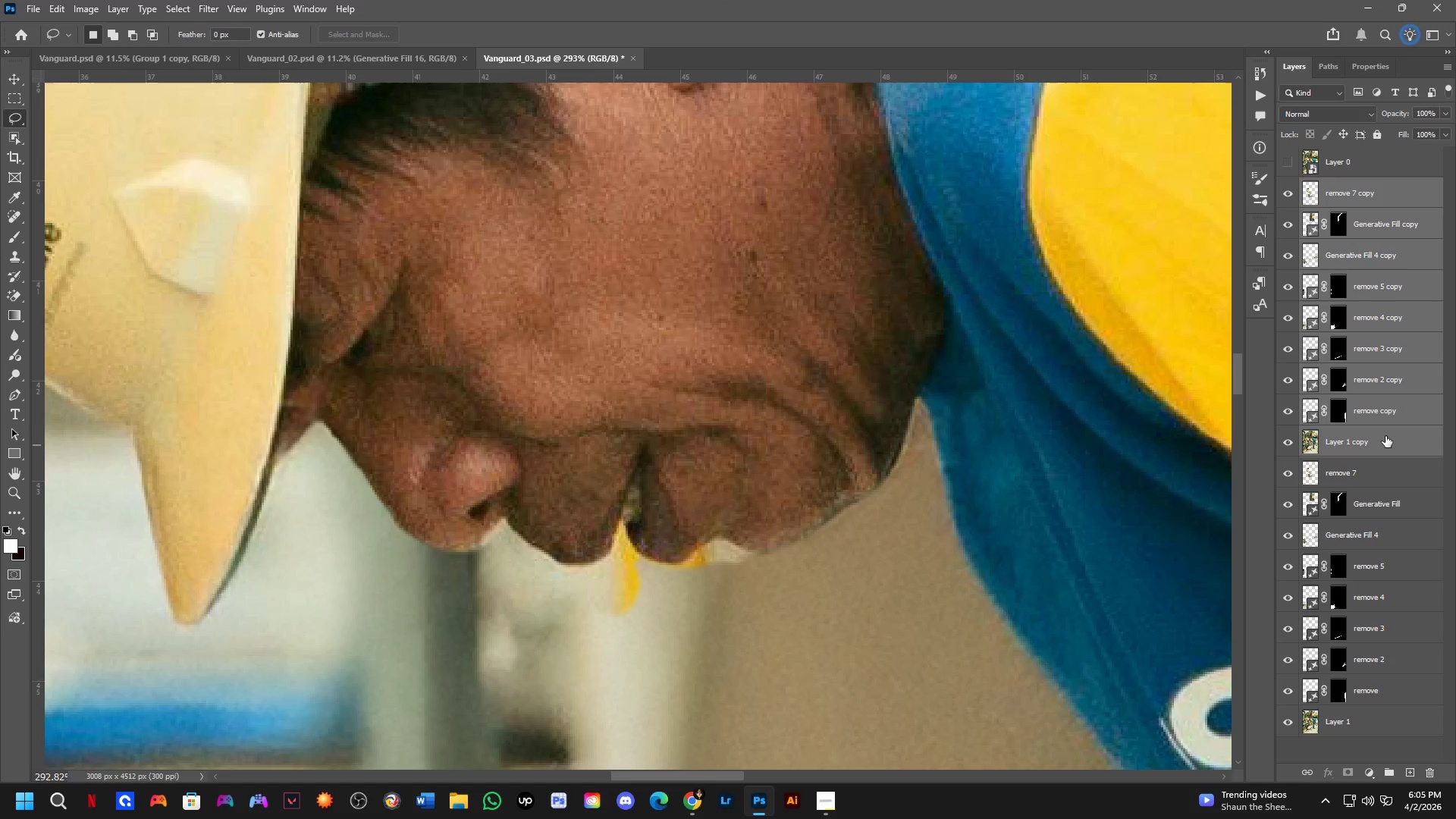 
key(Control+ControlLeft)
 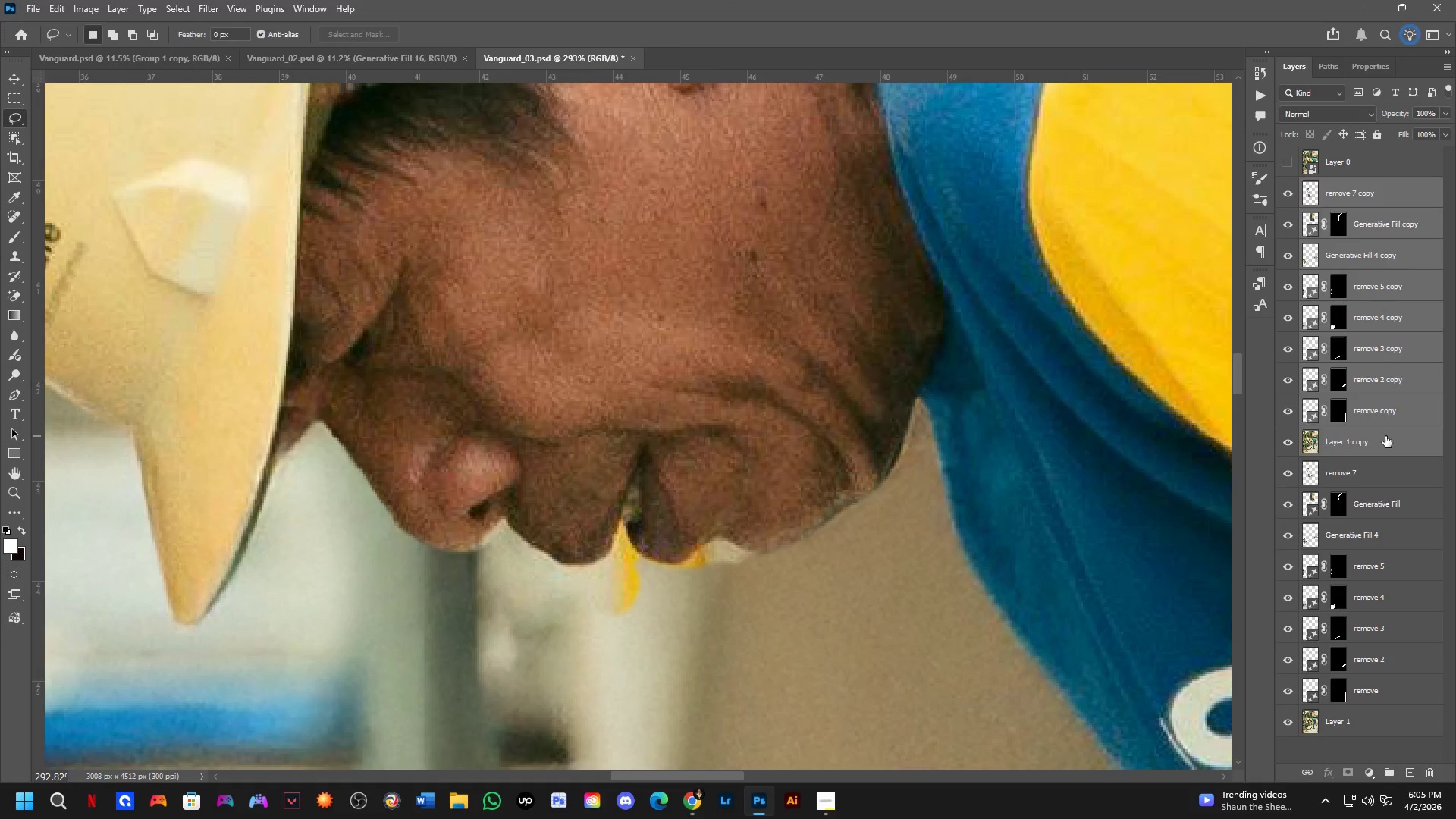 
key(Control+E)
 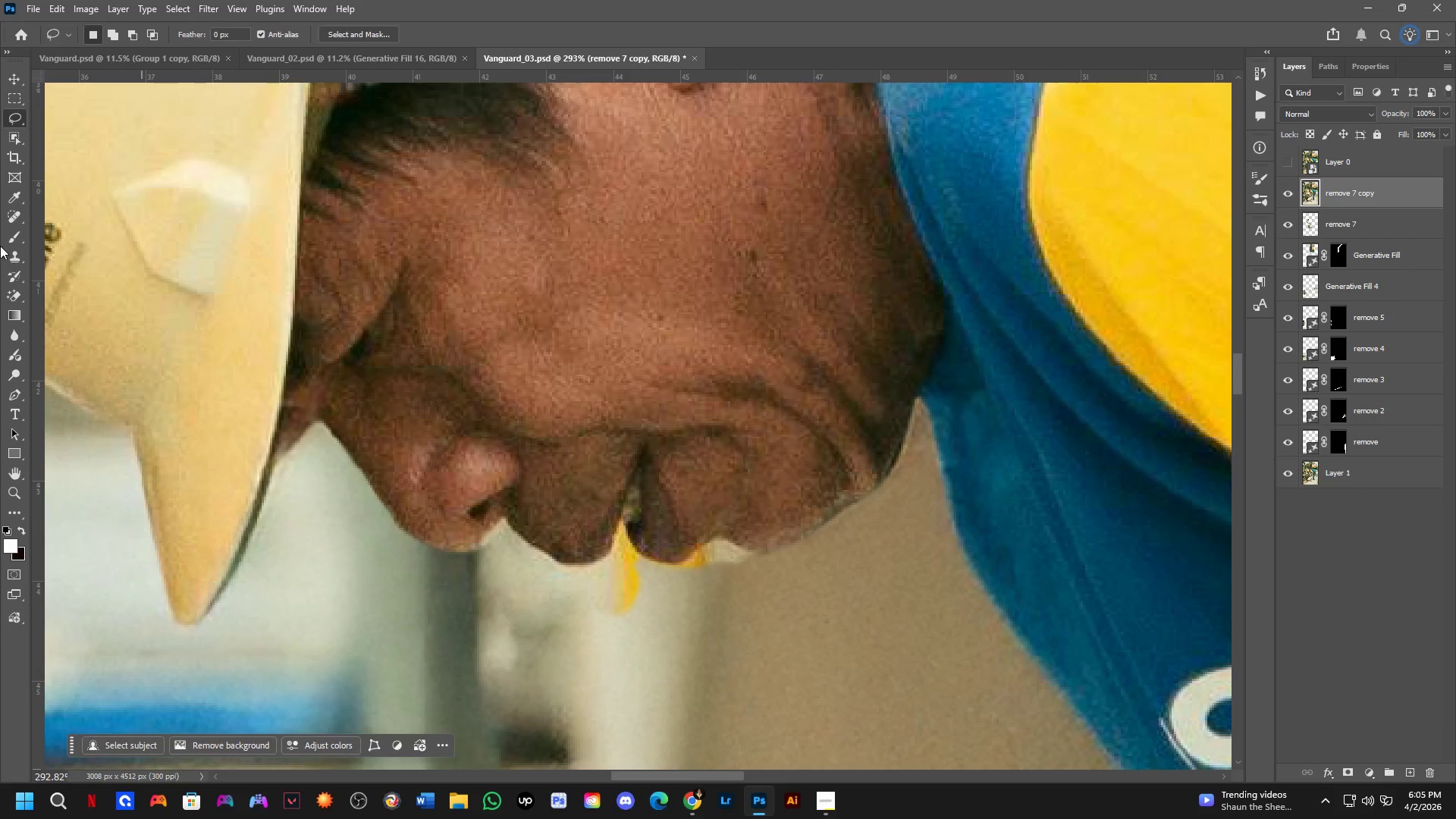 
left_click([17, 261])
 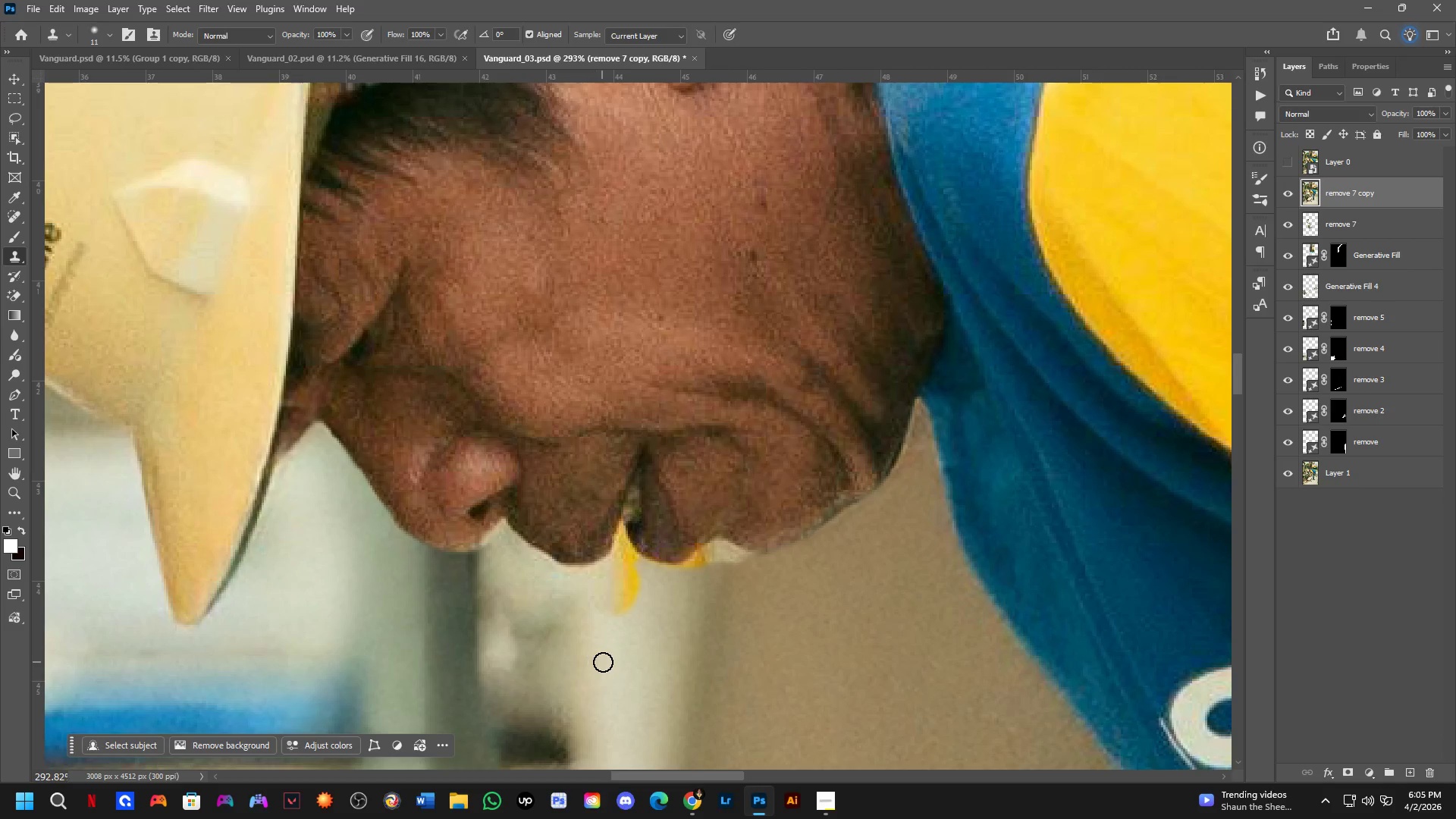 
hold_key(key=AltLeft, duration=1.05)
right_click([607, 656])
 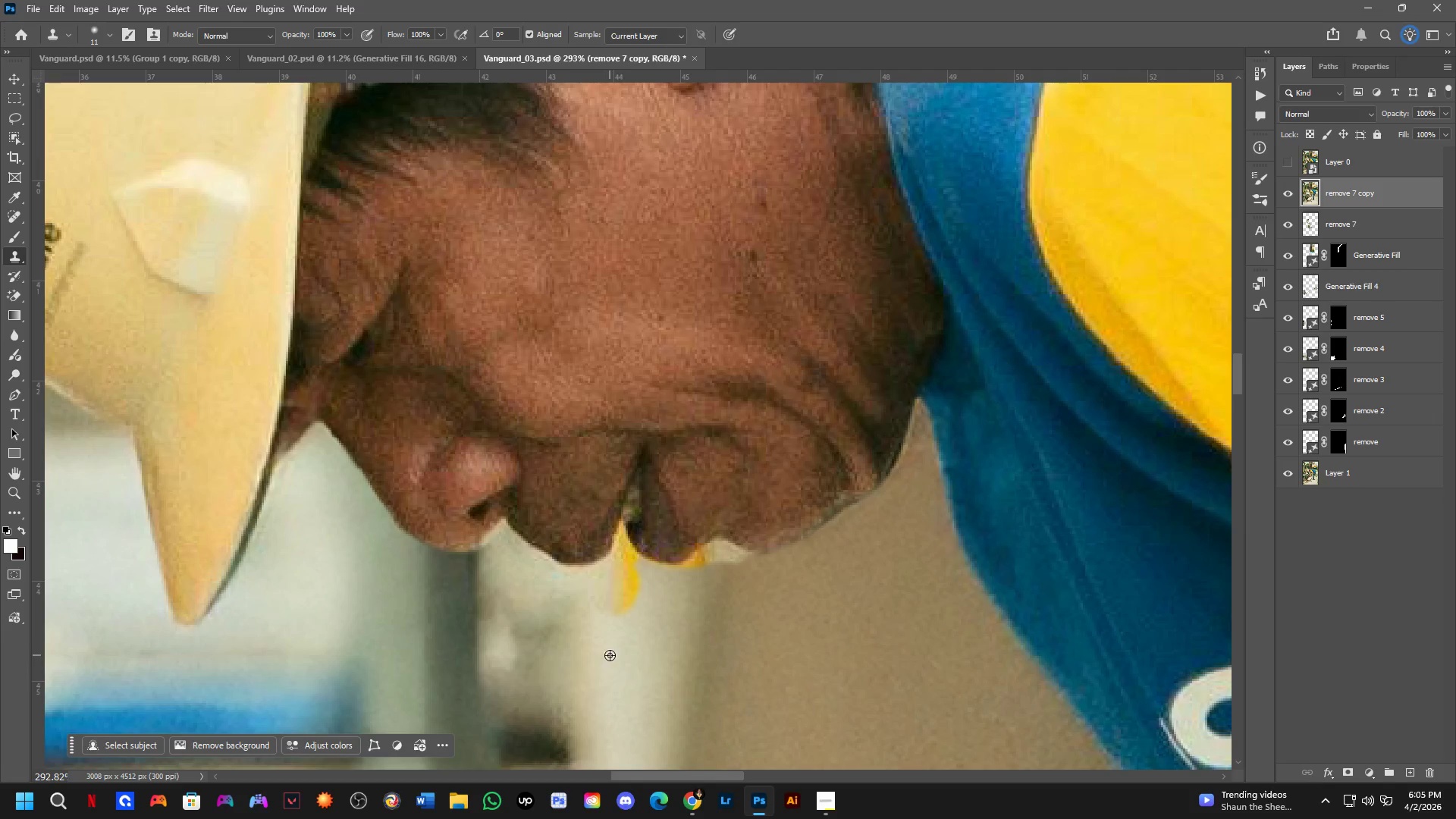 
left_click([617, 655])
 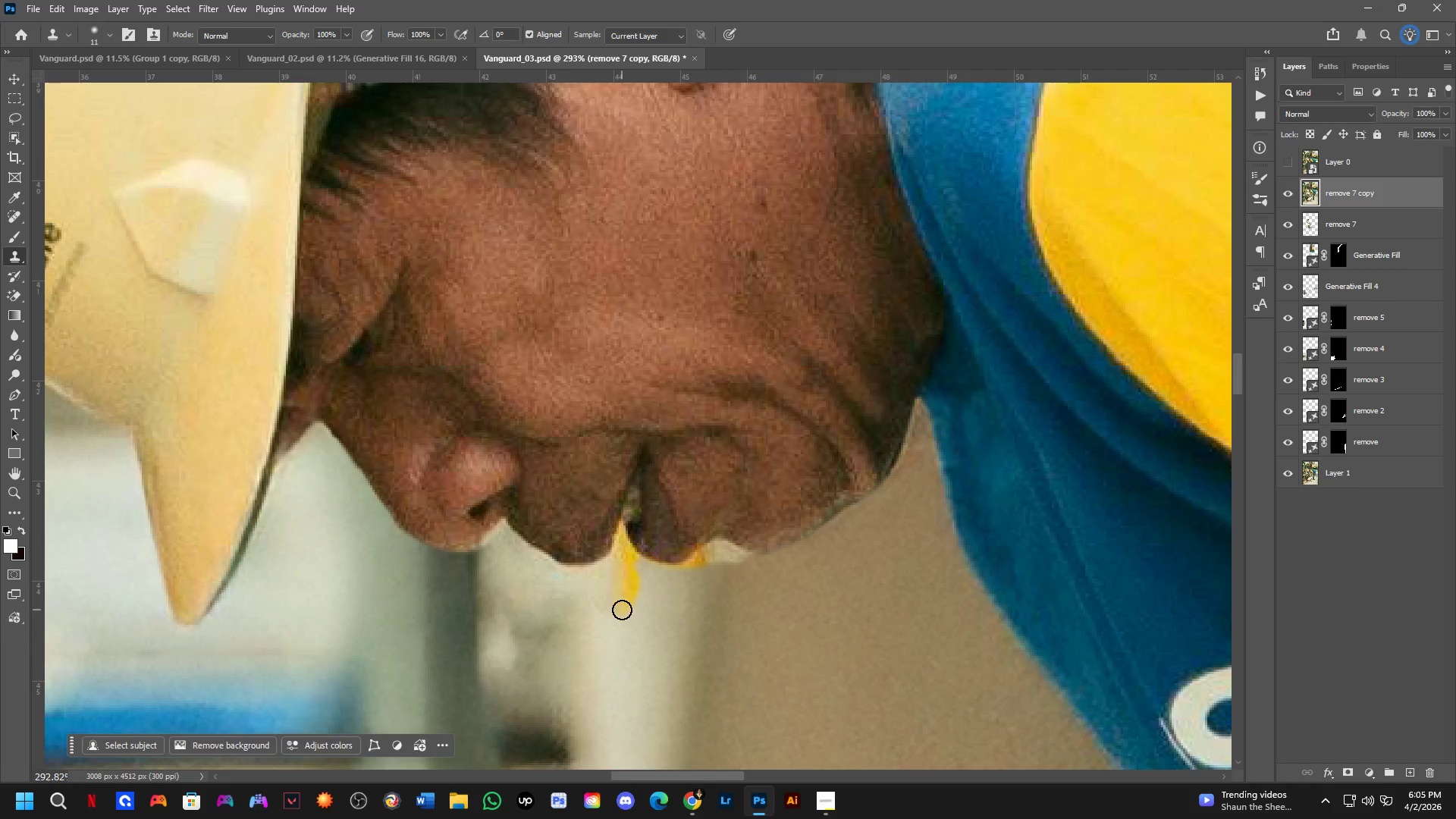 
left_click_drag(start_coordinate=[622, 610], to_coordinate=[605, 592])
 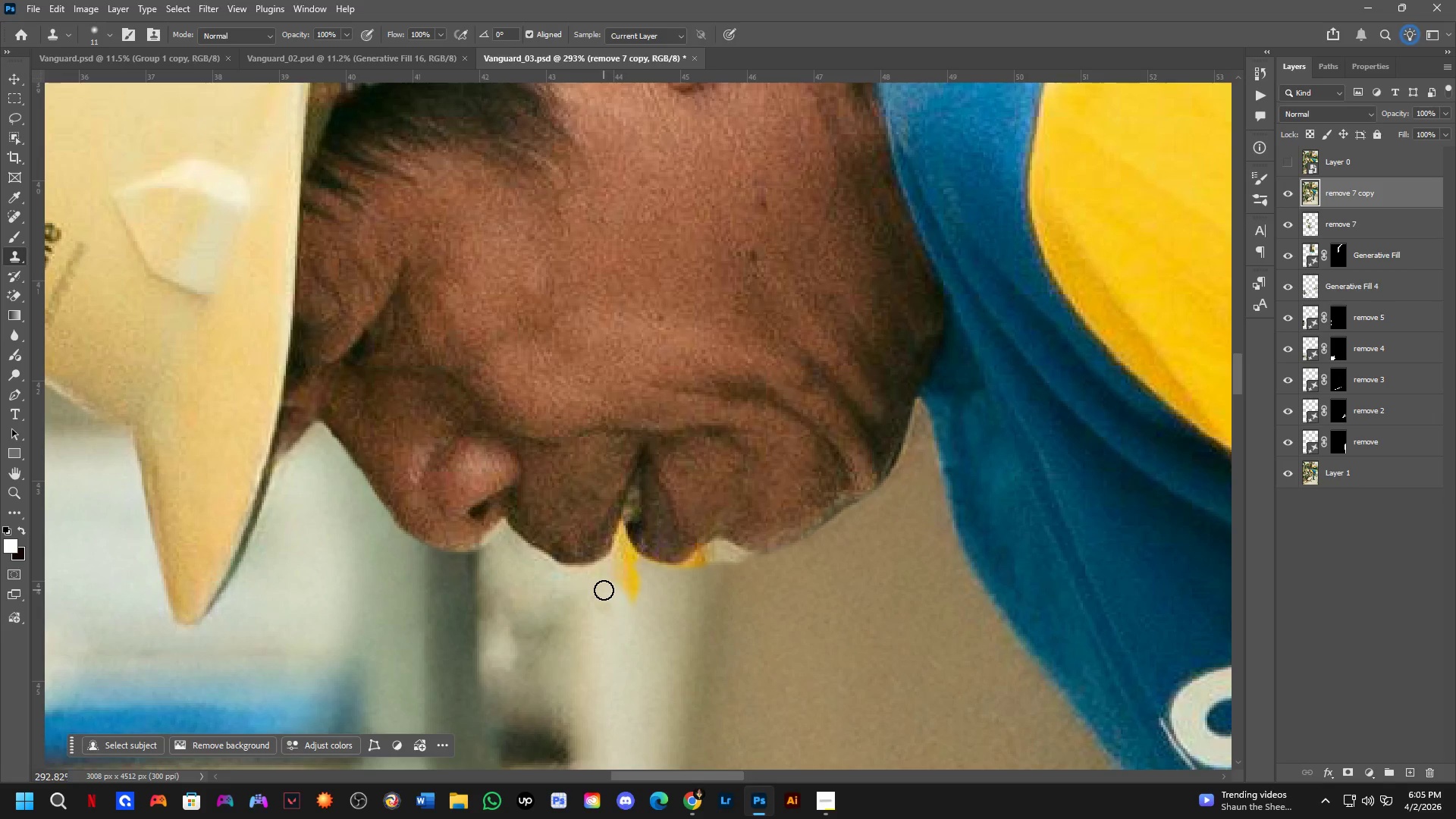 
left_click_drag(start_coordinate=[611, 603], to_coordinate=[616, 626])
 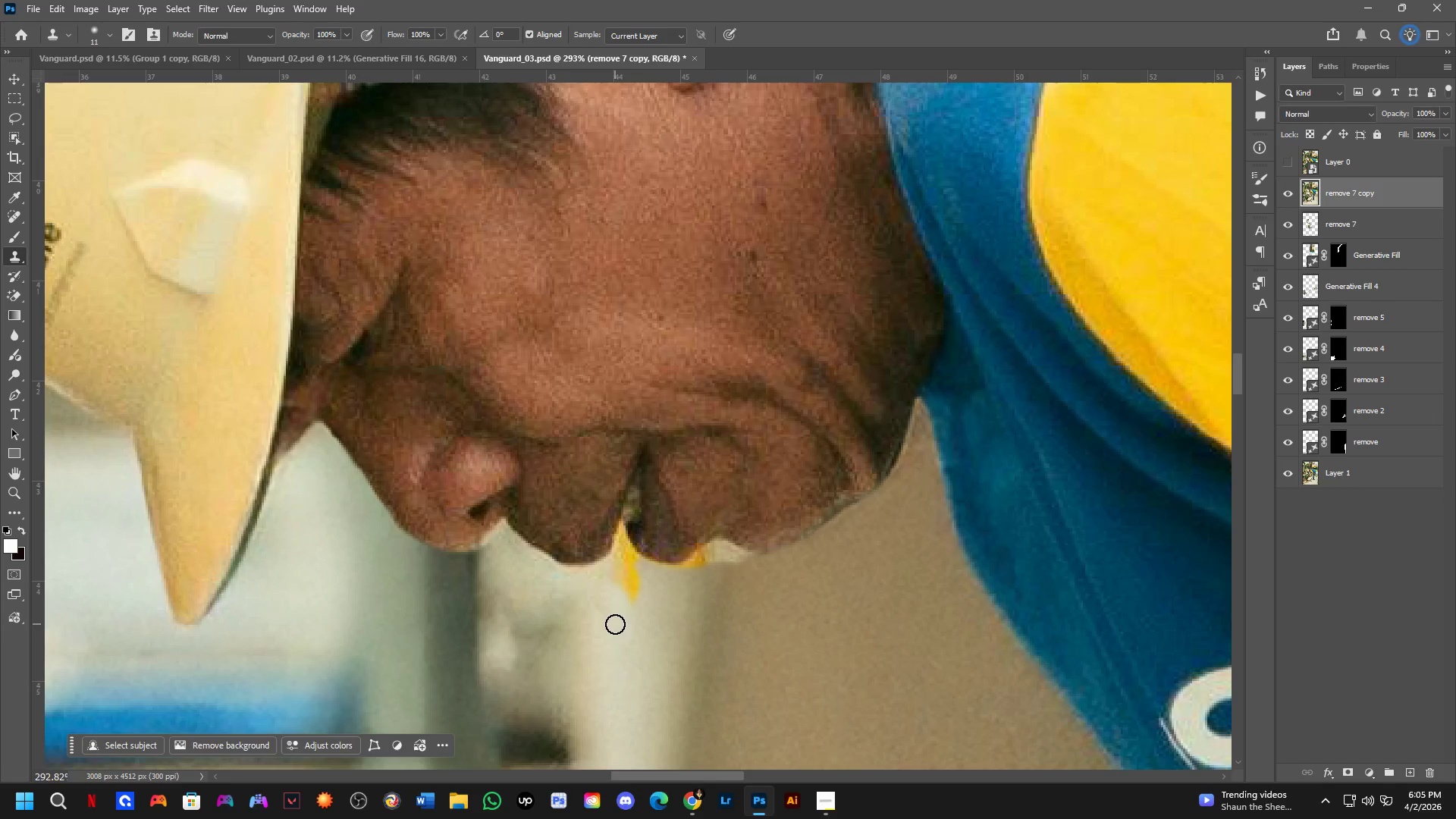 
key(Alt+AltLeft)
 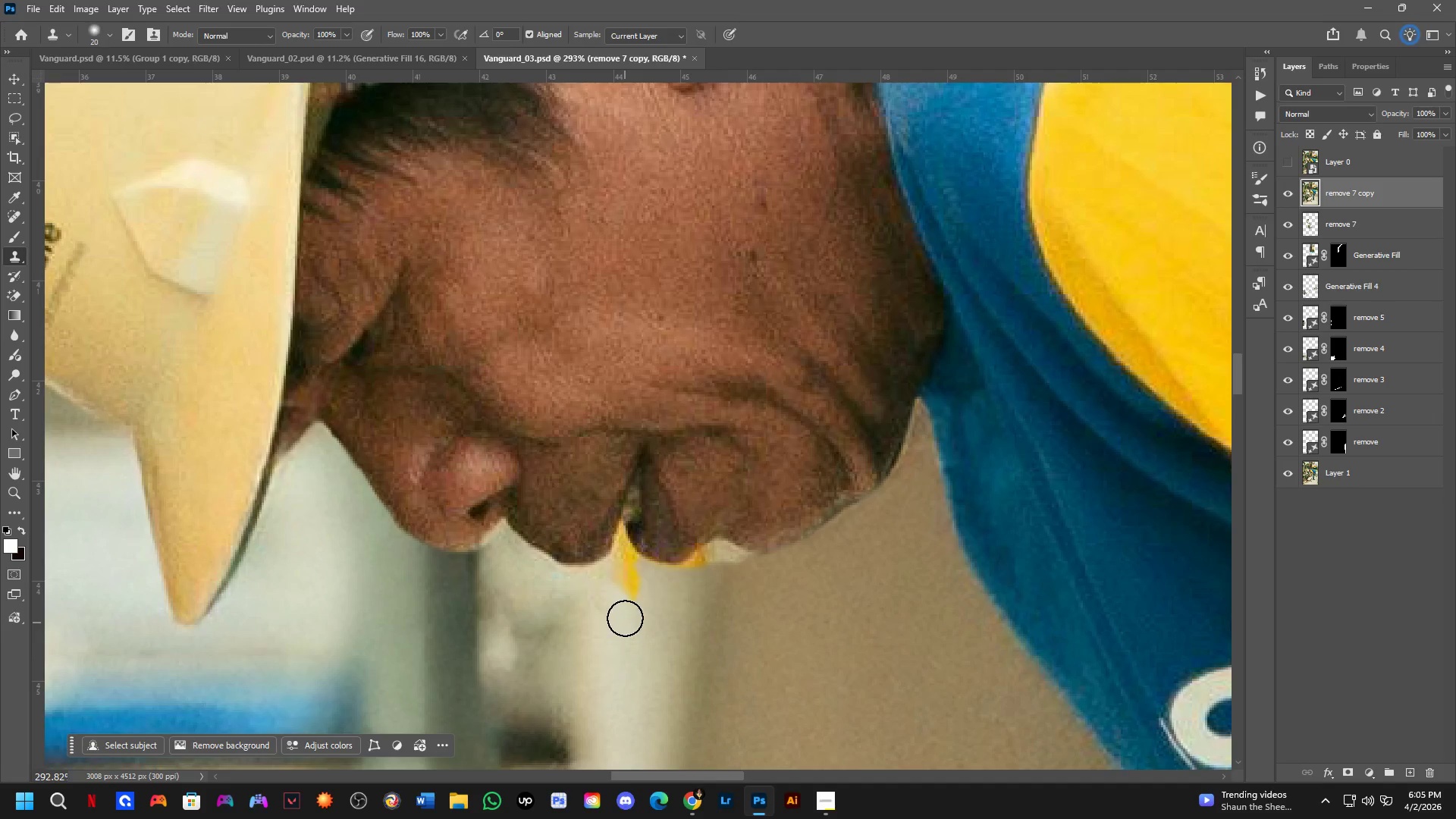 
left_click_drag(start_coordinate=[627, 601], to_coordinate=[620, 635])
 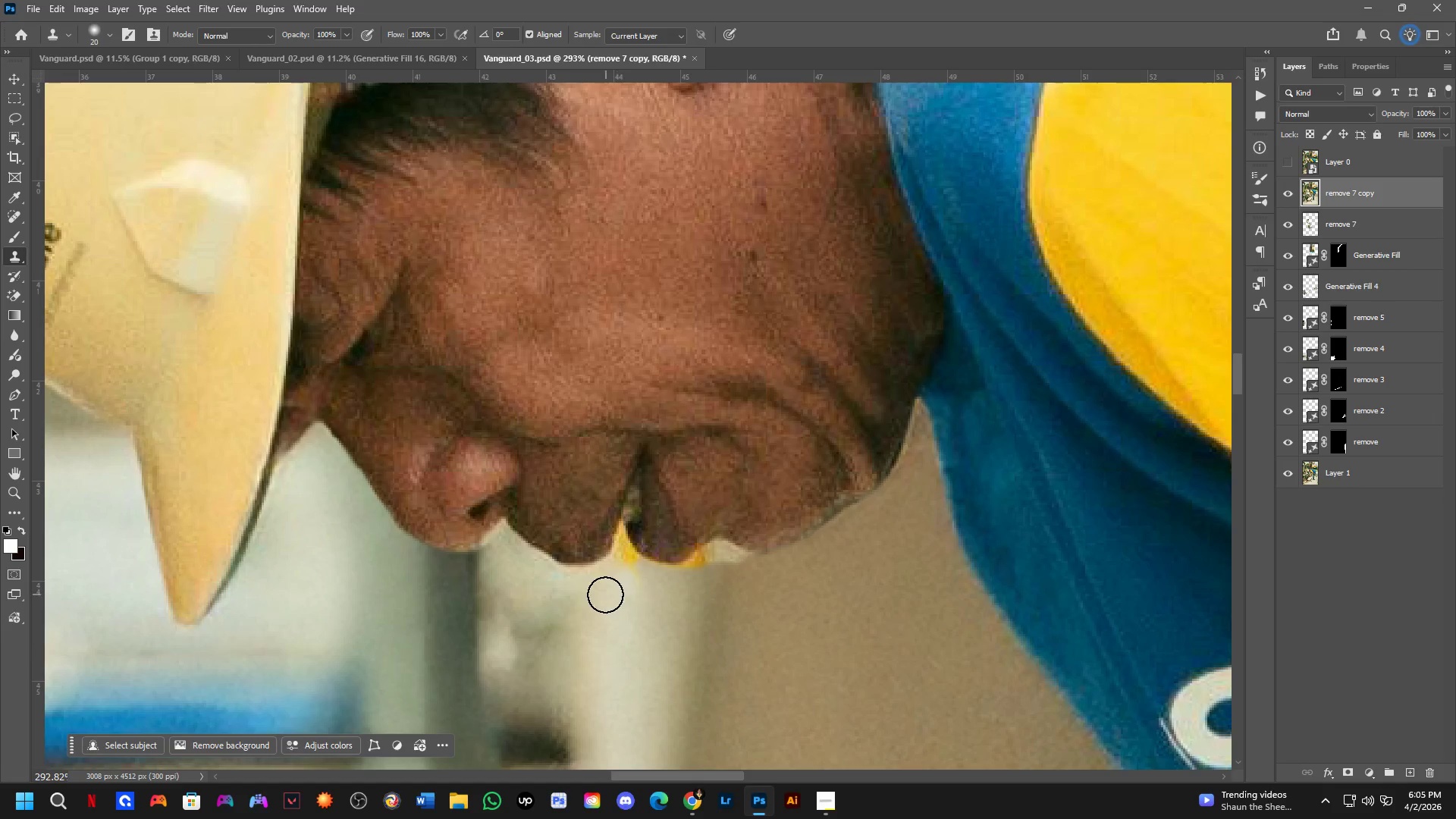 
scroll: coordinate [608, 595], scroll_direction: up, amount: 6.0
 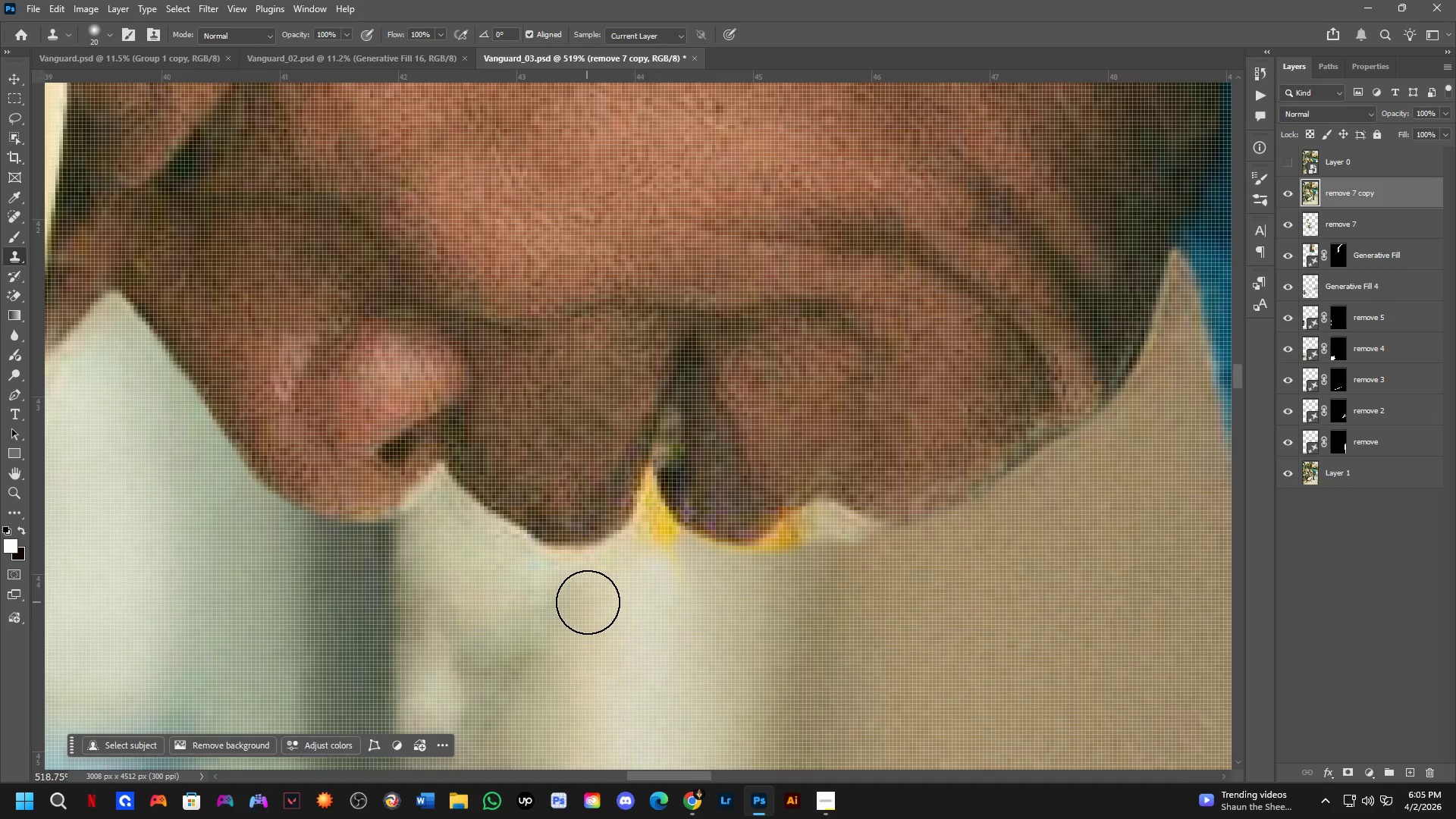 
hold_key(key=AltLeft, duration=0.38)
 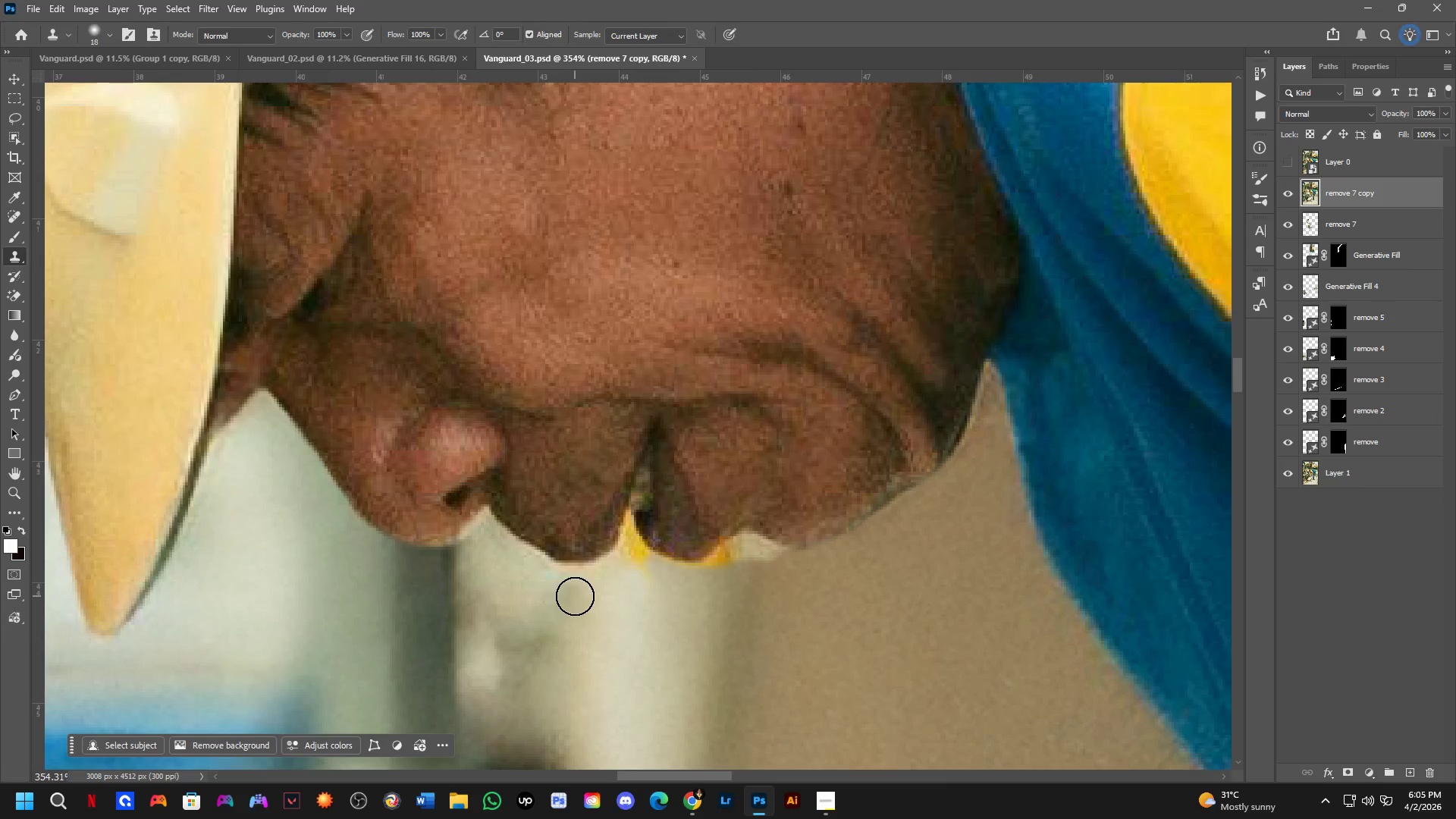 
scroll: coordinate [585, 600], scroll_direction: down, amount: 4.0
 